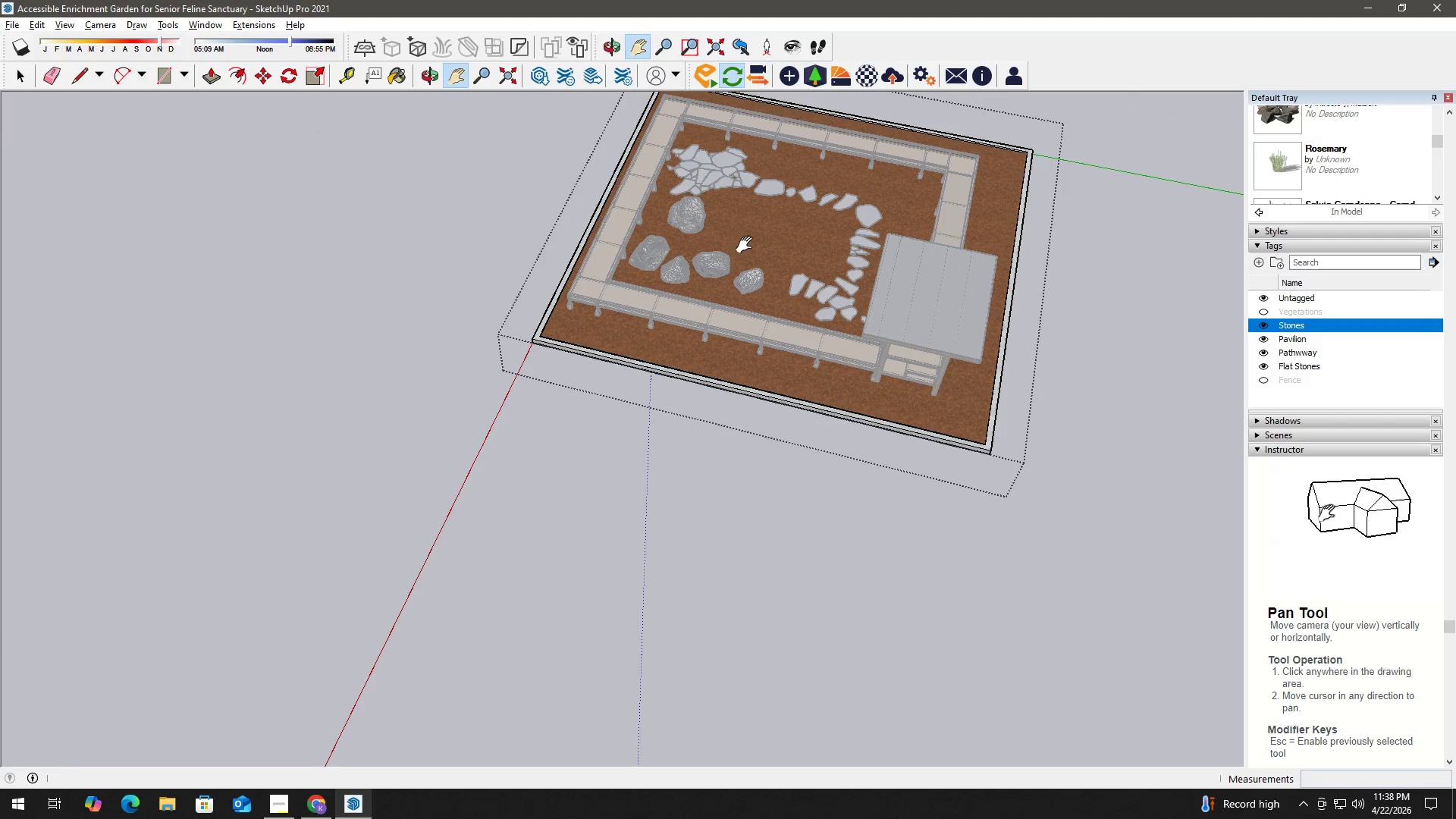 
key(H)
 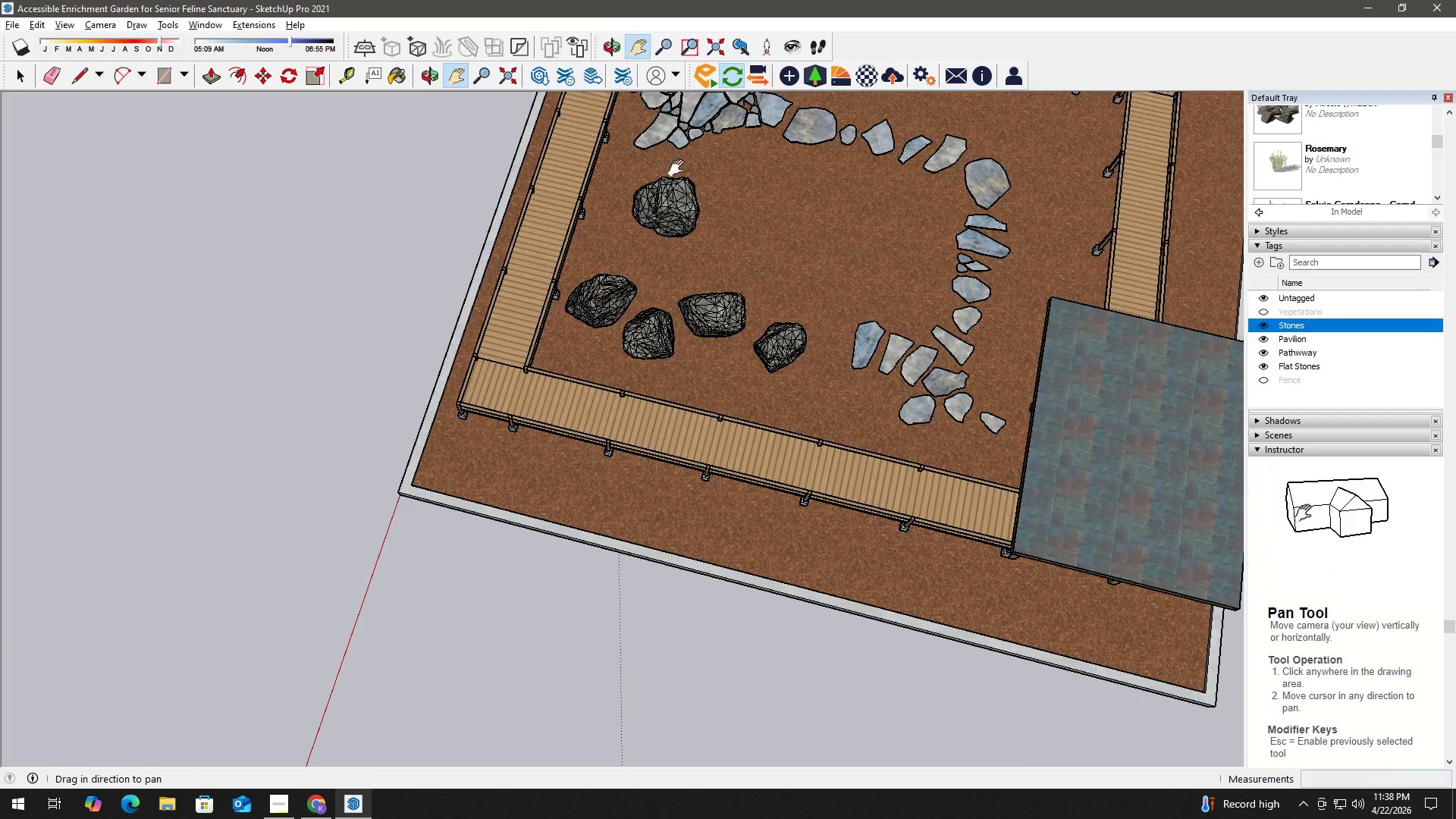 
scroll: coordinate [709, 212], scroll_direction: up, amount: 5.0
 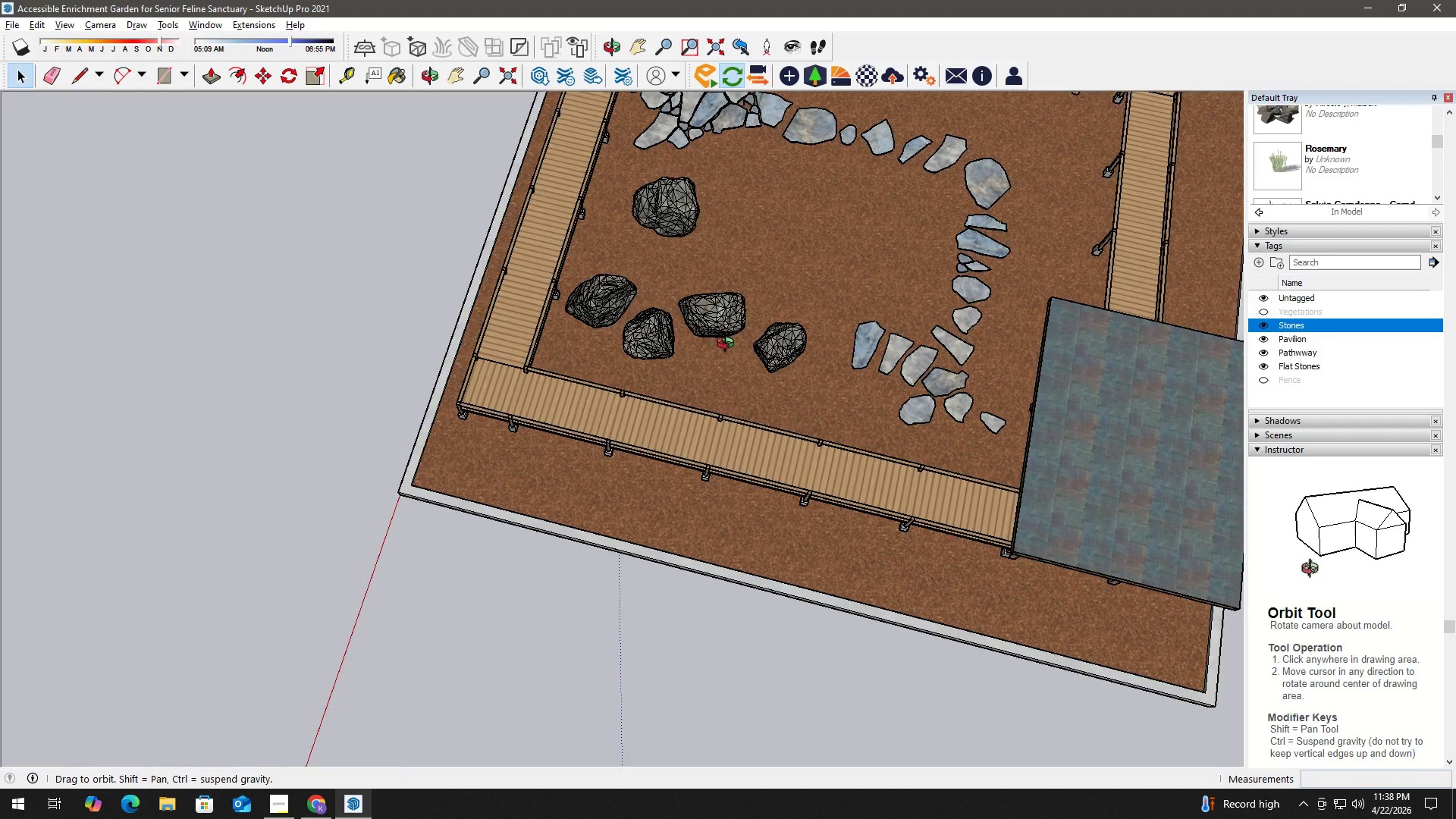 
key(H)
 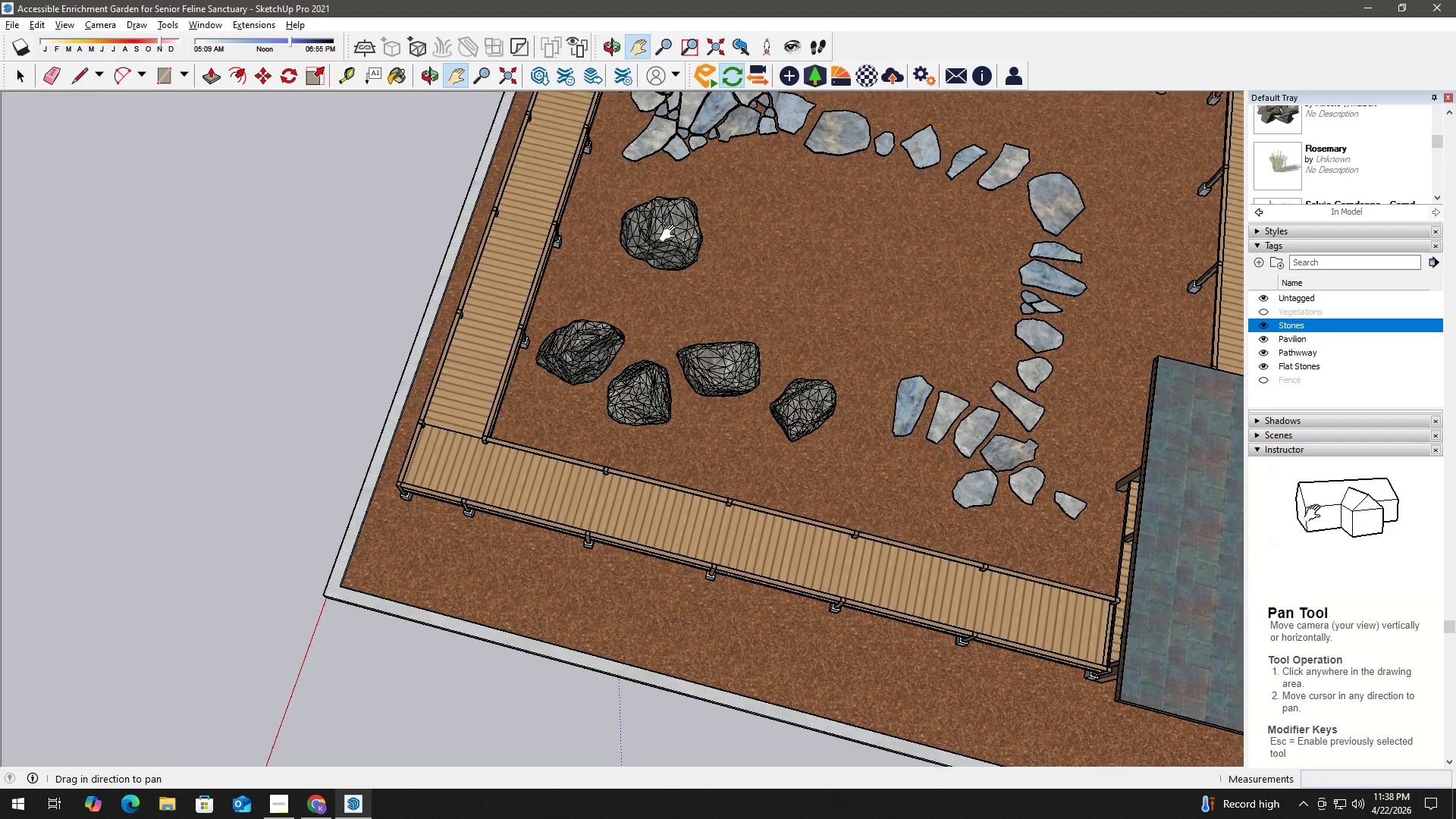 
left_click_drag(start_coordinate=[676, 174], to_coordinate=[677, 441])
 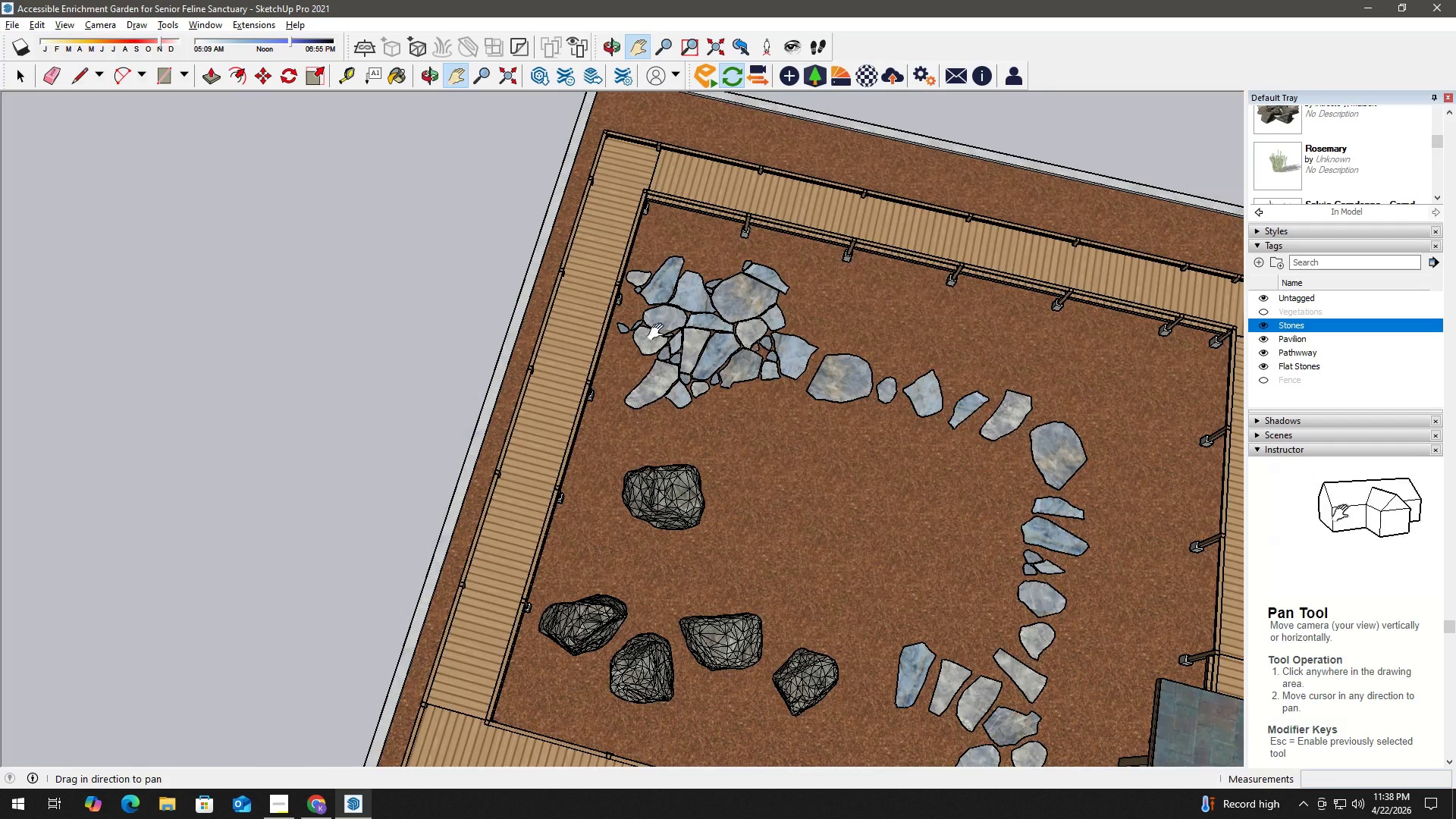 
scroll: coordinate [679, 165], scroll_direction: up, amount: 2.0
 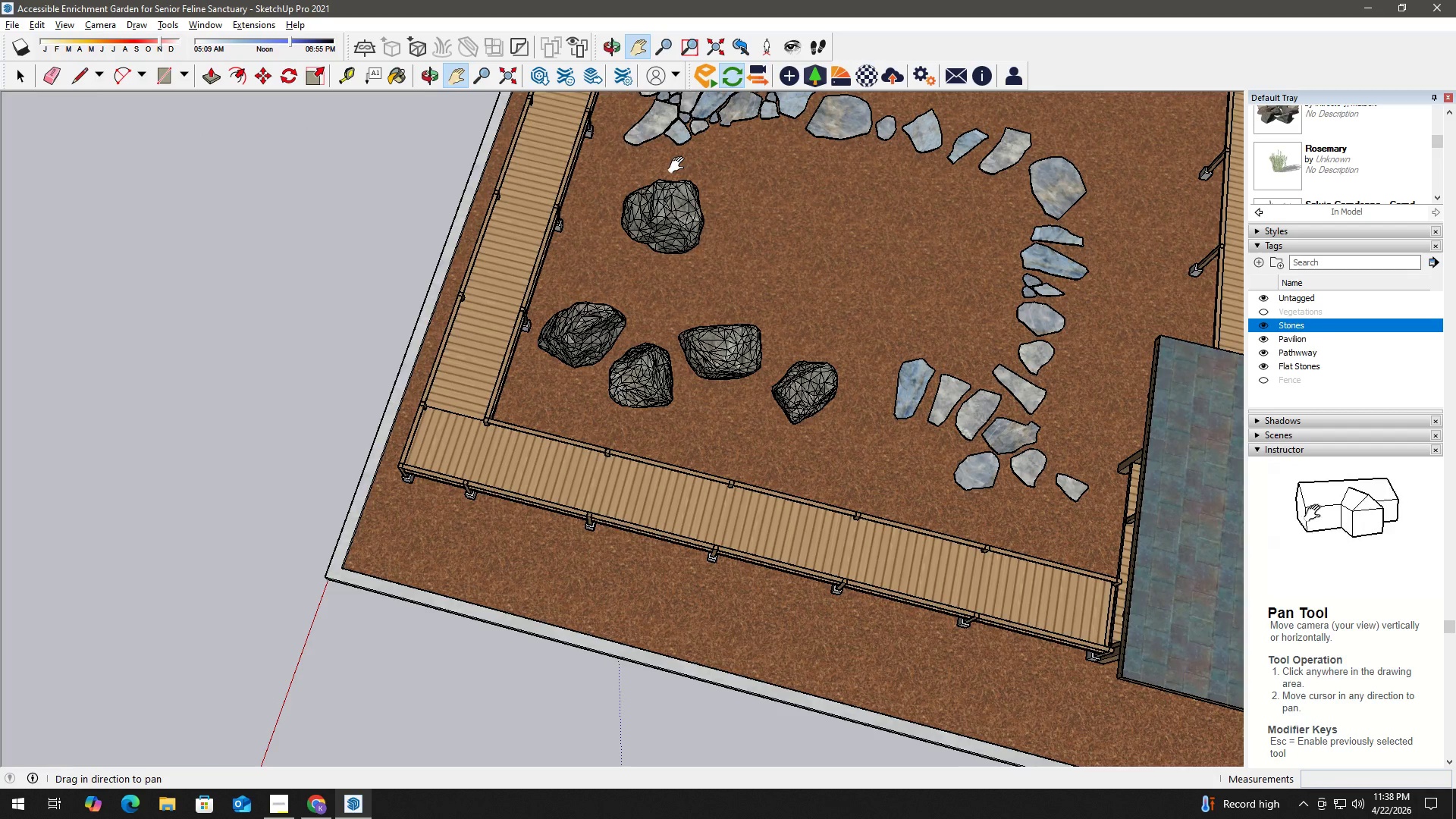 
key(Space)
 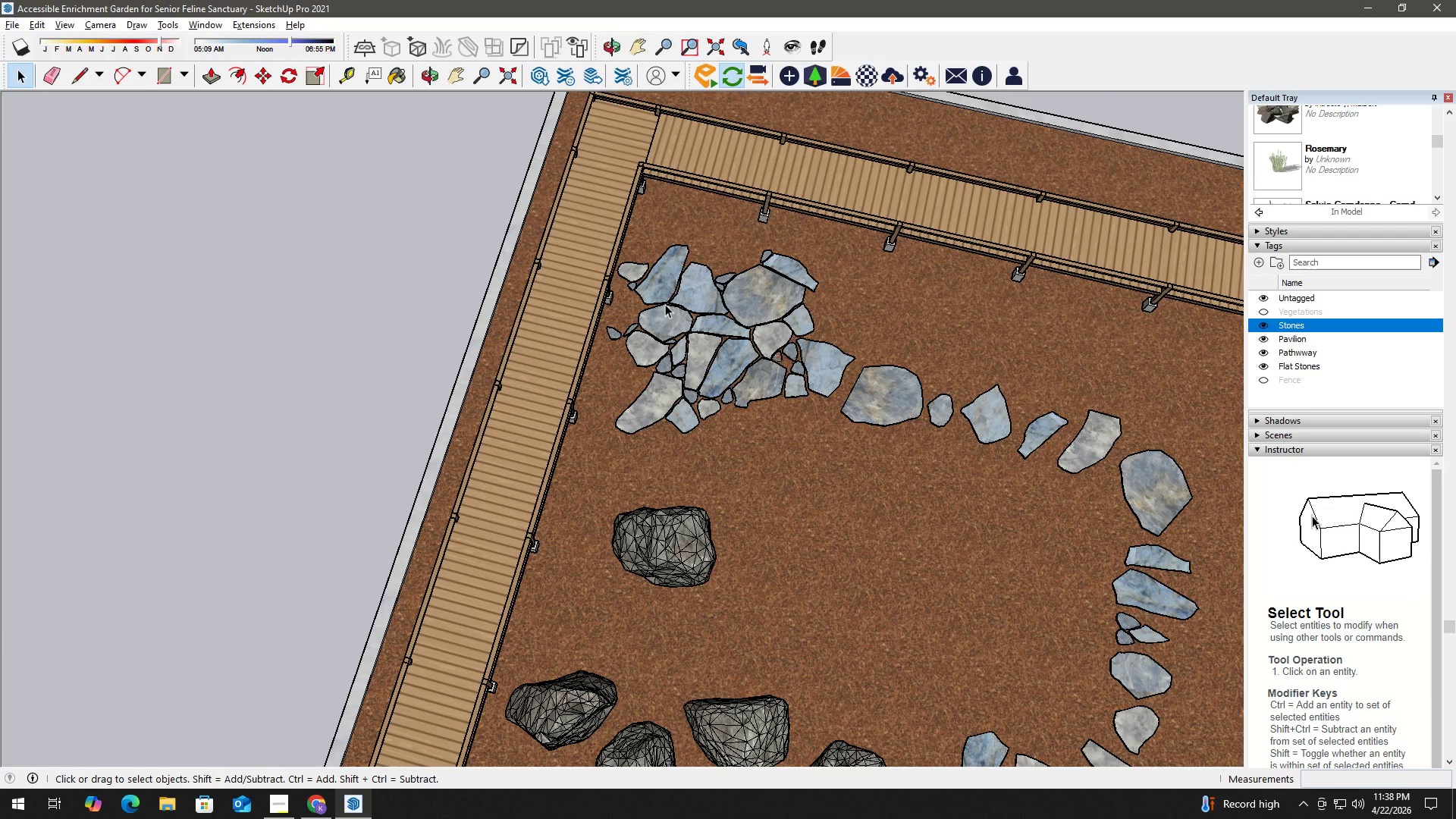 
key(Control+ControlLeft)
 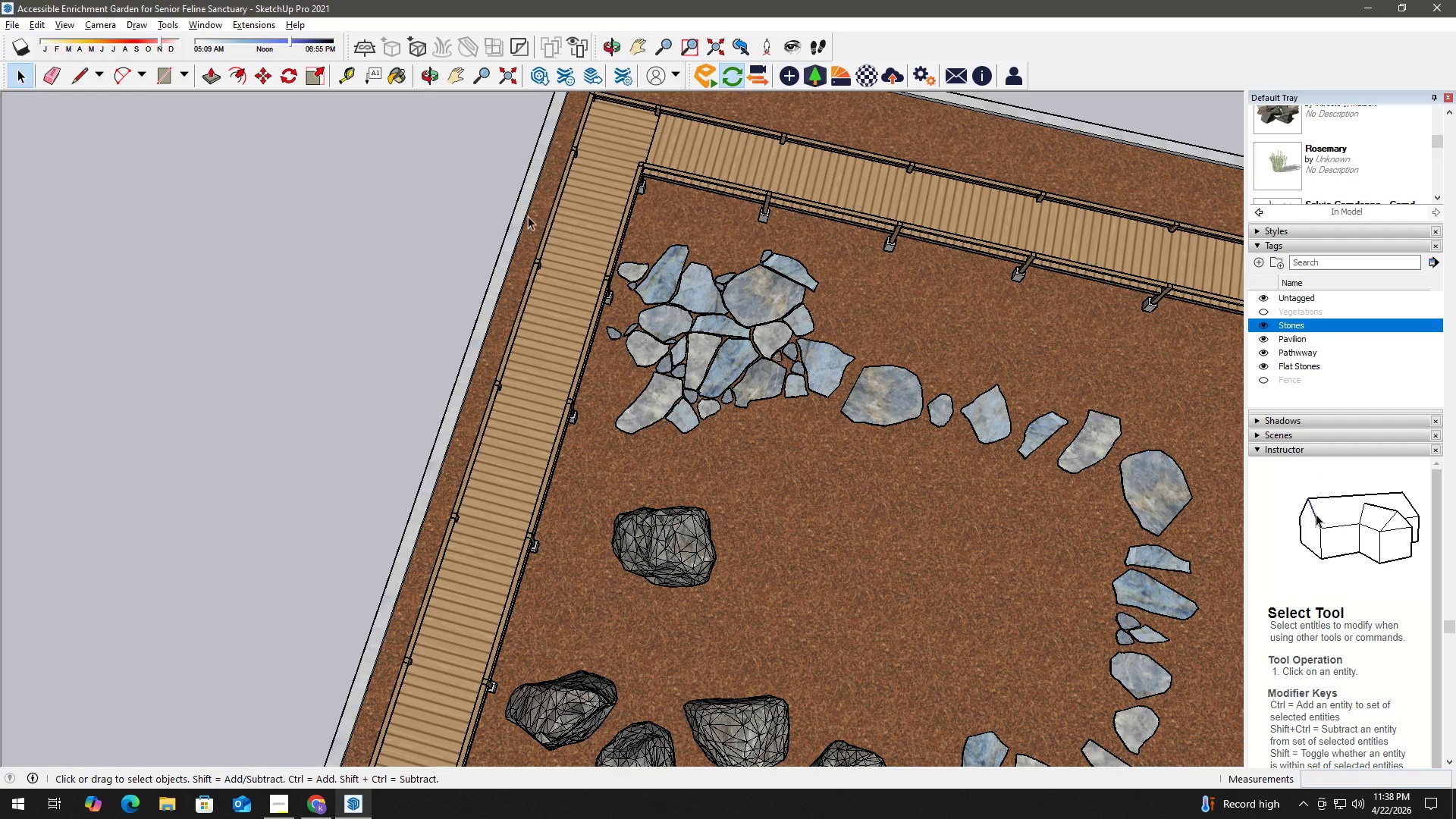 
scroll: coordinate [664, 306], scroll_direction: up, amount: 2.0
 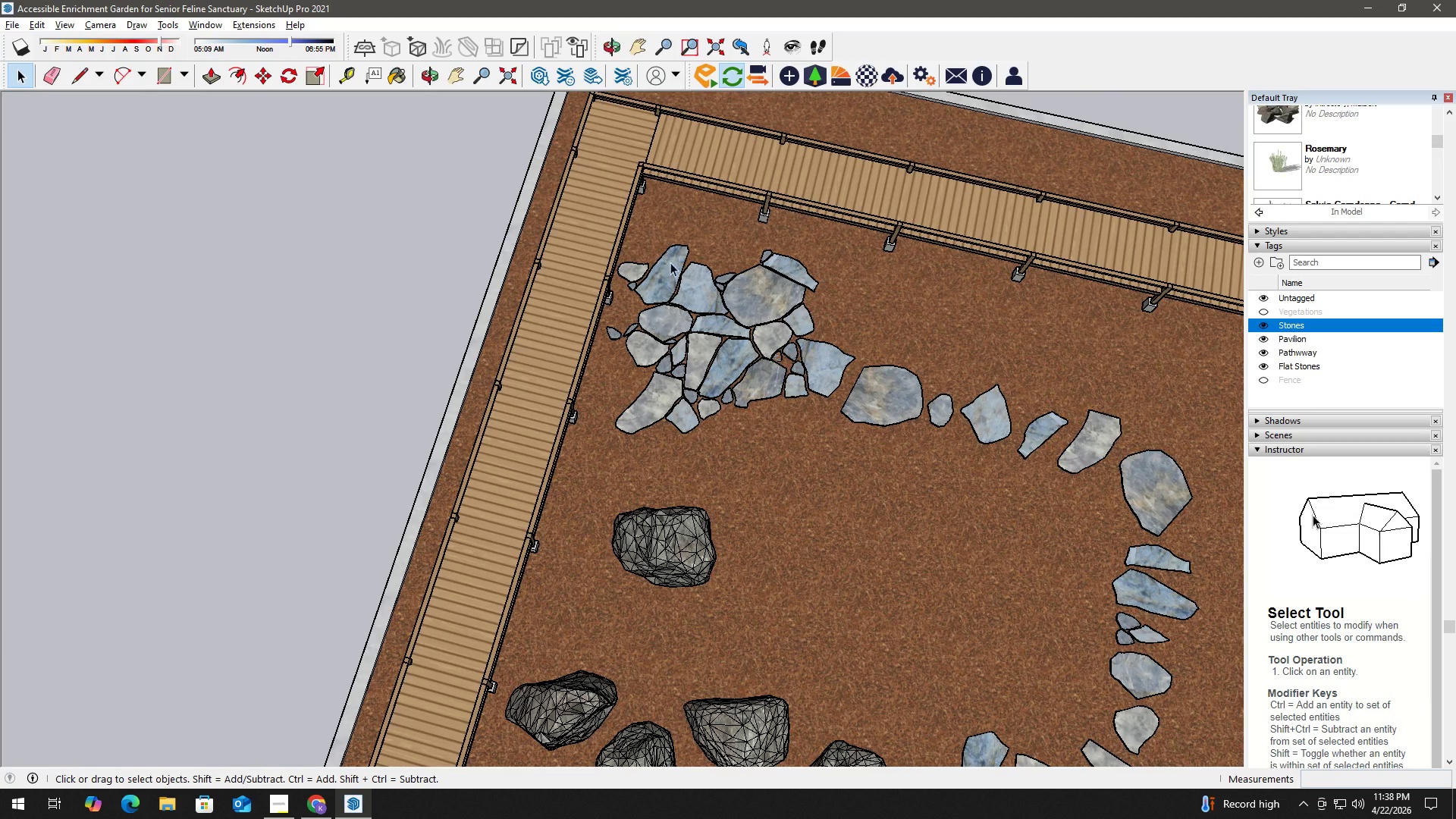 
left_click_drag(start_coordinate=[521, 216], to_coordinate=[903, 438])
 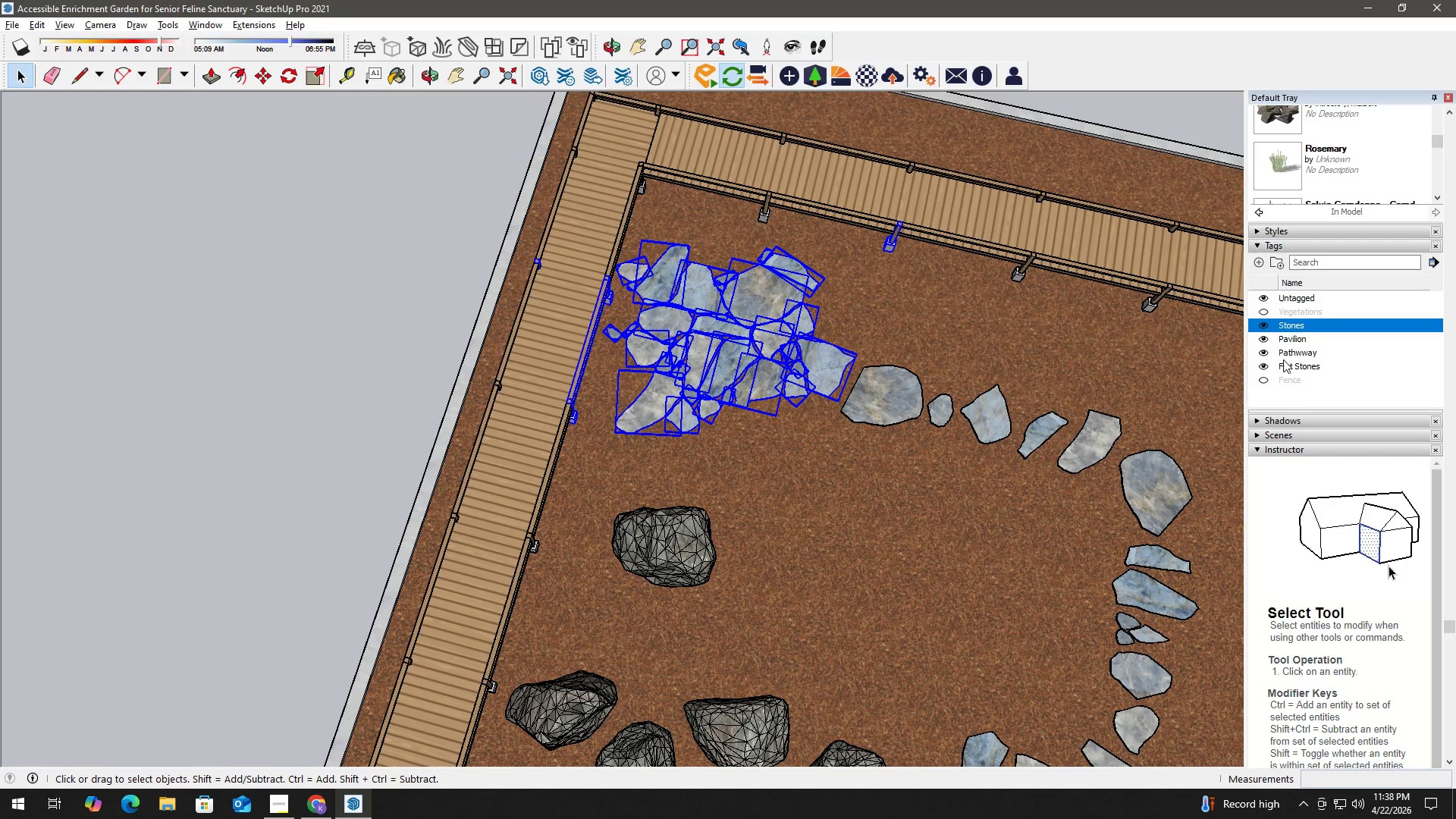 
left_click([1261, 352])
 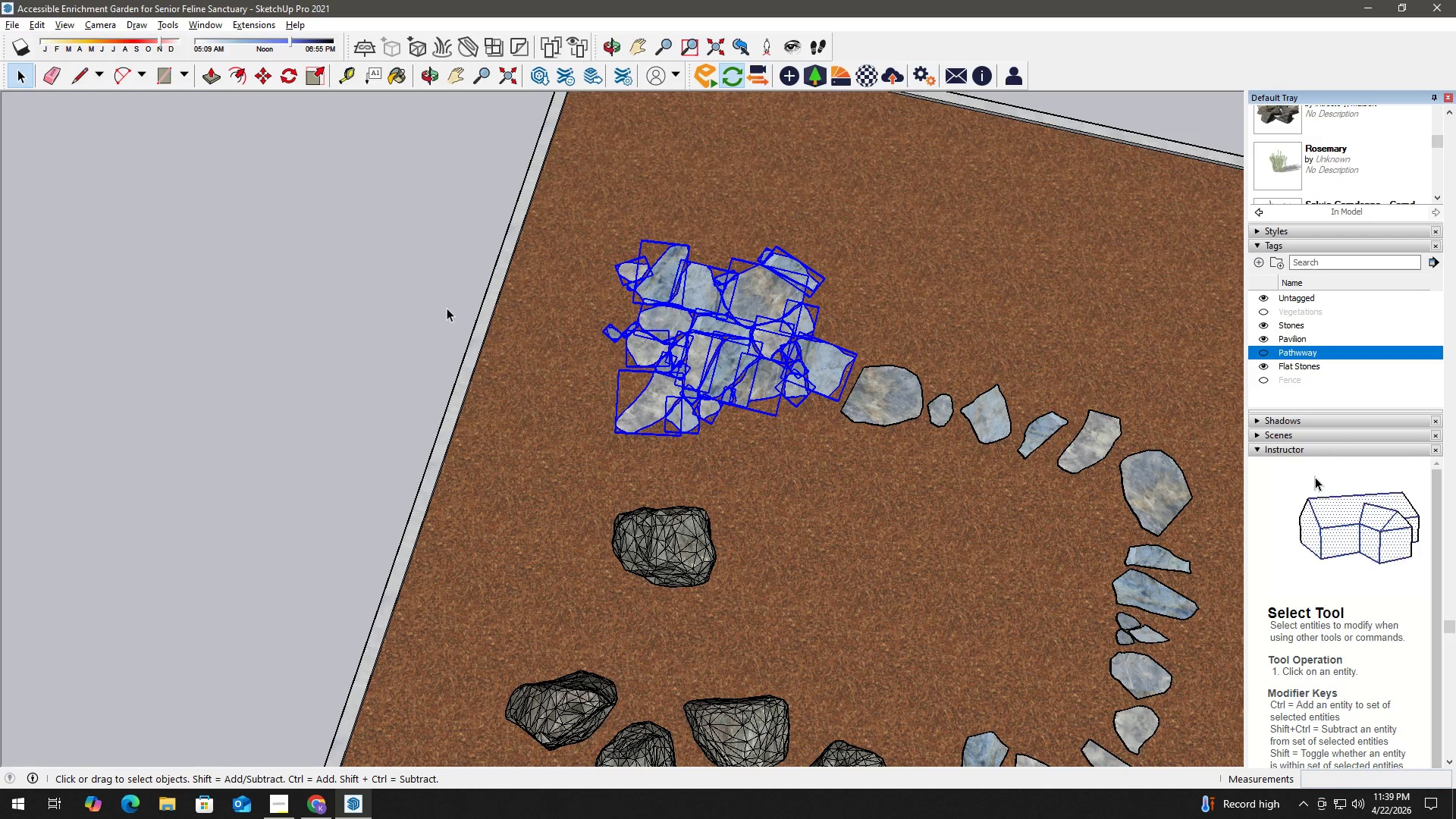 
left_click([400, 285])
 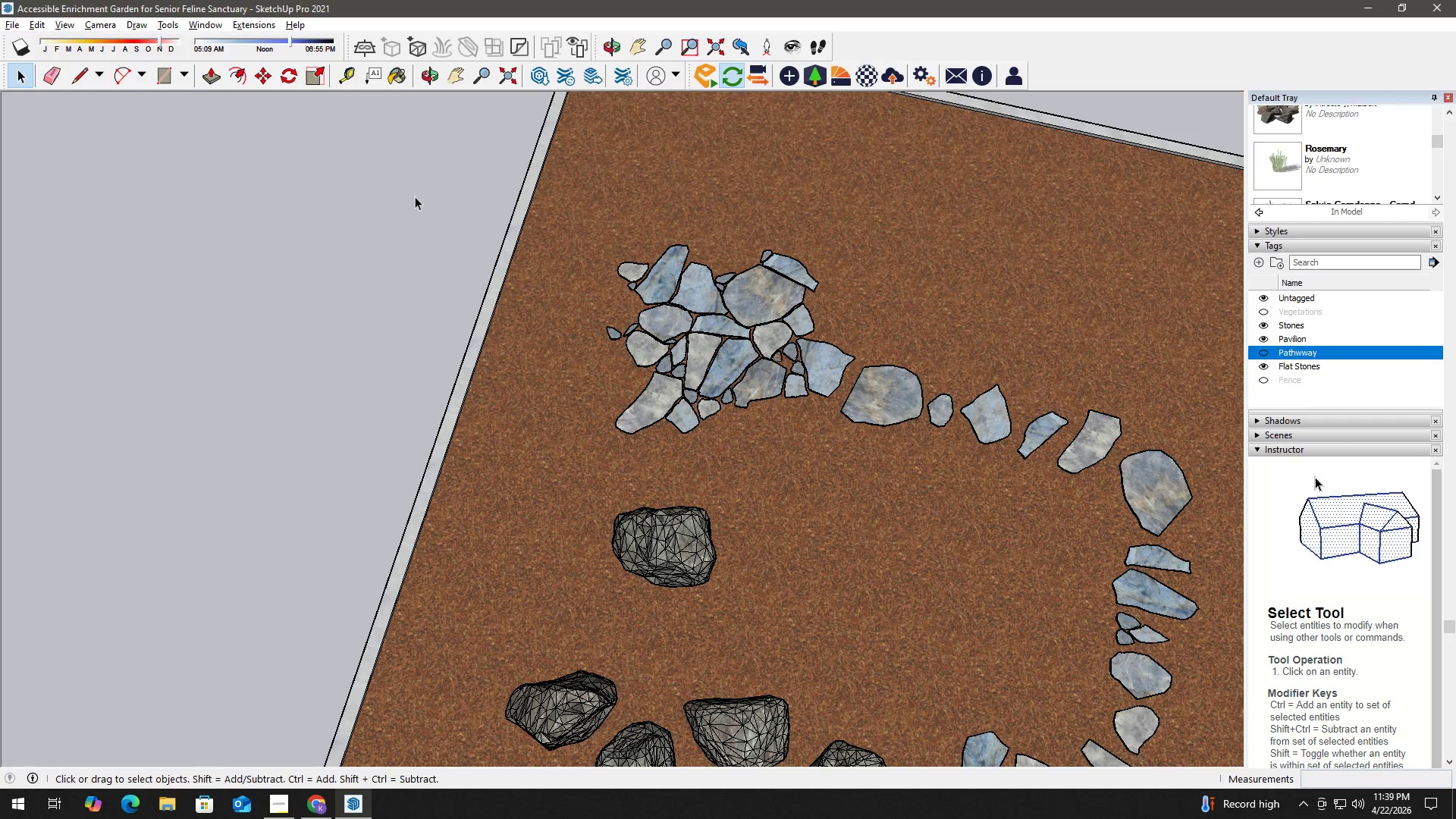 
left_click_drag(start_coordinate=[410, 174], to_coordinate=[1050, 444])
 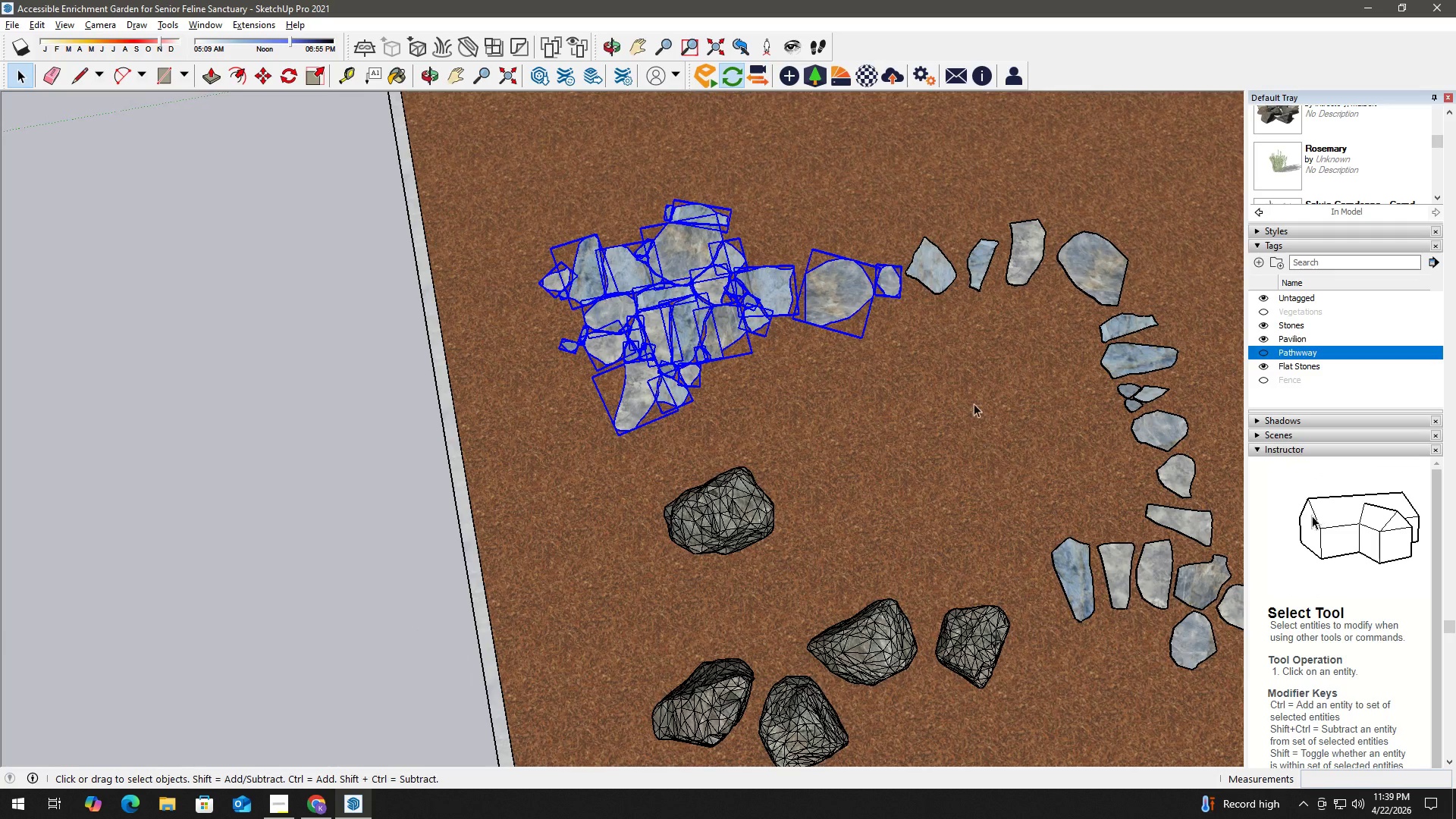 
key(H)
 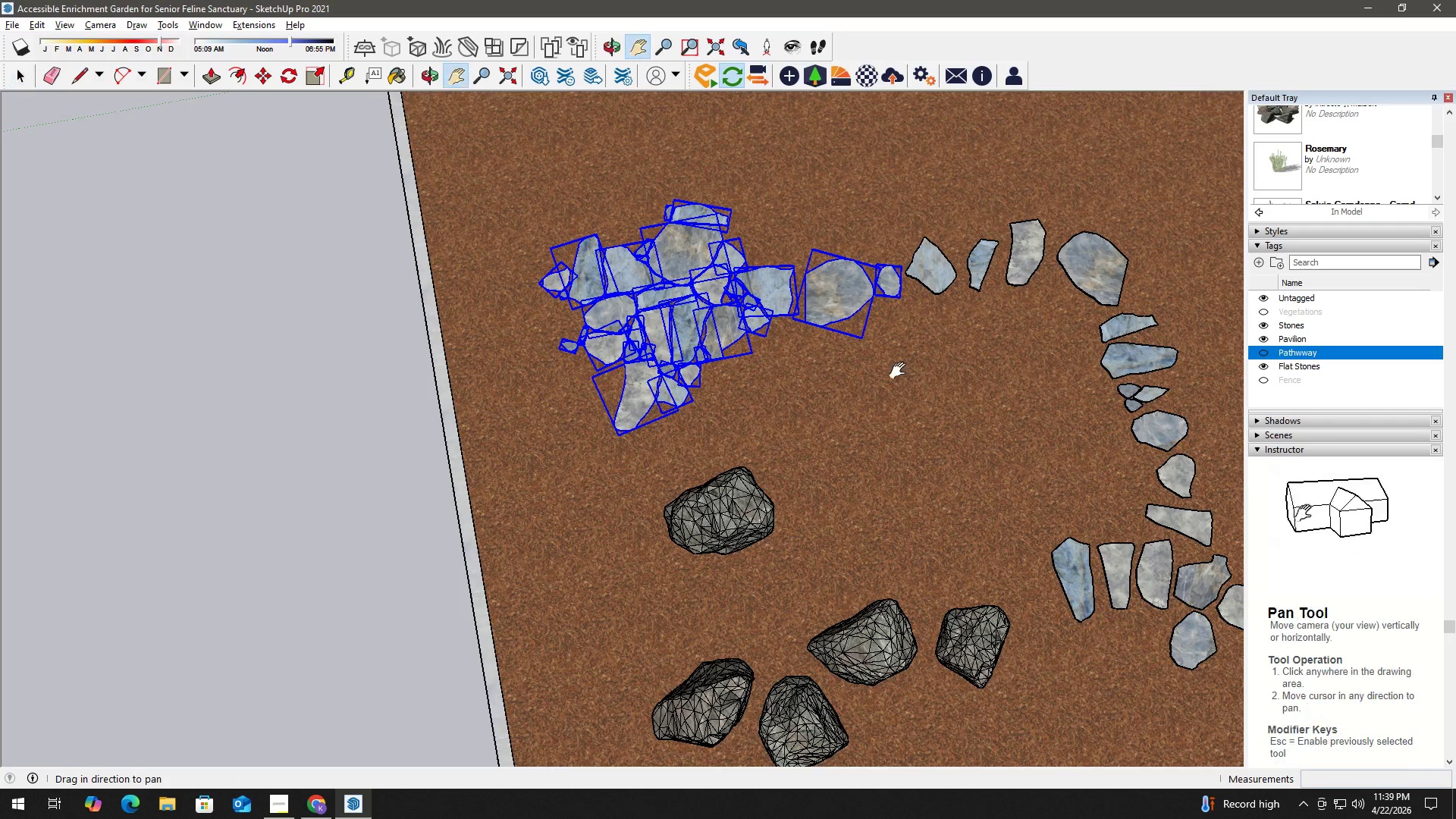 
left_click_drag(start_coordinate=[899, 371], to_coordinate=[683, 421])
 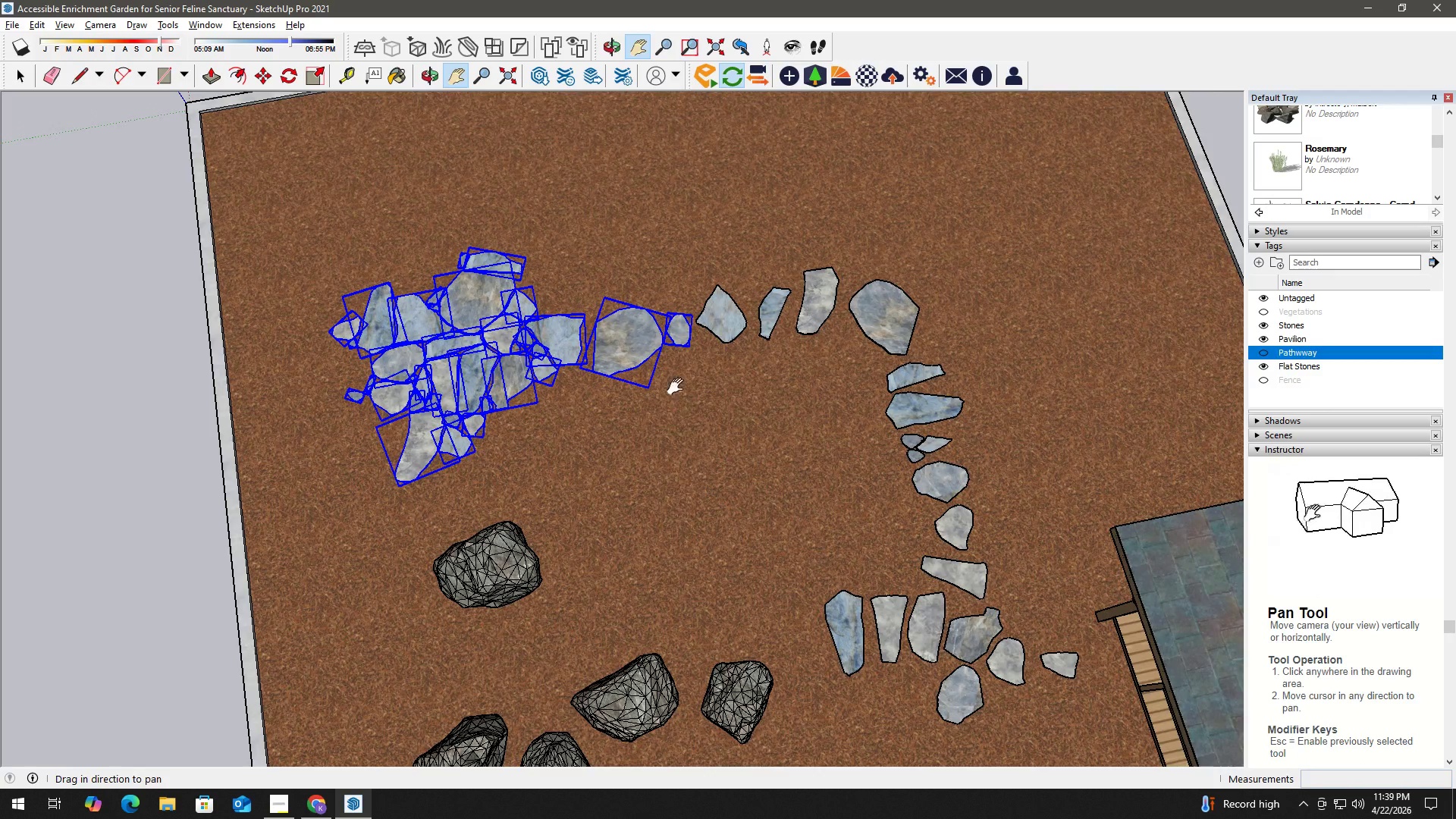 
key(Space)
 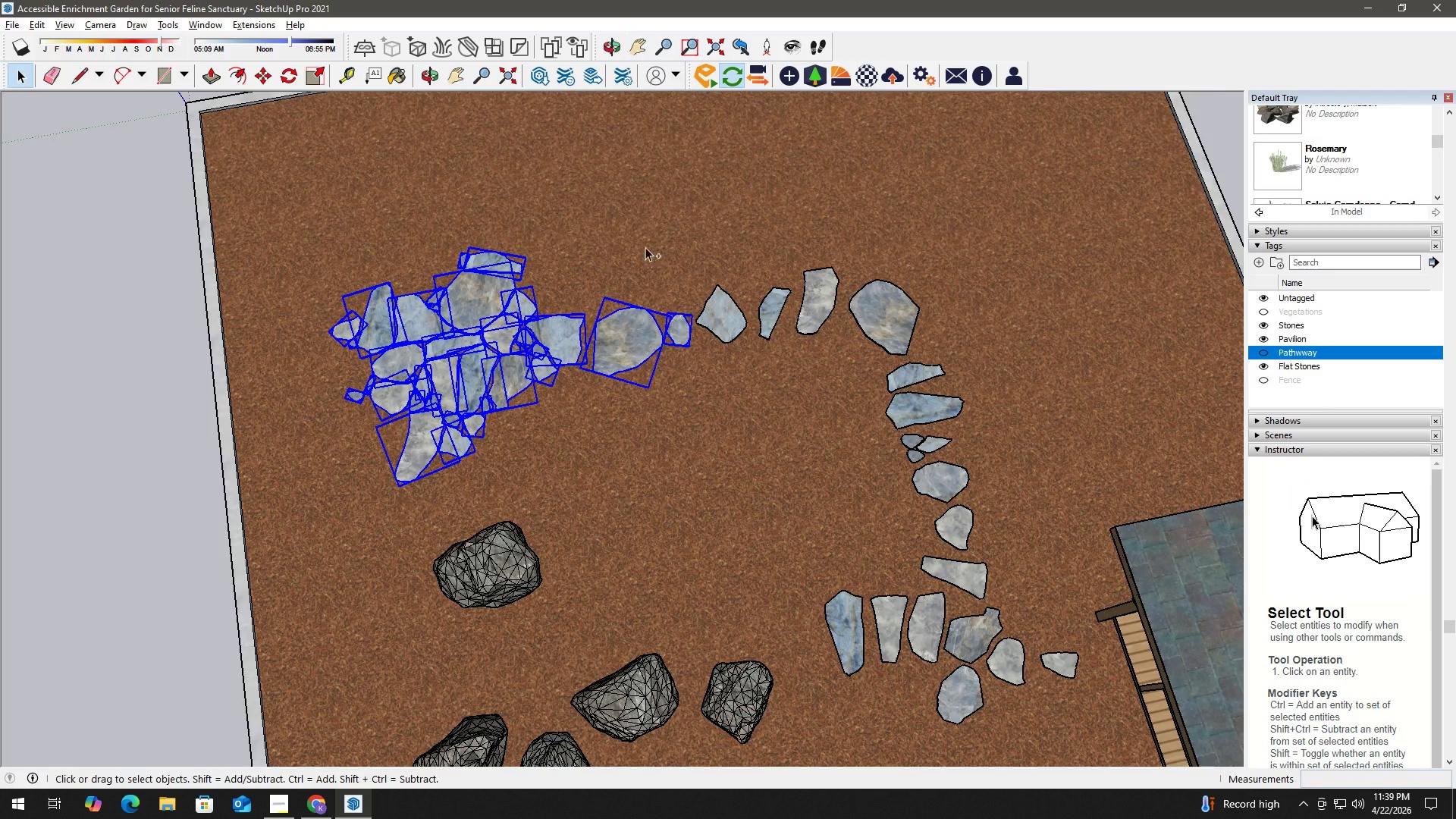 
hold_key(key=ControlLeft, duration=0.61)
left_click_drag(start_coordinate=[639, 230], to_coordinate=[1018, 382])
 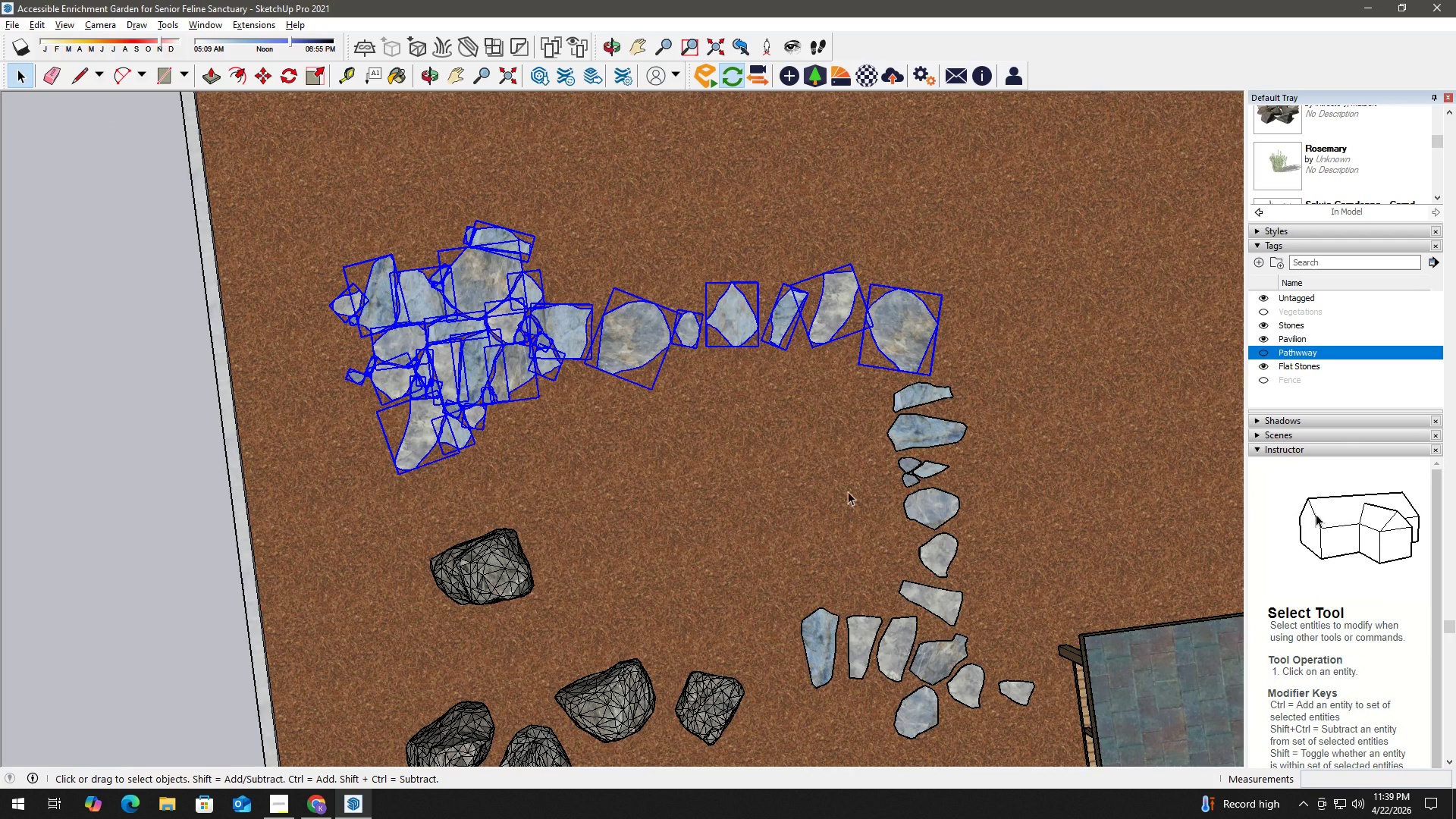 
left_click_drag(start_coordinate=[811, 348], to_coordinate=[1033, 707])
 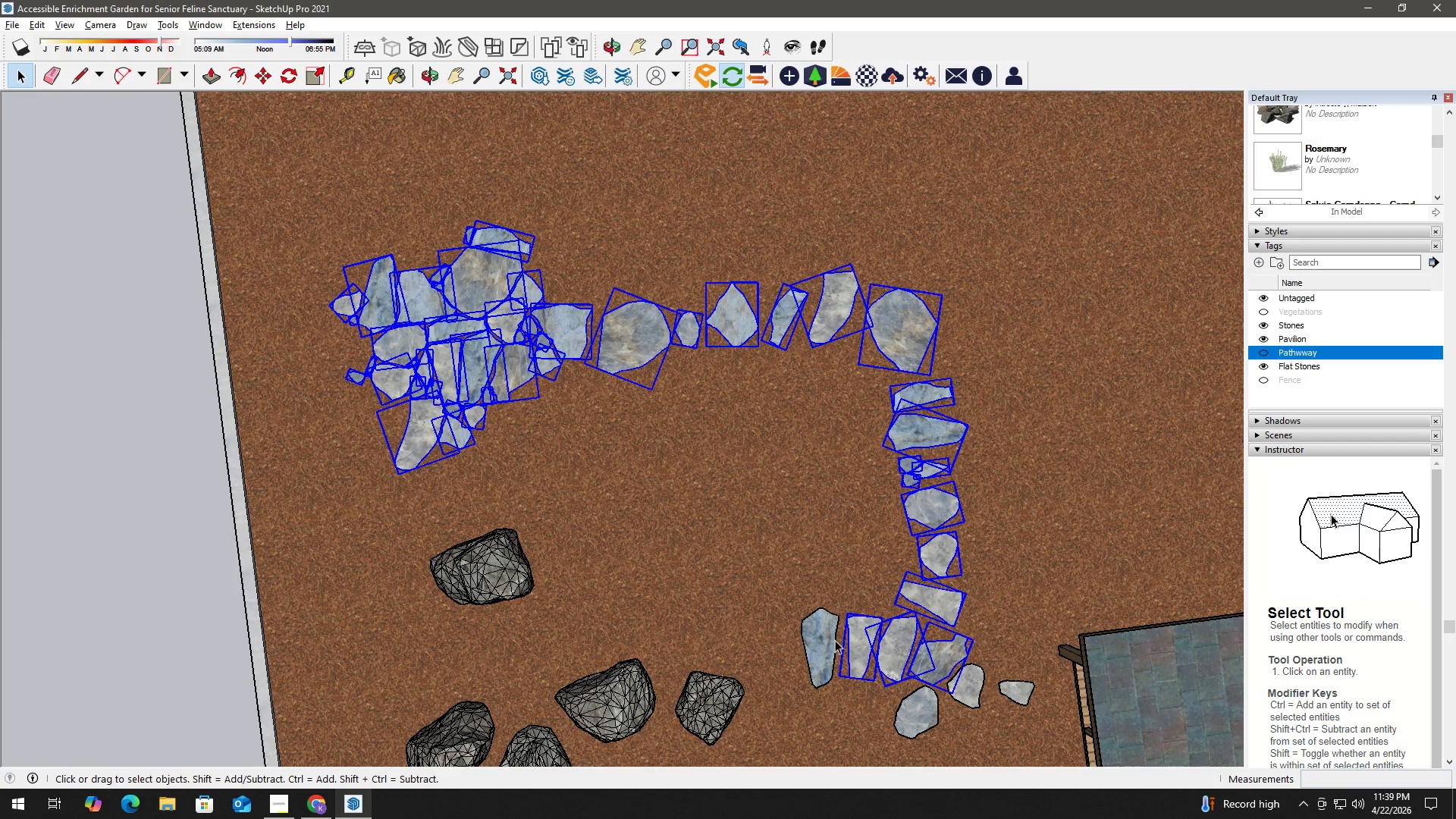 
hold_key(key=ControlLeft, duration=0.44)
 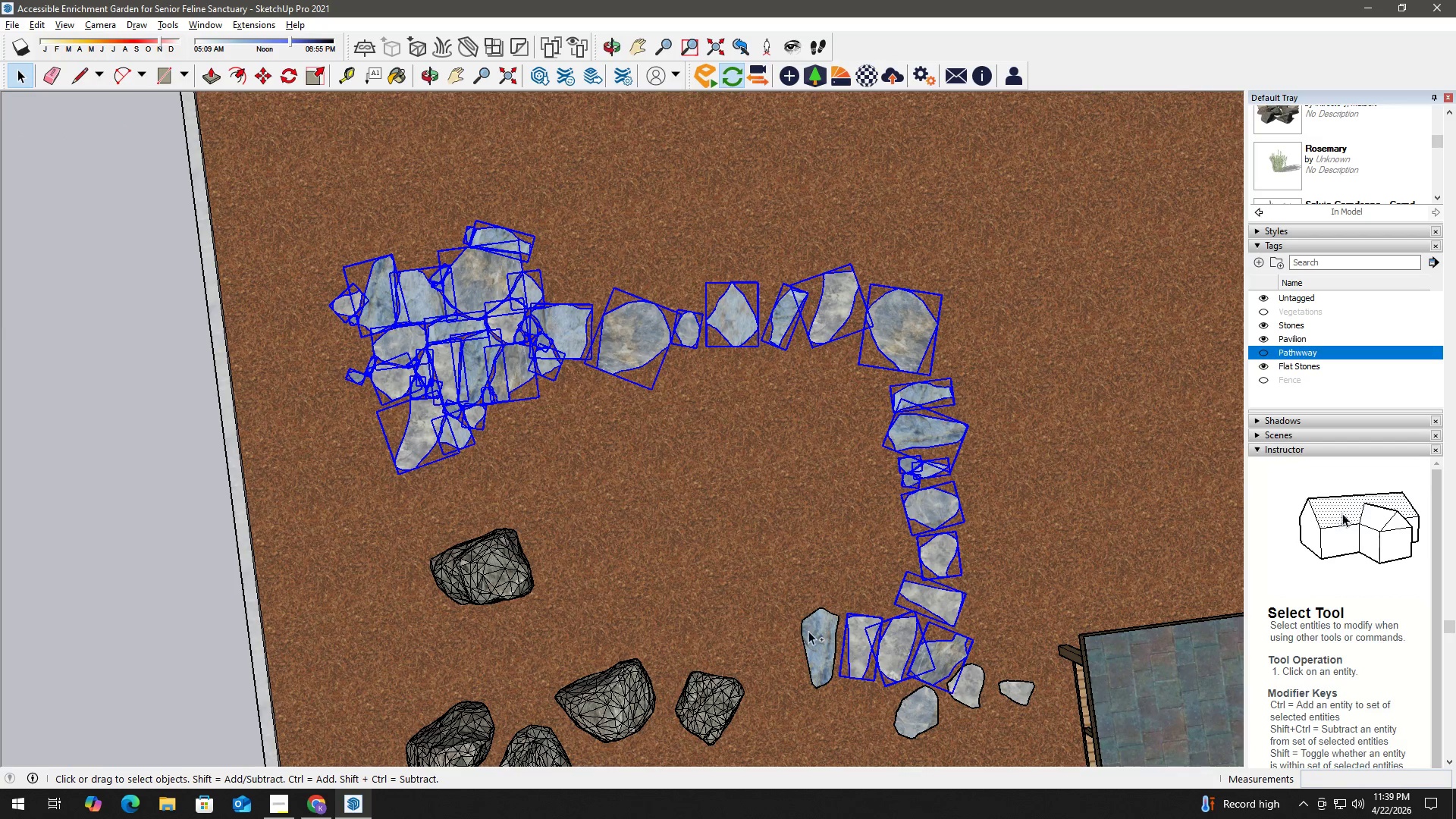 
hold_key(key=ControlLeft, duration=1.5)
left_click([808, 631])
 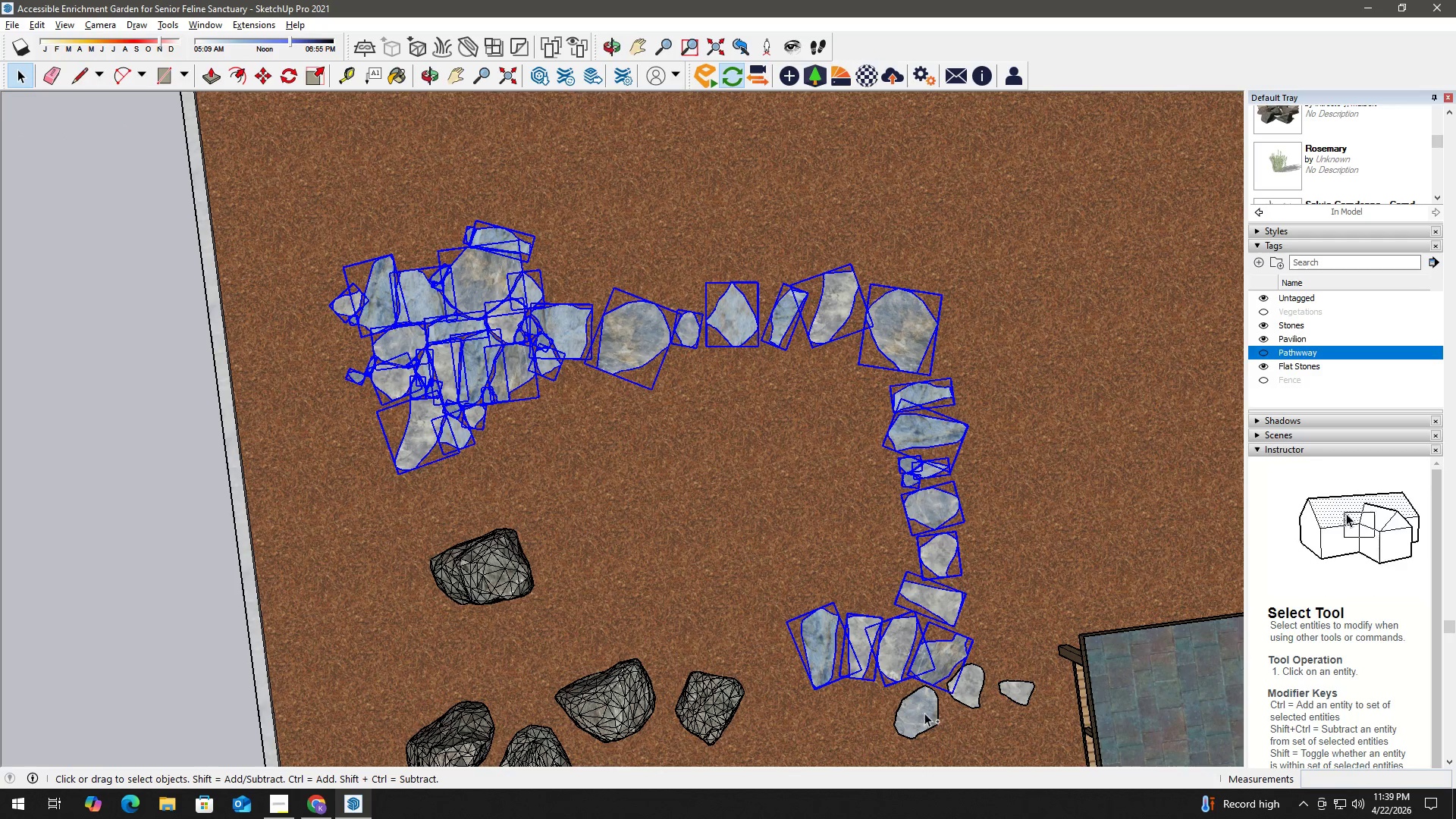 
left_click([927, 713])
 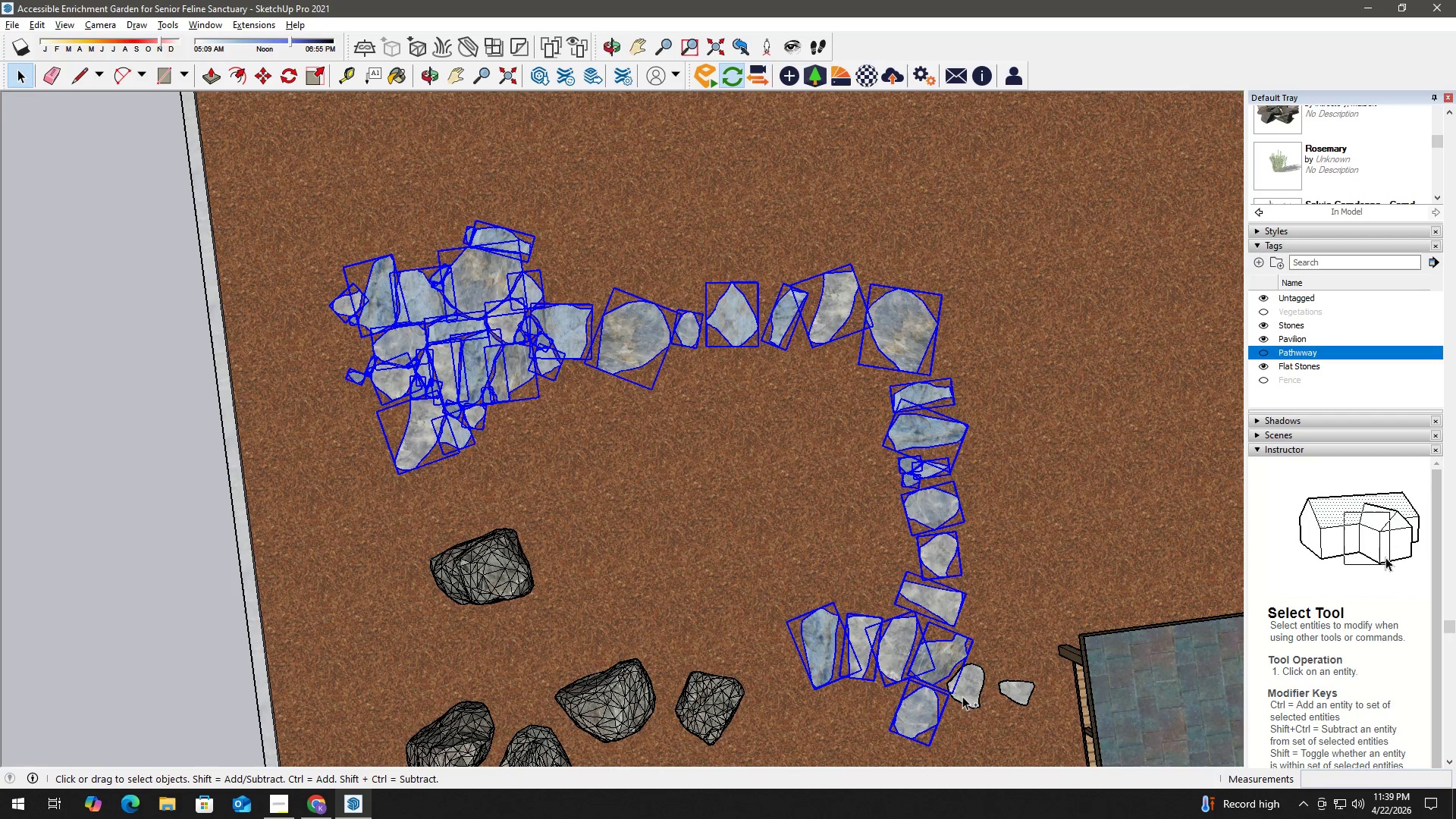 
double_click([962, 696])
 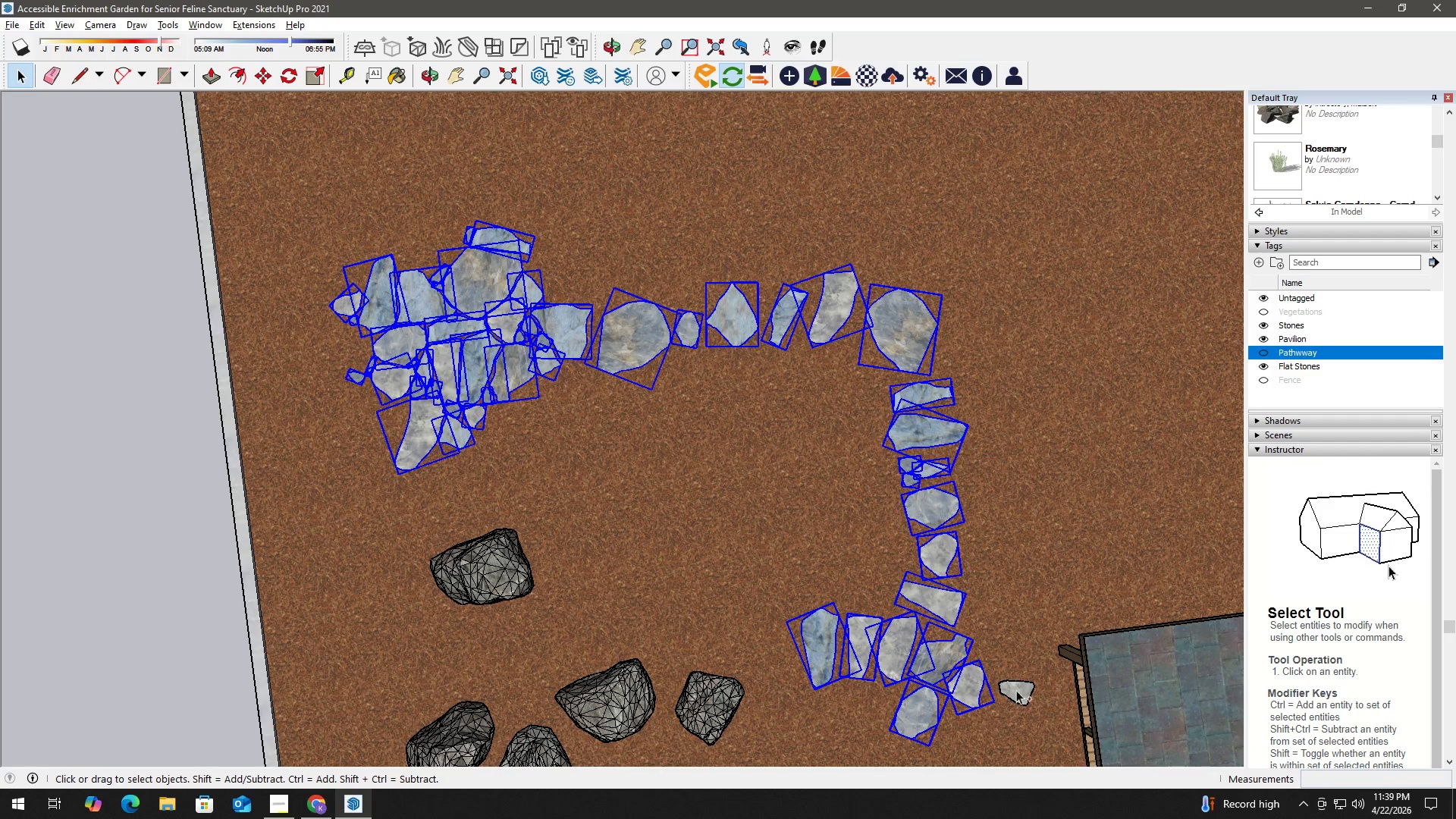 
triple_click([1018, 689])
 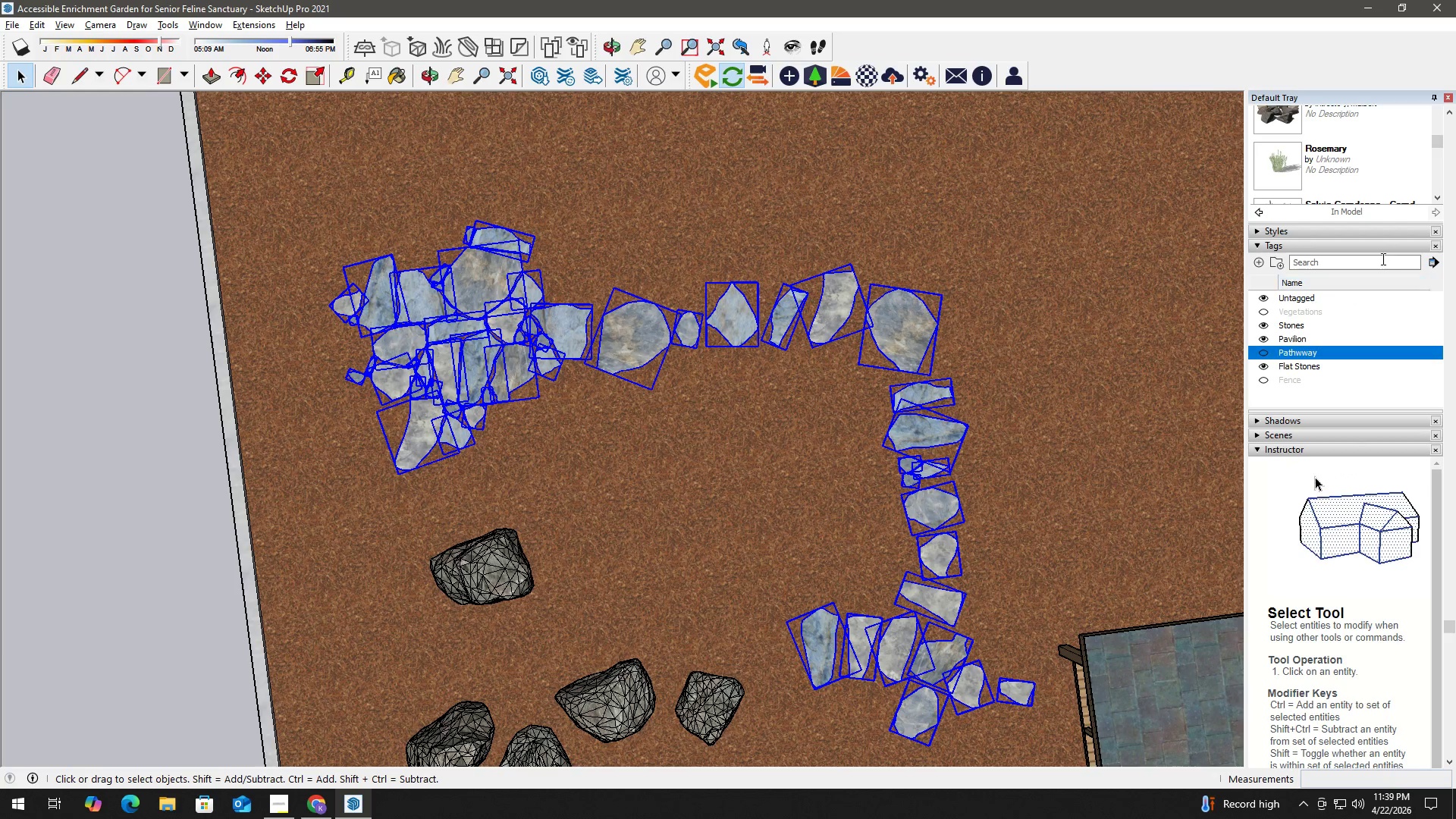 
scroll: coordinate [1433, 146], scroll_direction: up, amount: 9.0
 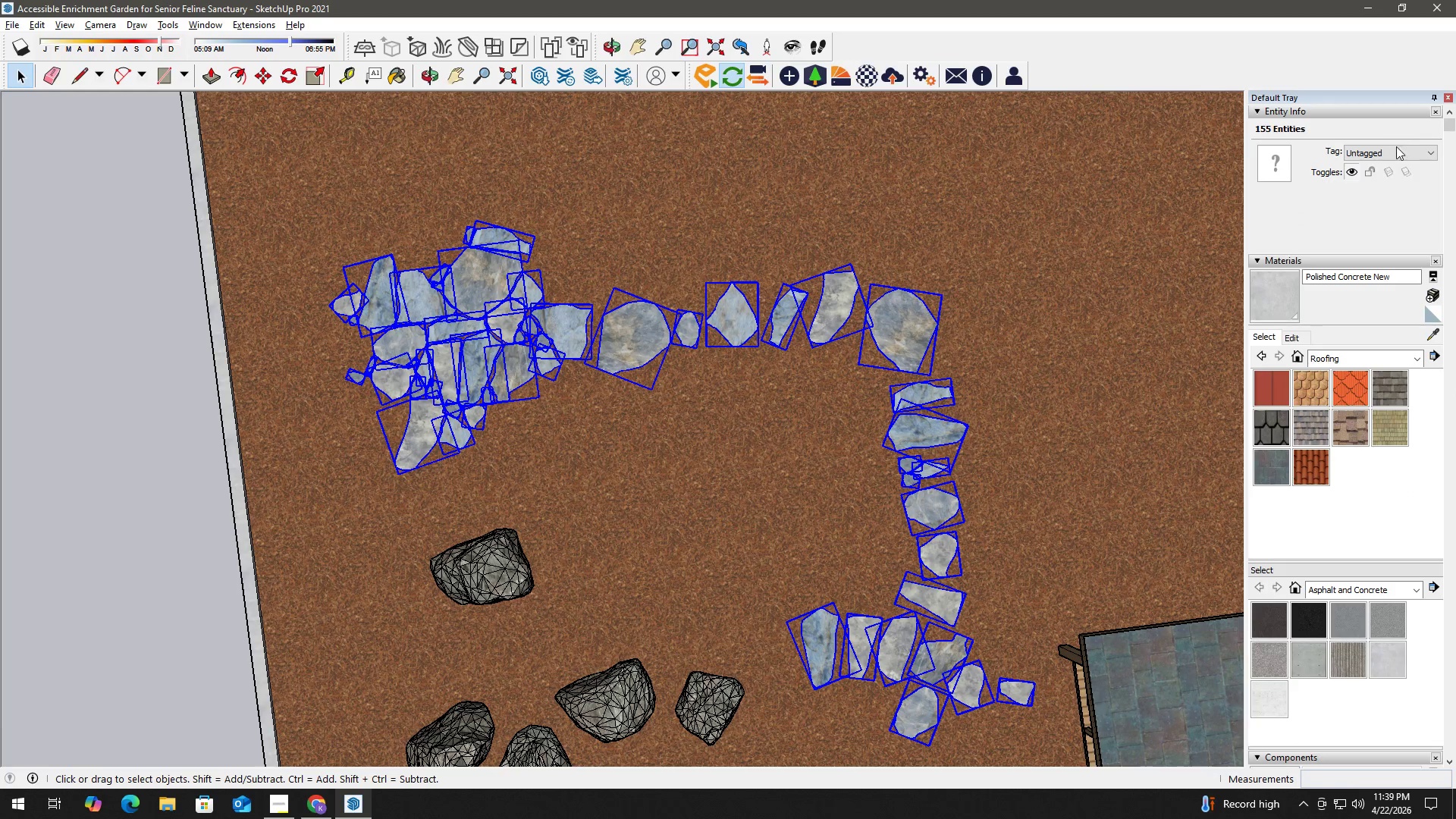 
left_click([1403, 153])
 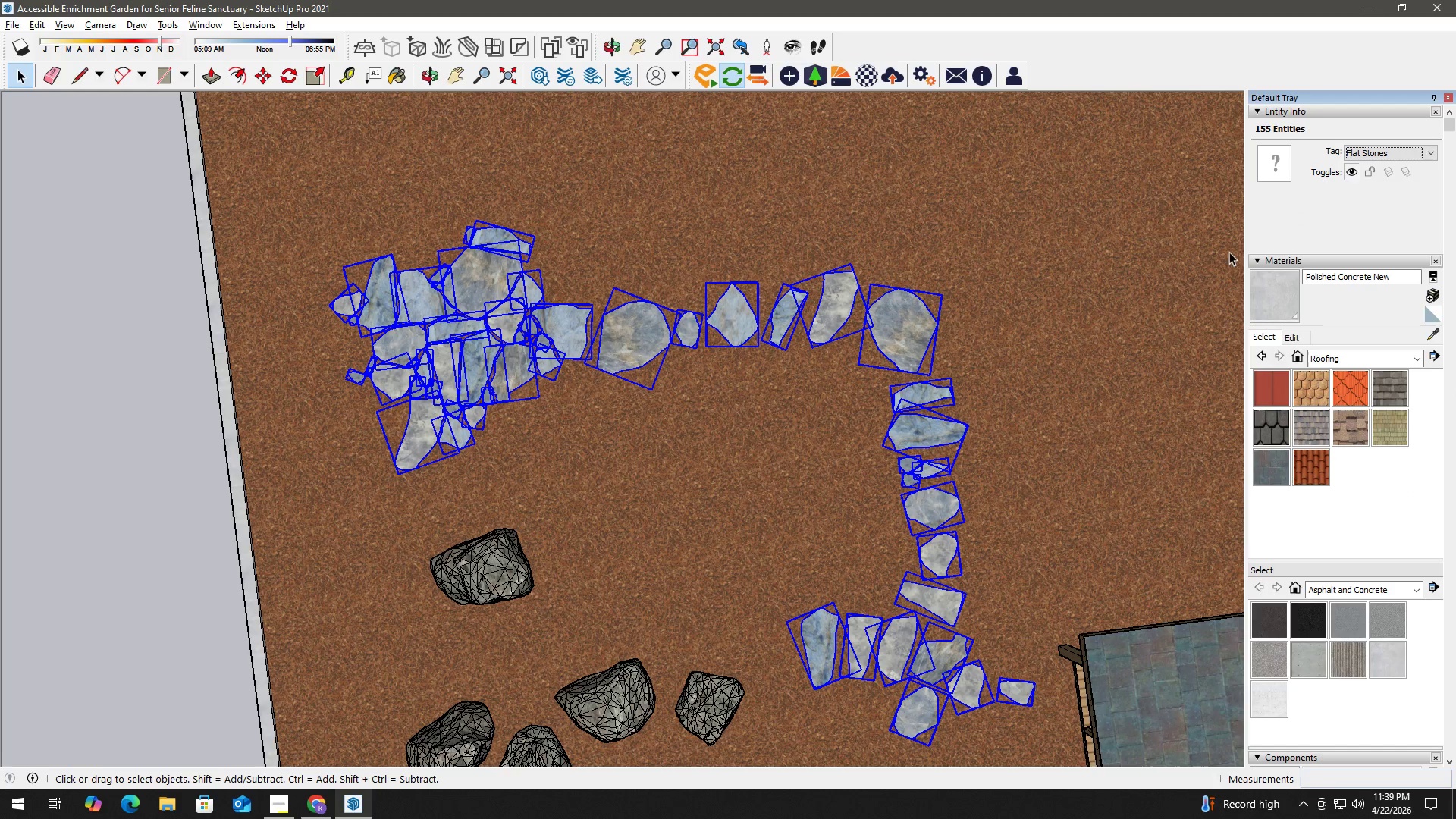 
scroll: coordinate [1442, 486], scroll_direction: down, amount: 13.0
 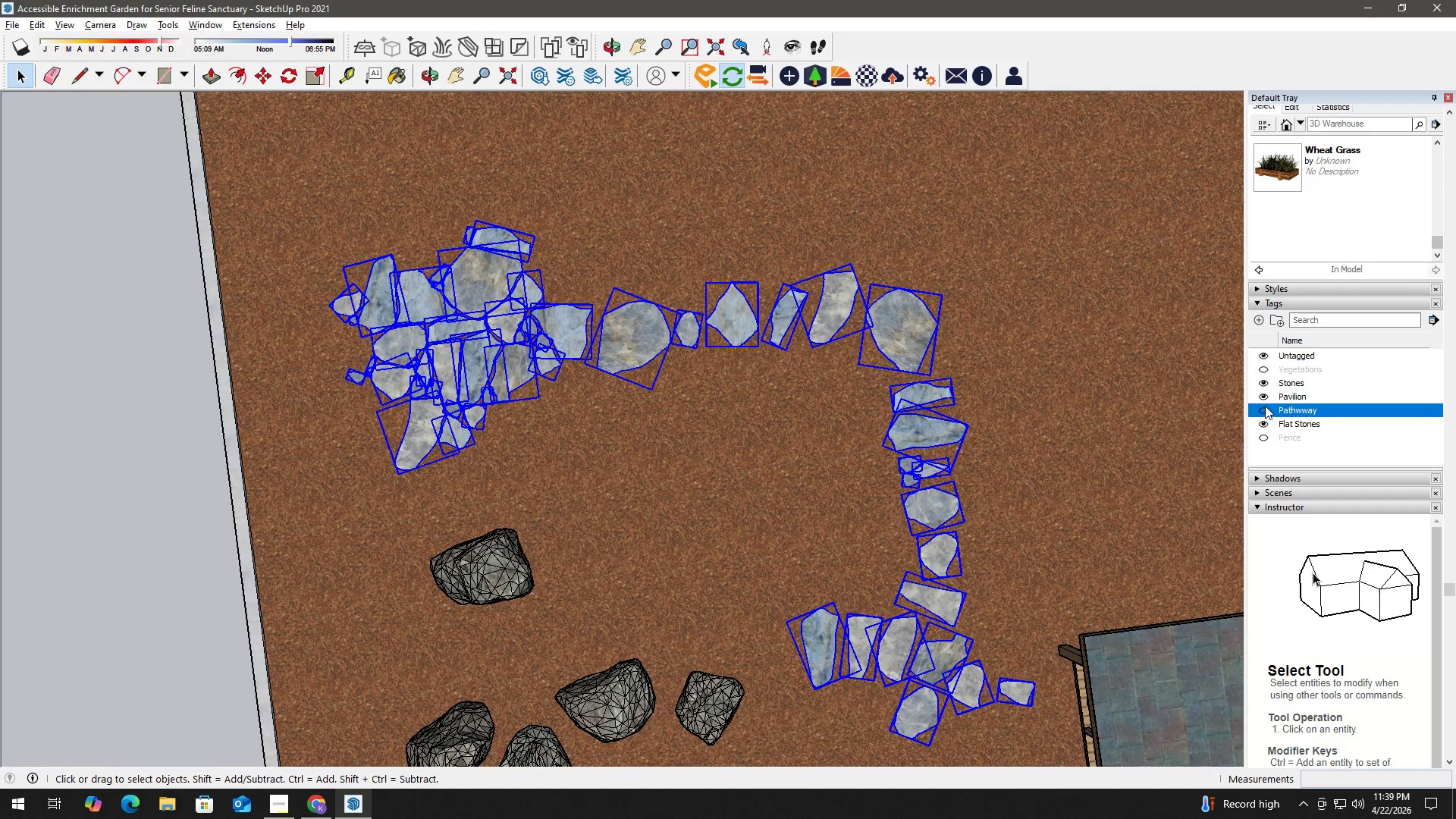 
left_click([1263, 422])
 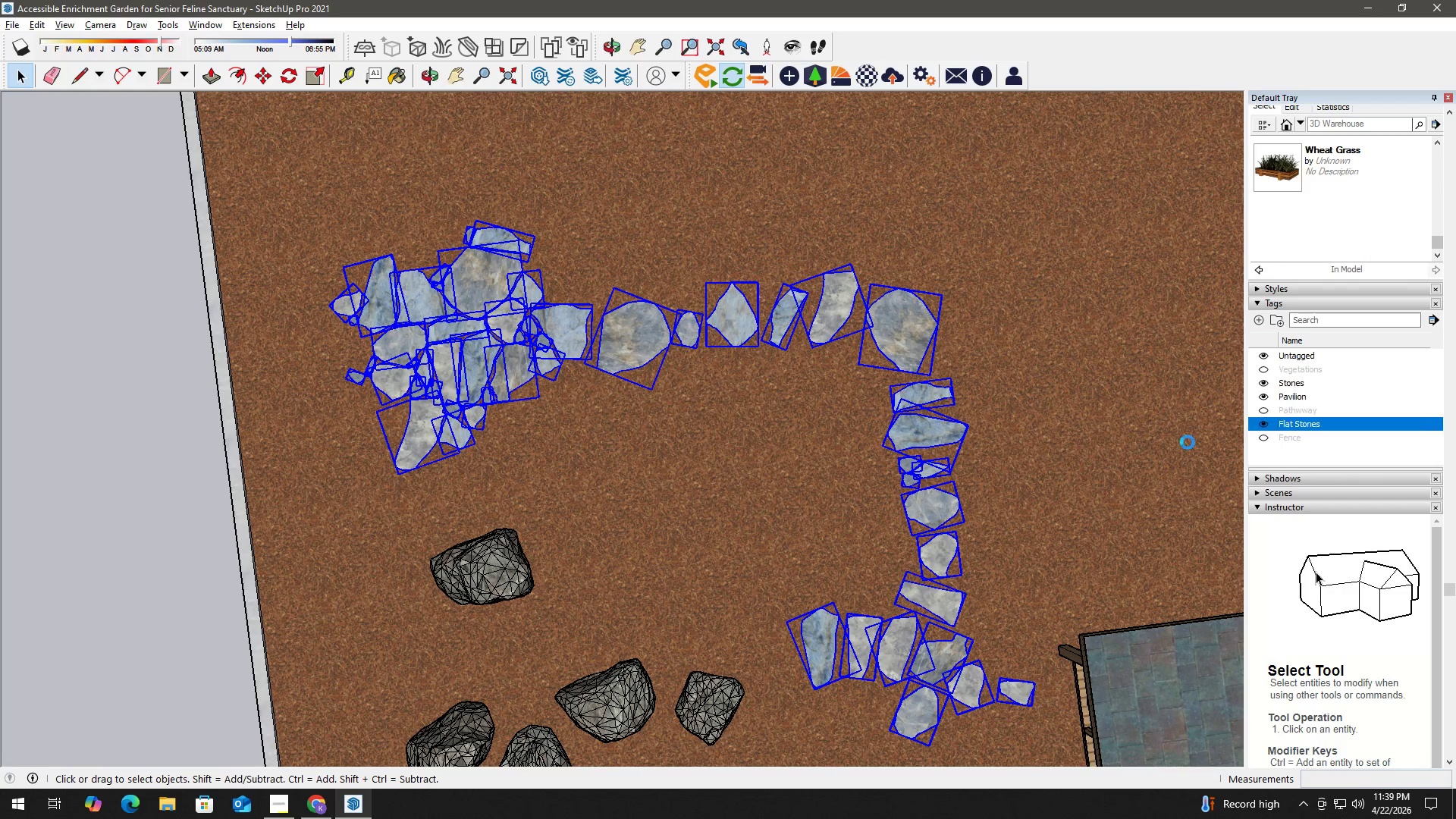 
key(Space)
 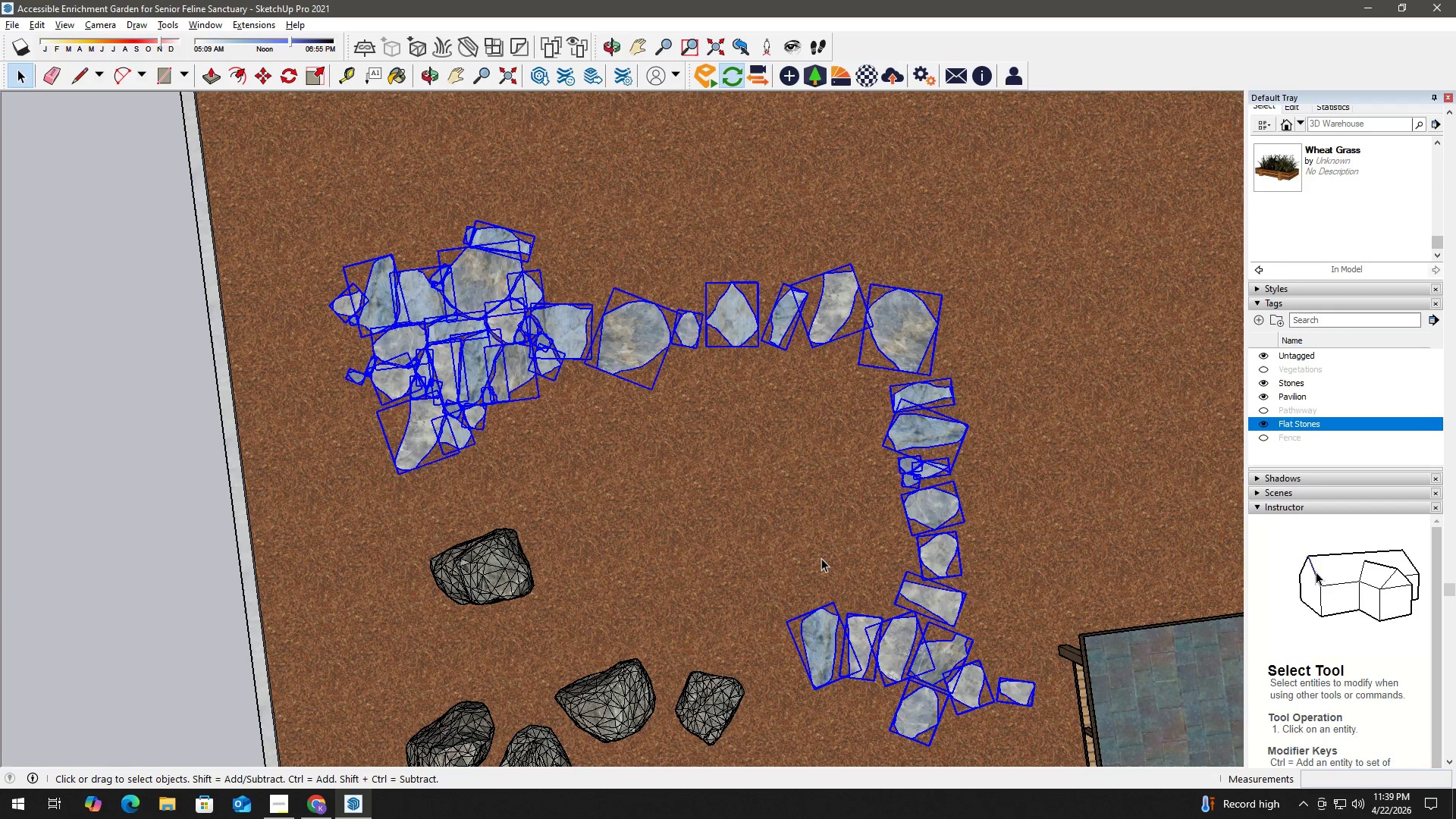 
key(H)
 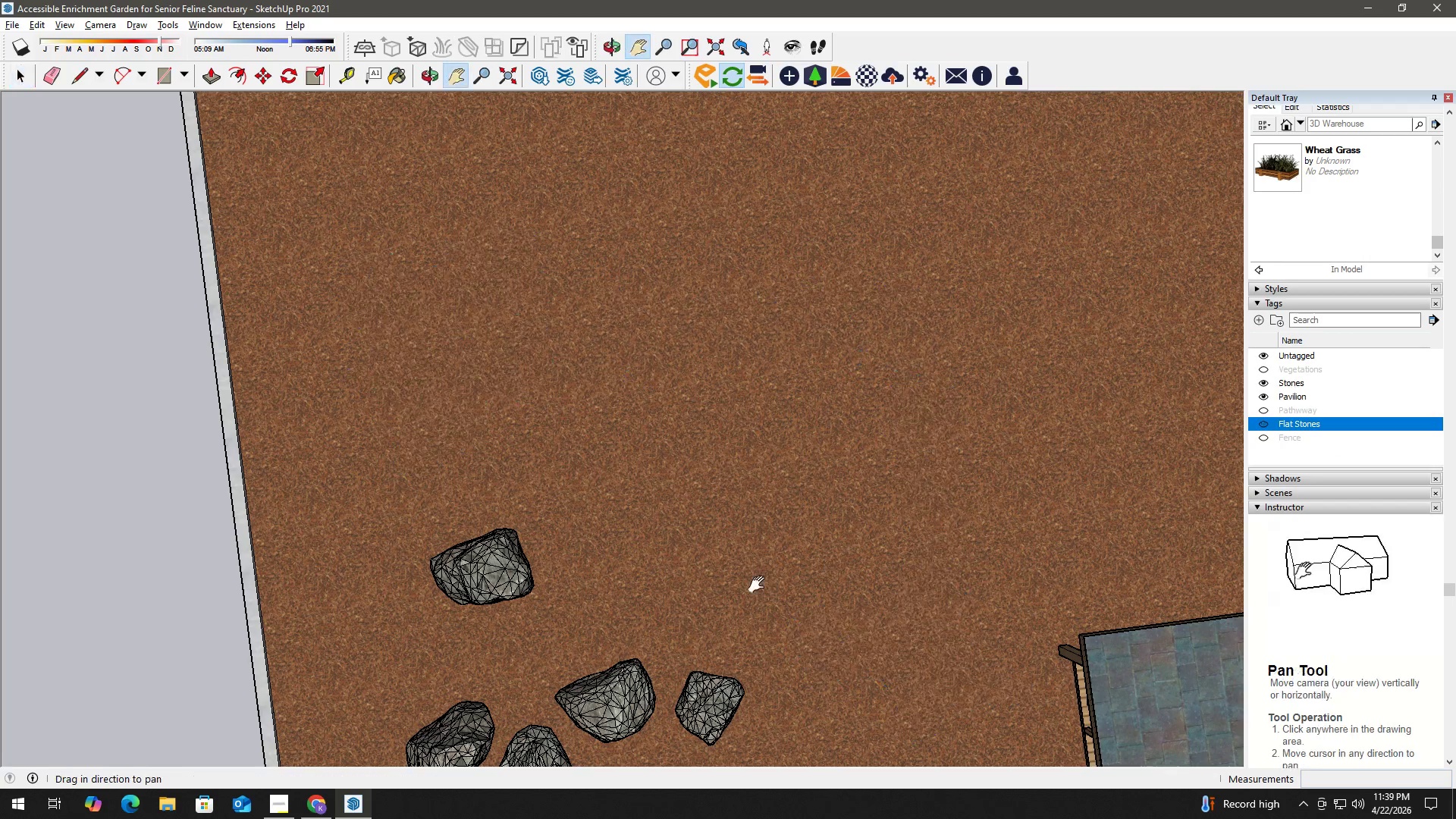 
left_click_drag(start_coordinate=[760, 585], to_coordinate=[951, 320])
 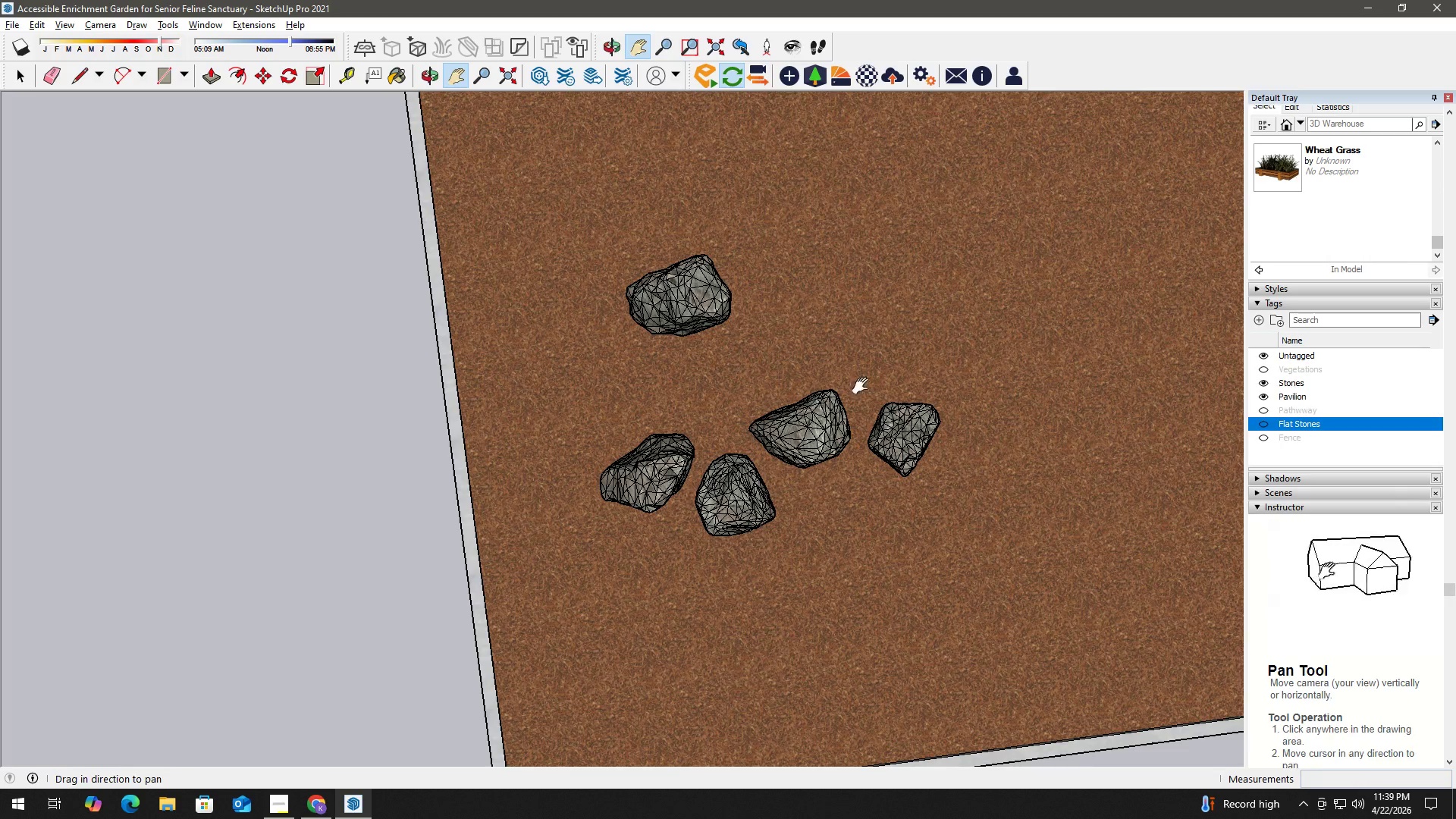 
key(Space)
 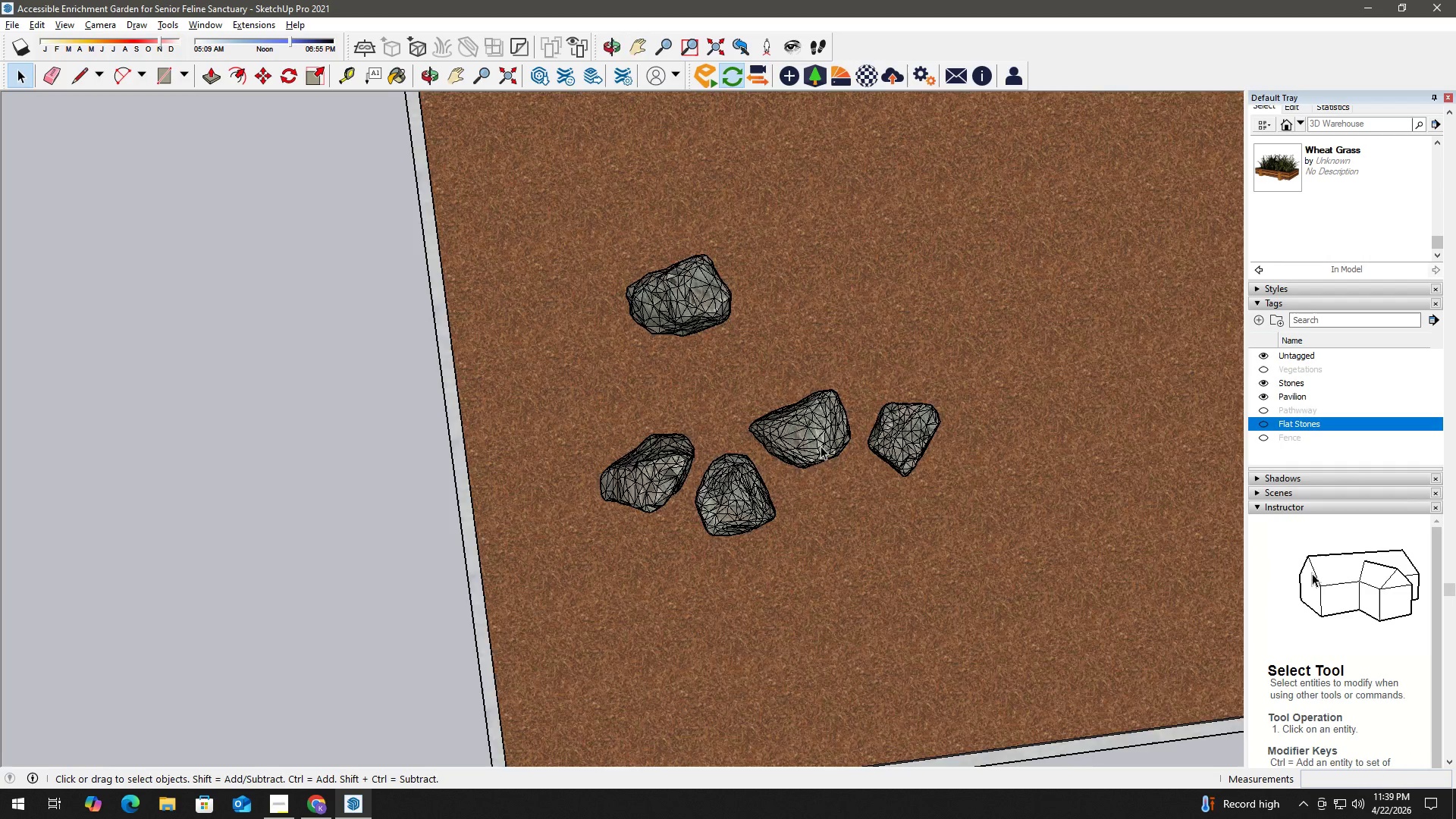 
left_click_drag(start_coordinate=[547, 353], to_coordinate=[943, 547])
 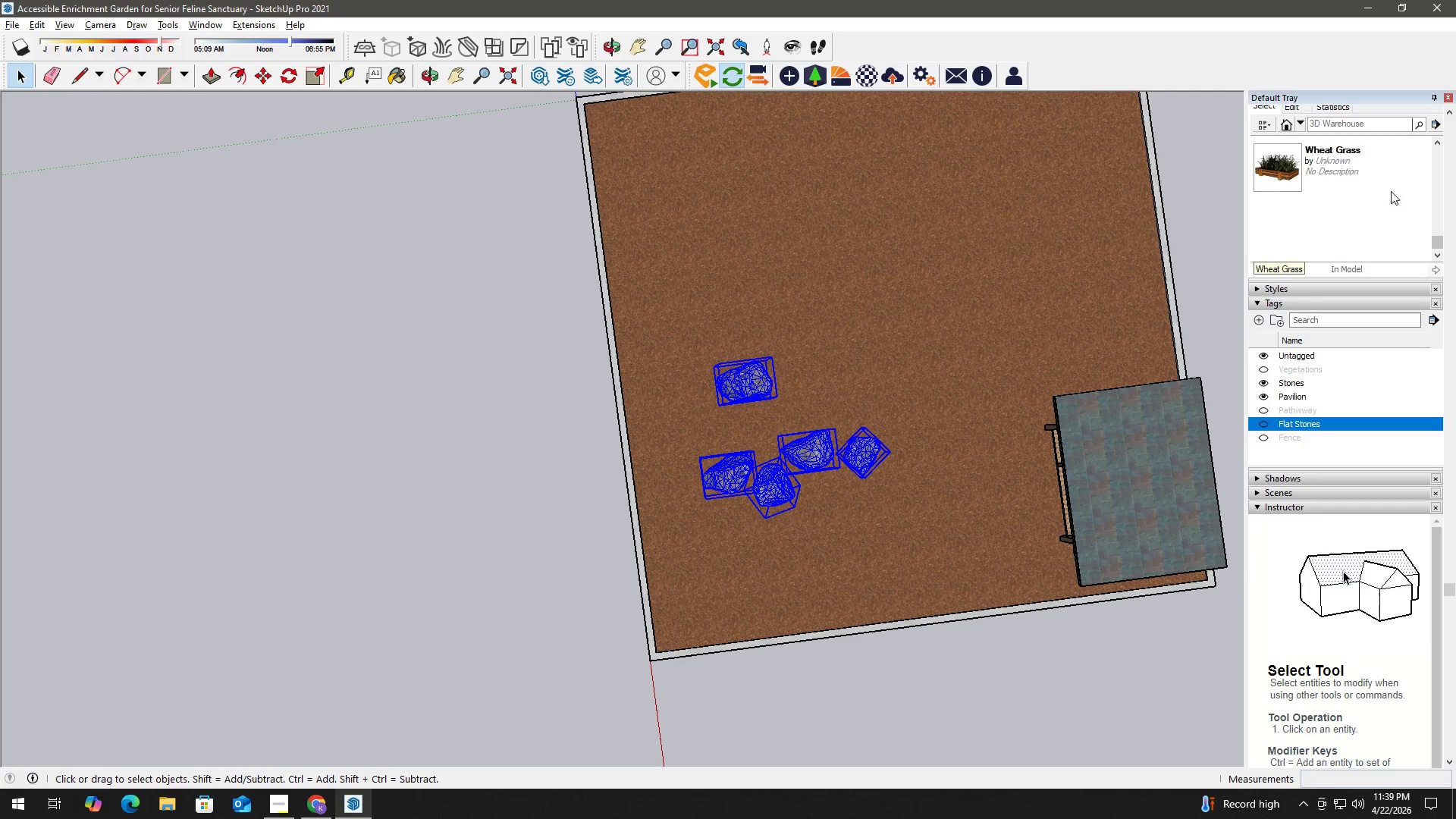 
scroll: coordinate [812, 493], scroll_direction: down, amount: 7.0
 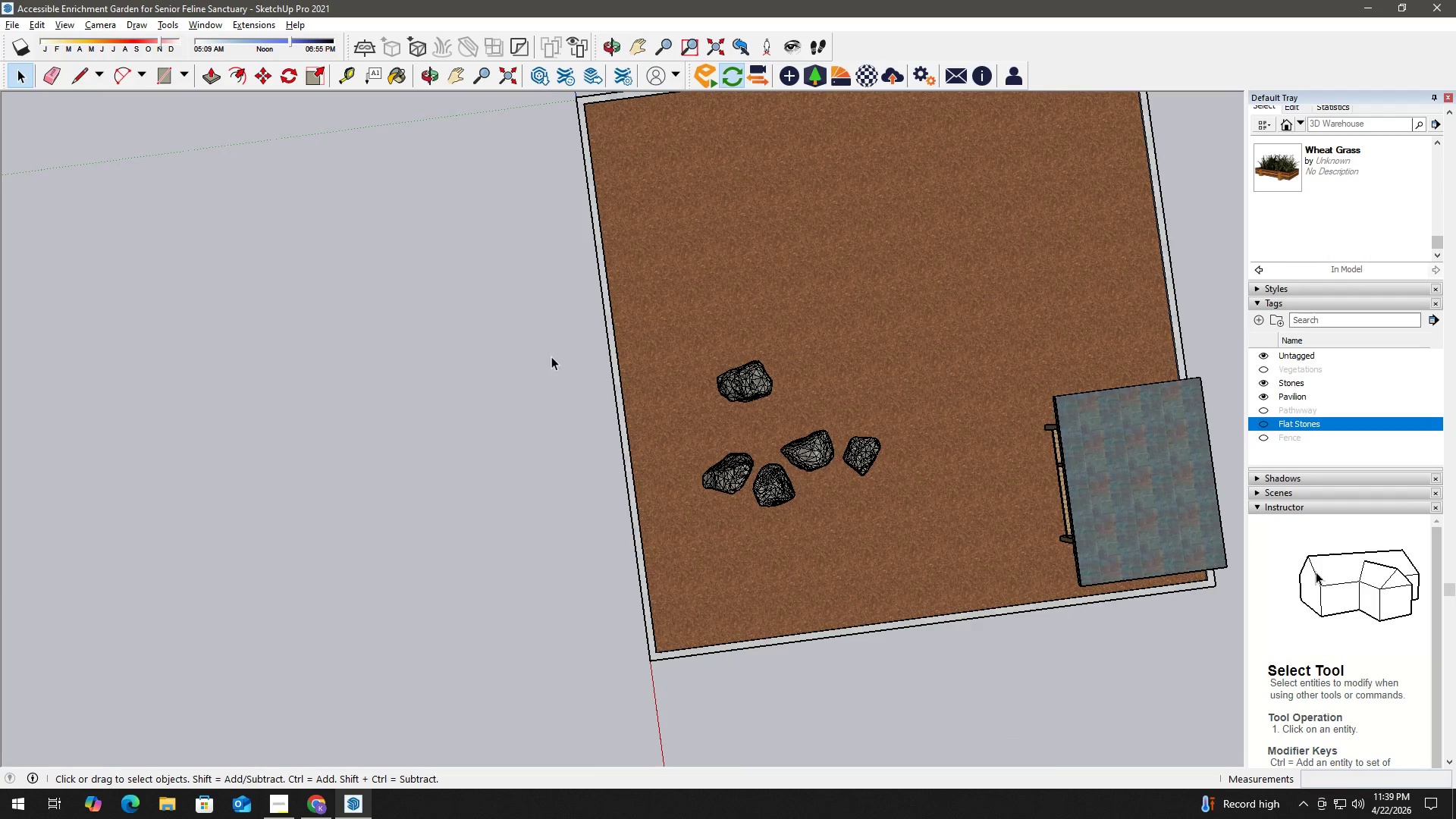 
left_click([1407, 155])
 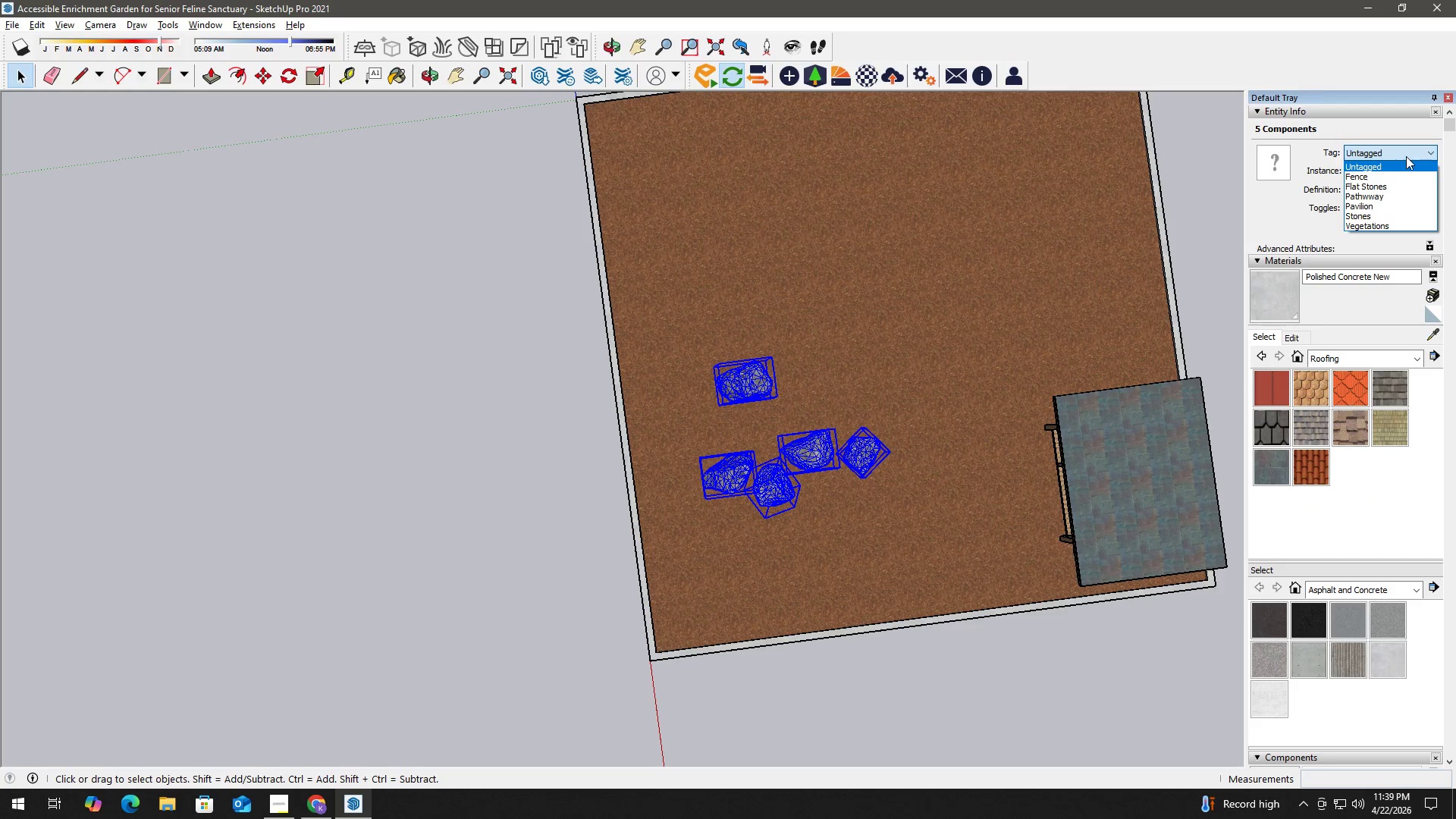 
scroll: coordinate [1426, 168], scroll_direction: up, amount: 11.0
 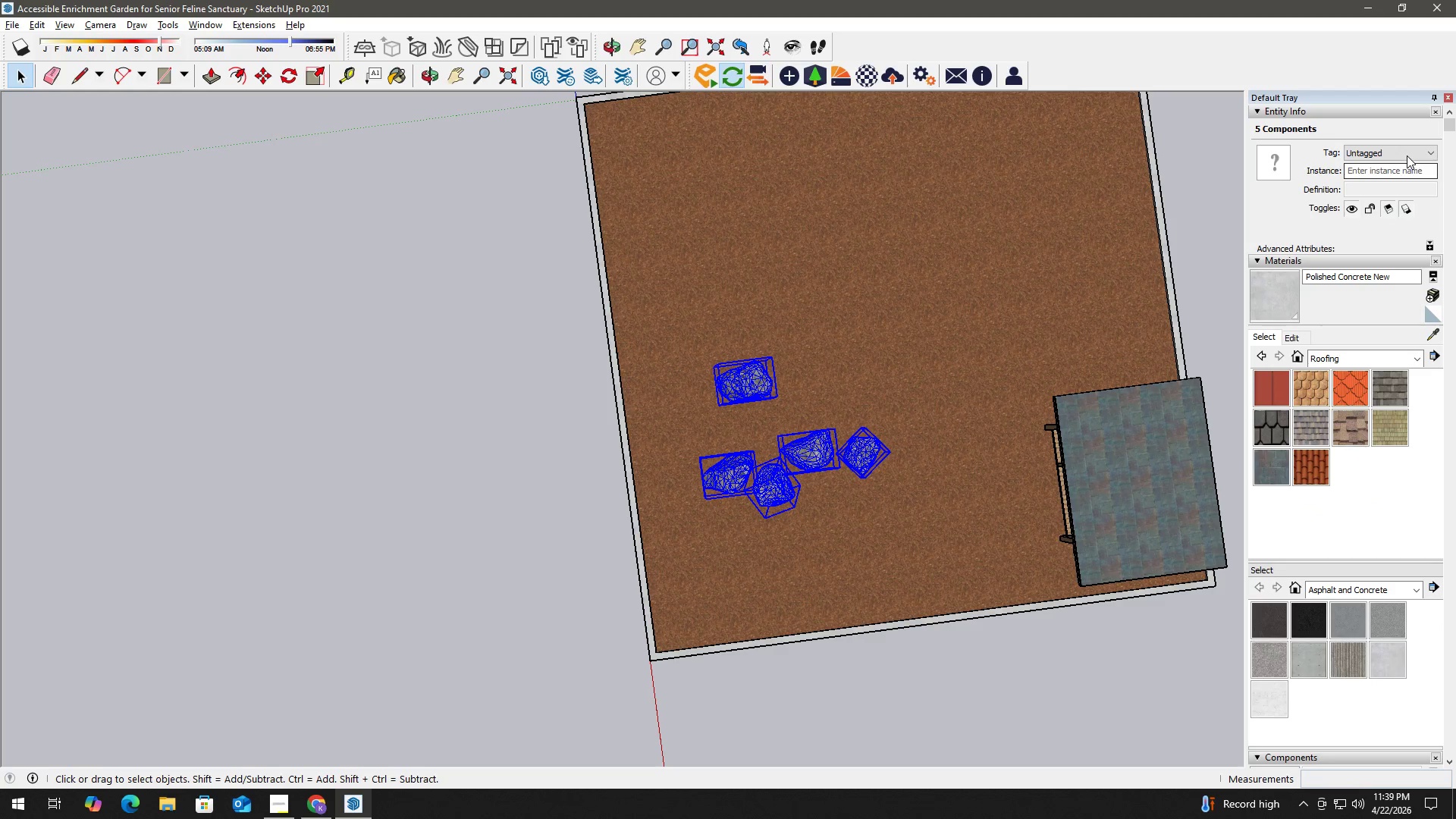 
mouse_move([1380, 202])
 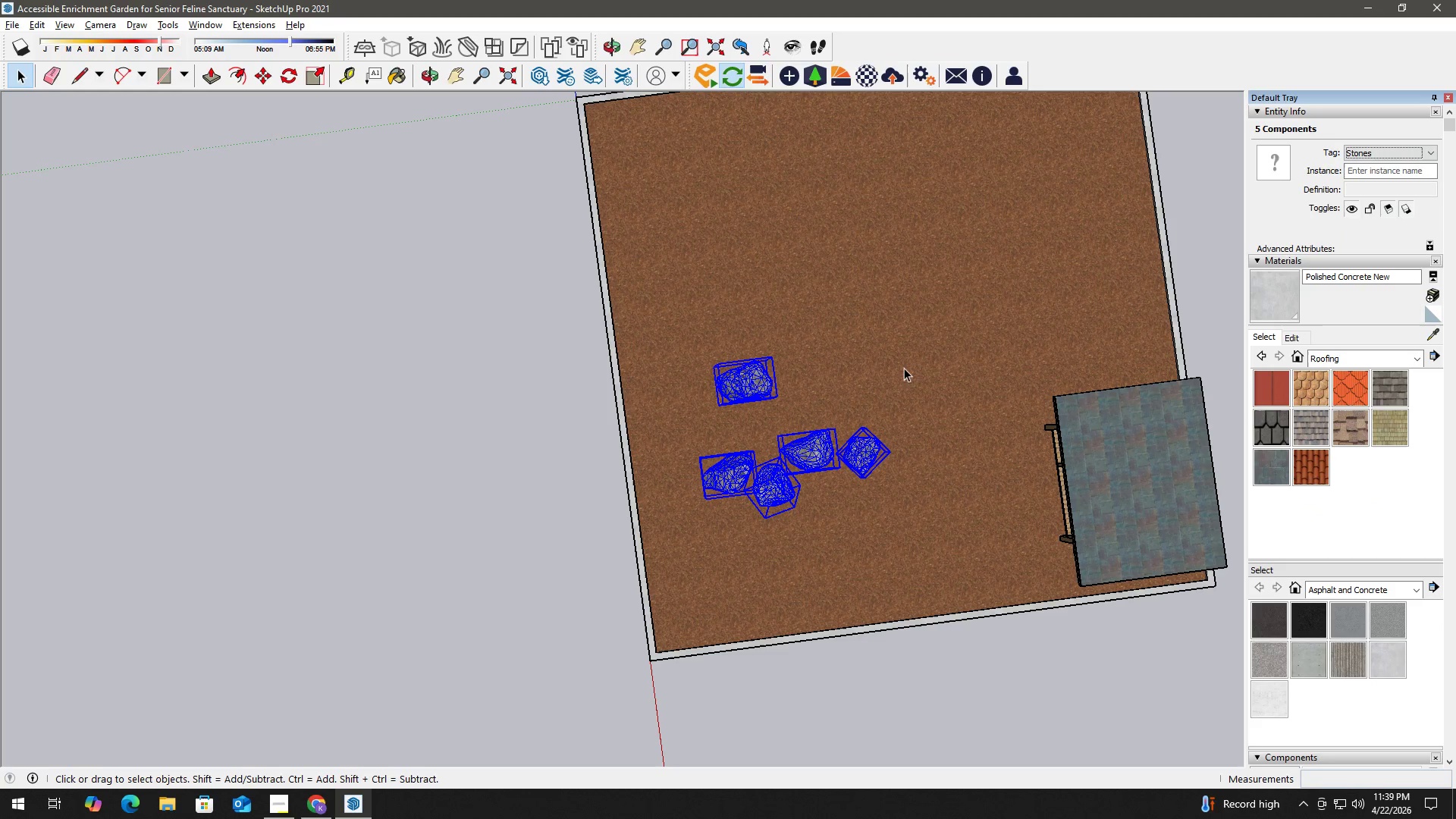 
scroll: coordinate [1439, 619], scroll_direction: down, amount: 12.0
 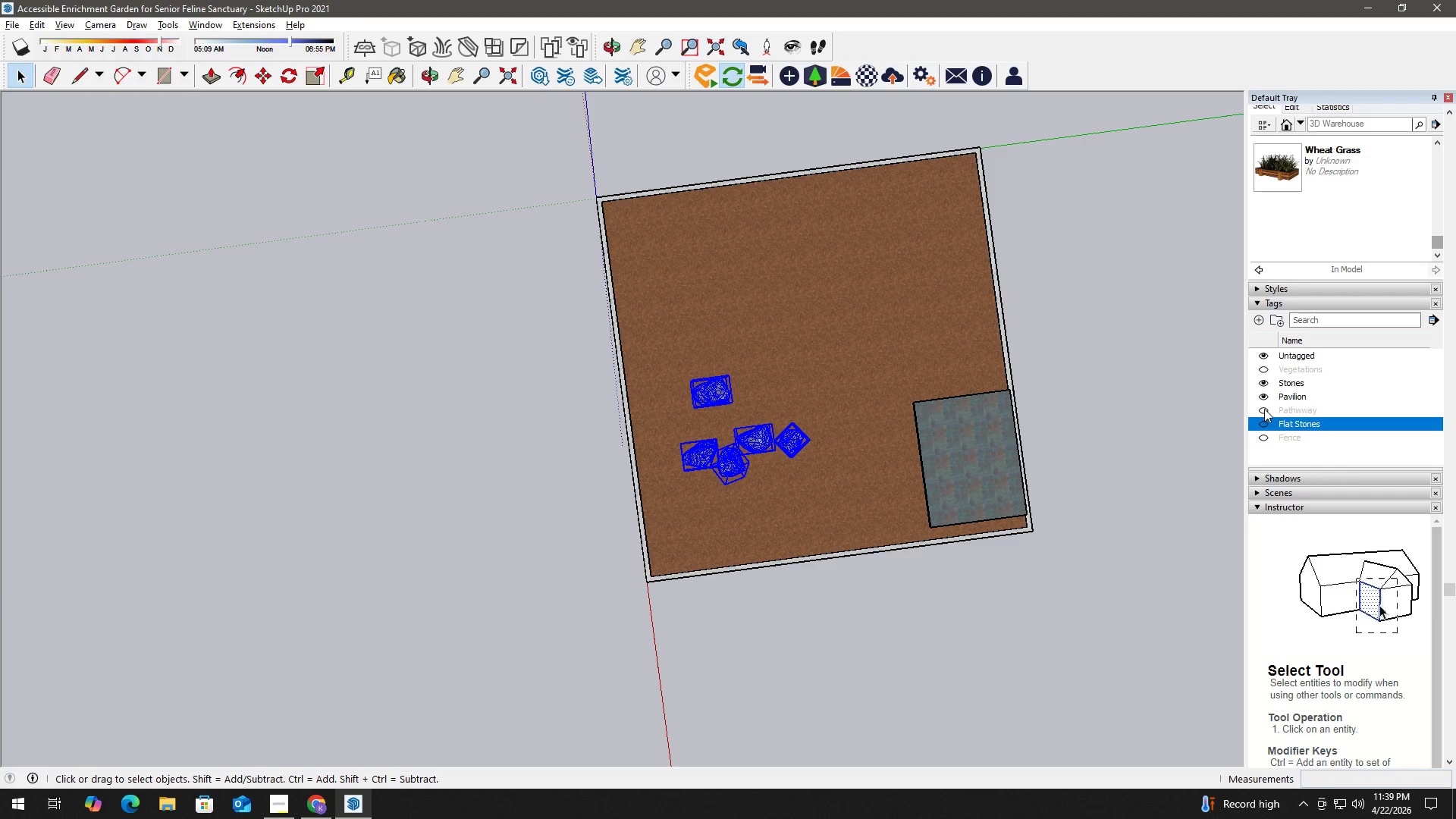 
double_click([1262, 430])
 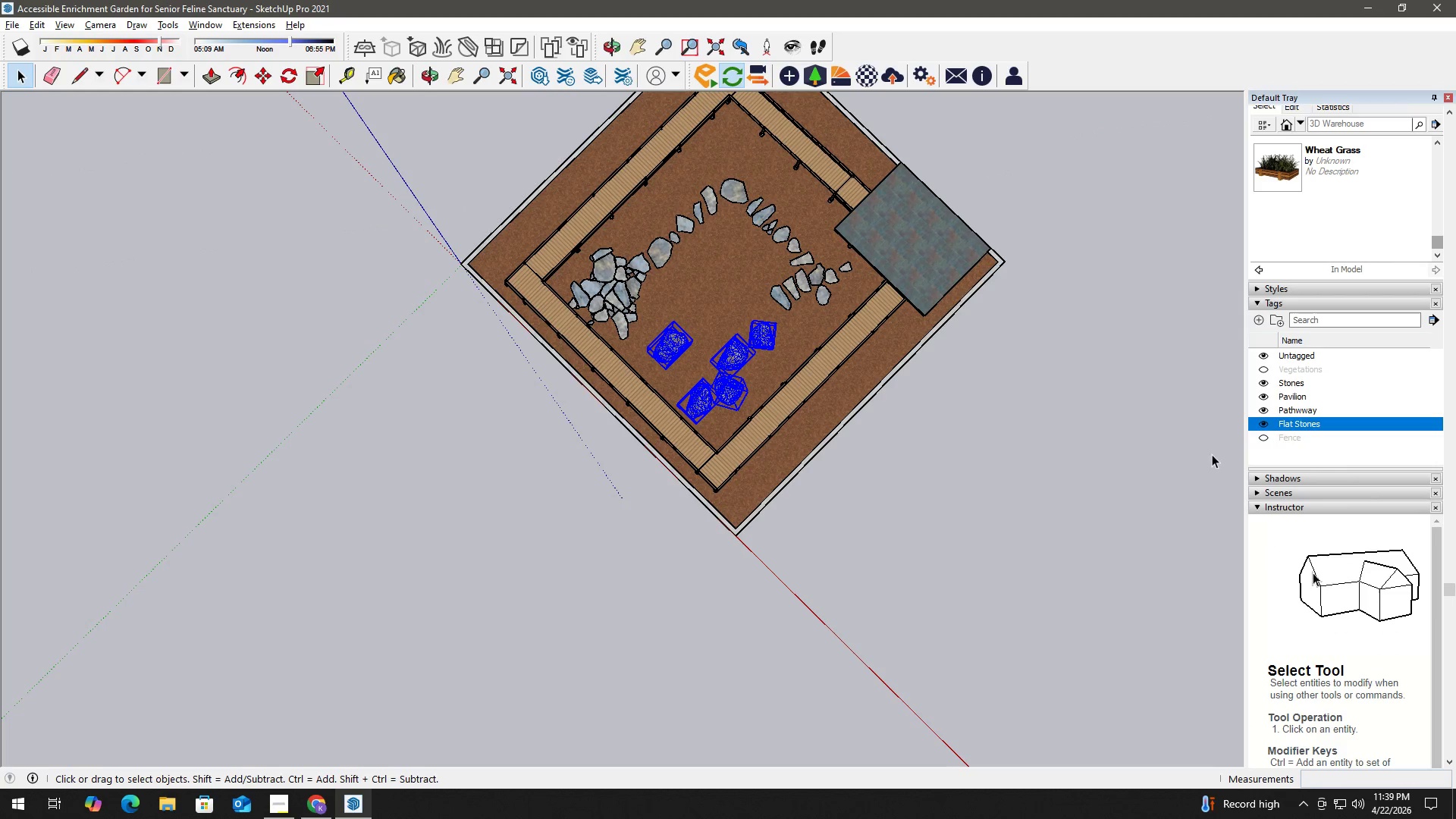 
left_click([1264, 435])
 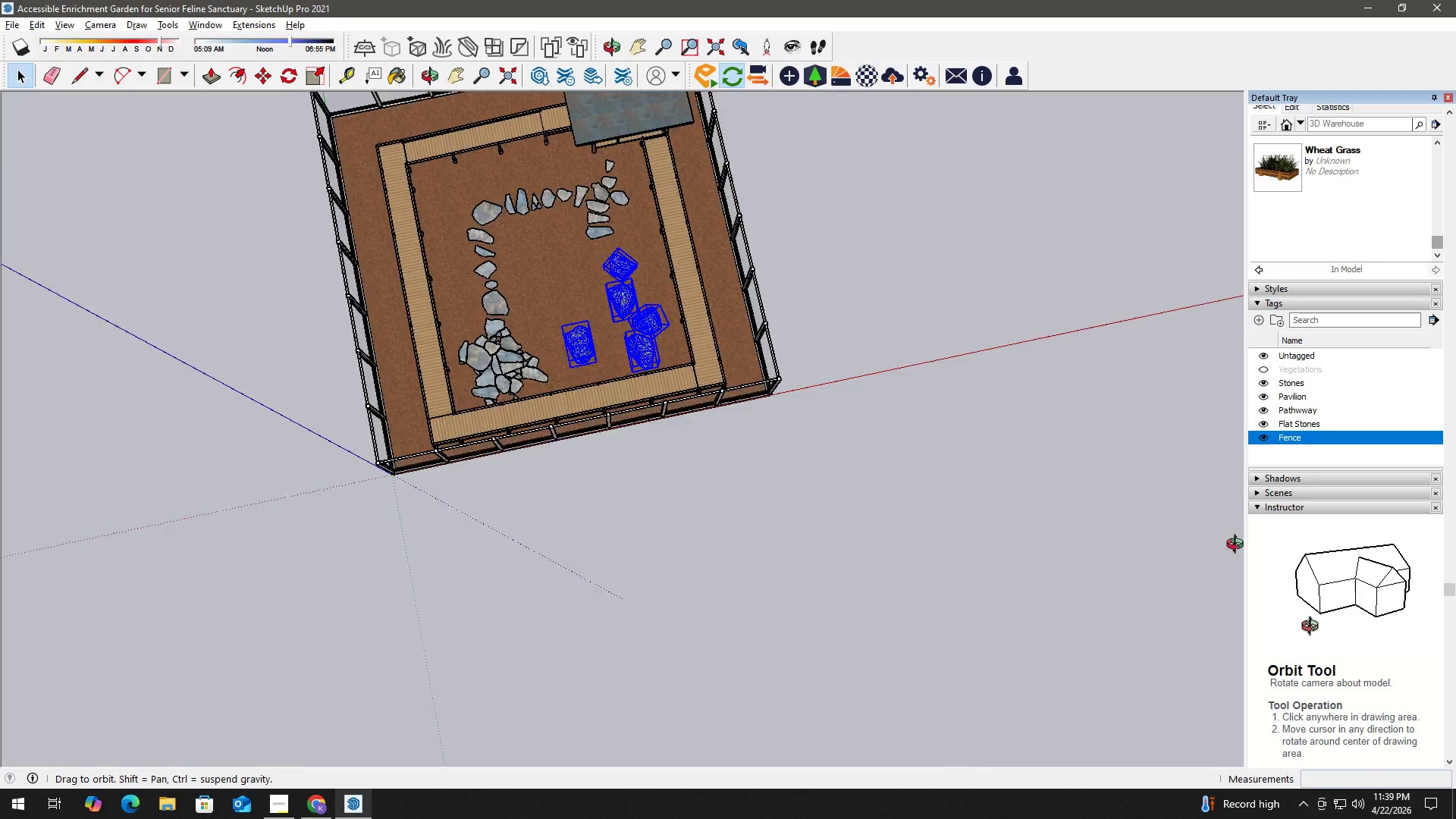 
scroll: coordinate [638, 503], scroll_direction: down, amount: 4.0
 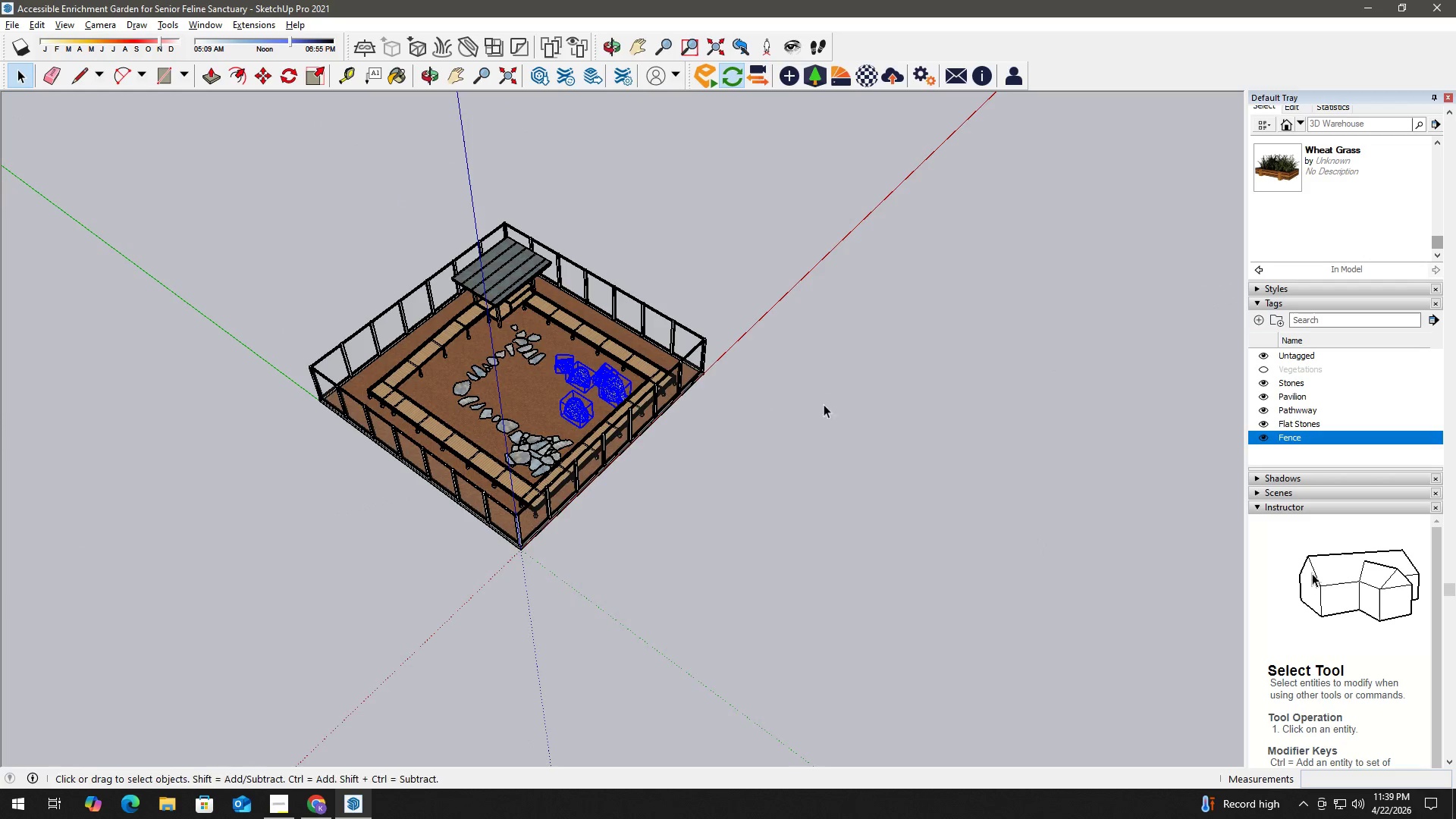 
left_click([769, 529])
 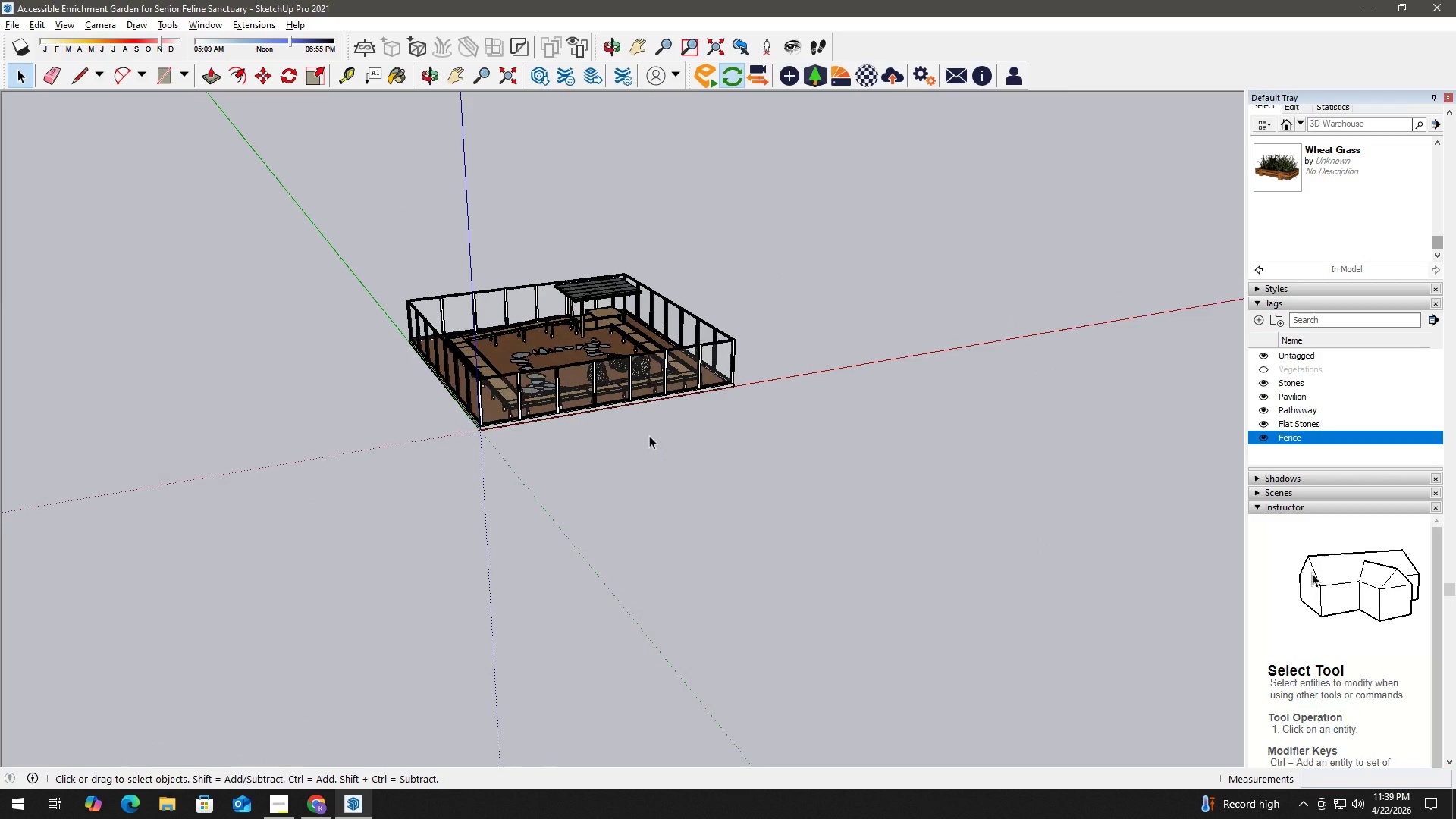 
scroll: coordinate [587, 573], scroll_direction: none, amount: 0.0
 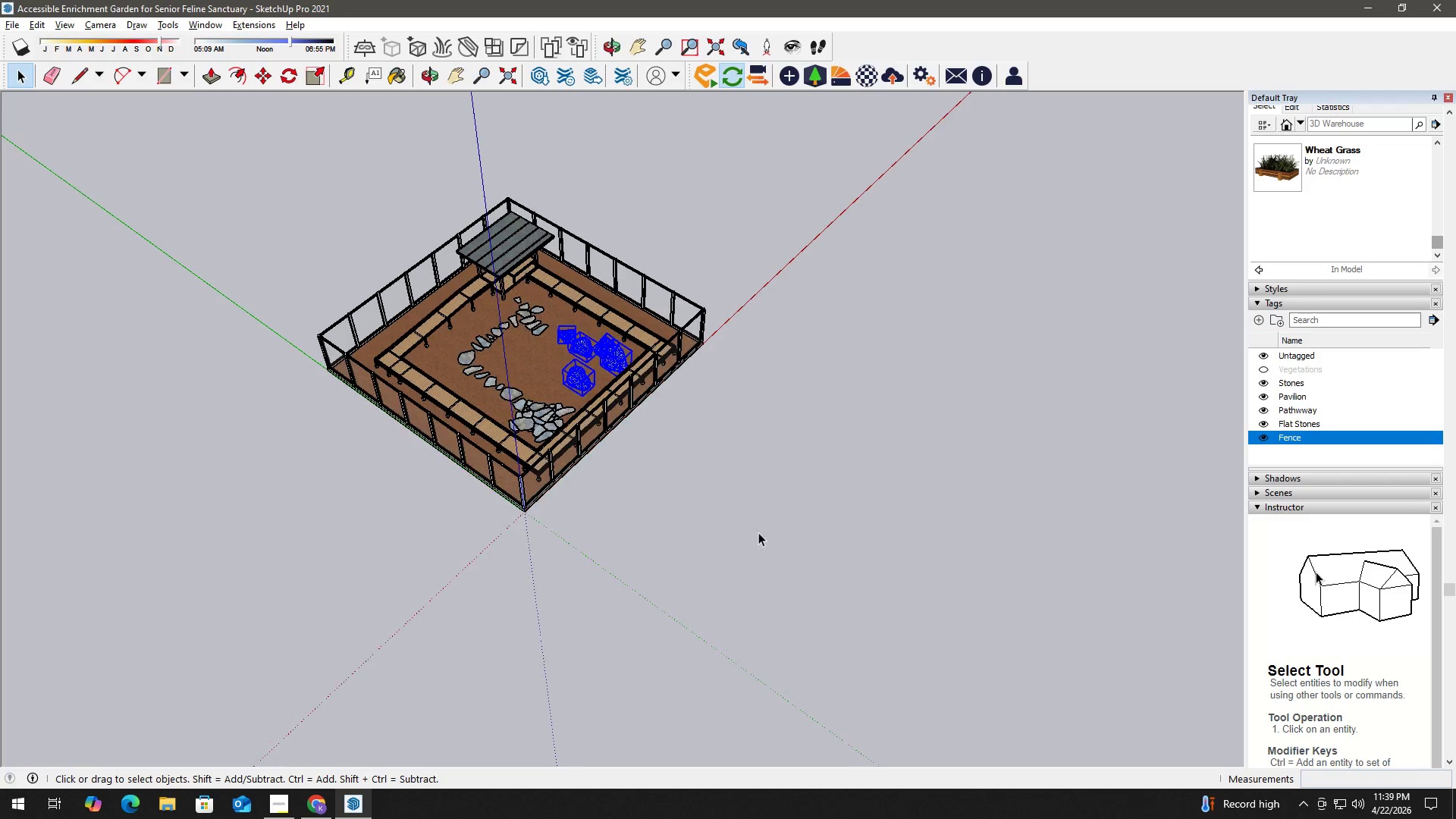 
scroll: coordinate [544, 391], scroll_direction: up, amount: 7.0
 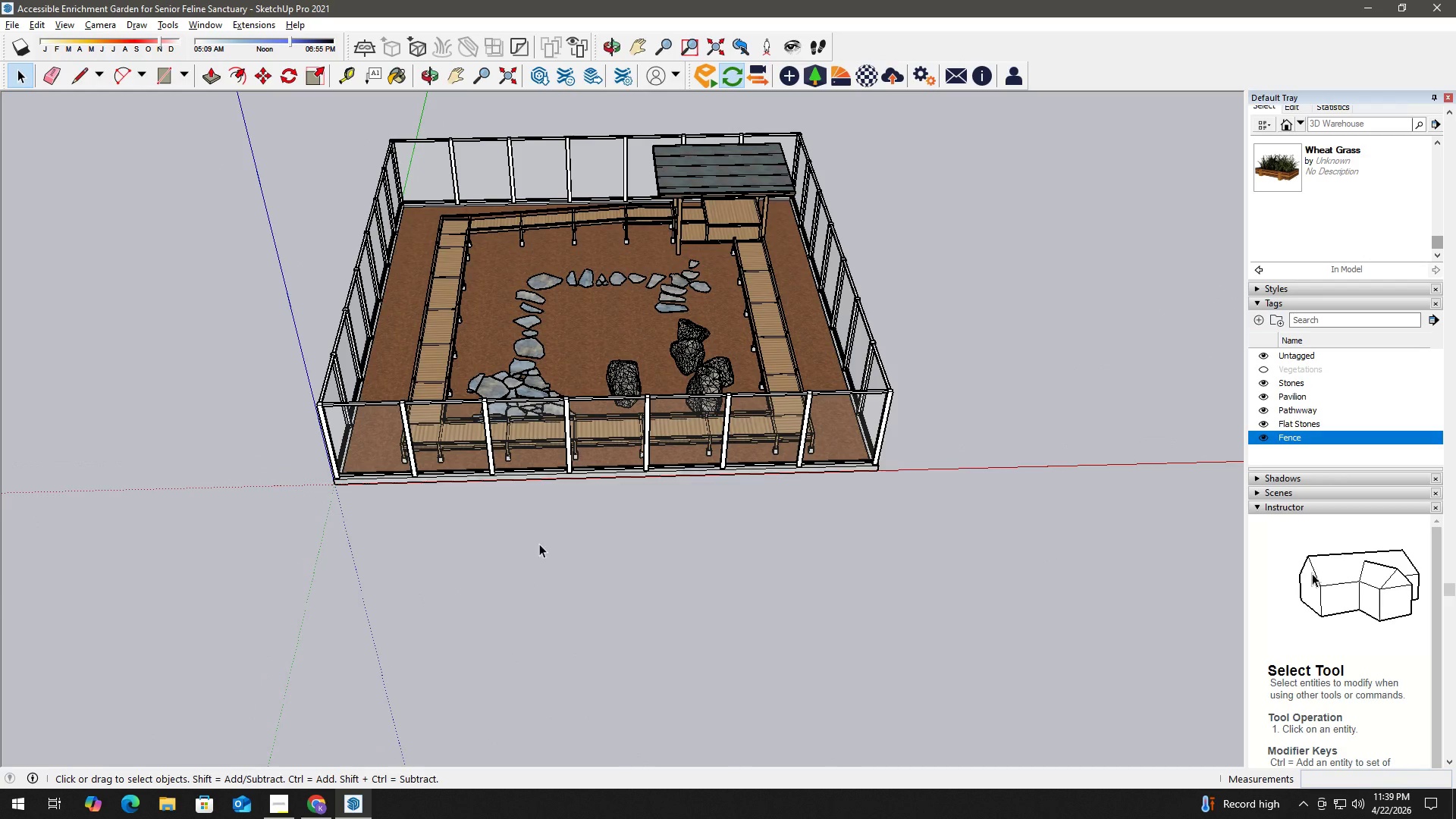 
scroll: coordinate [557, 522], scroll_direction: down, amount: 1.0
 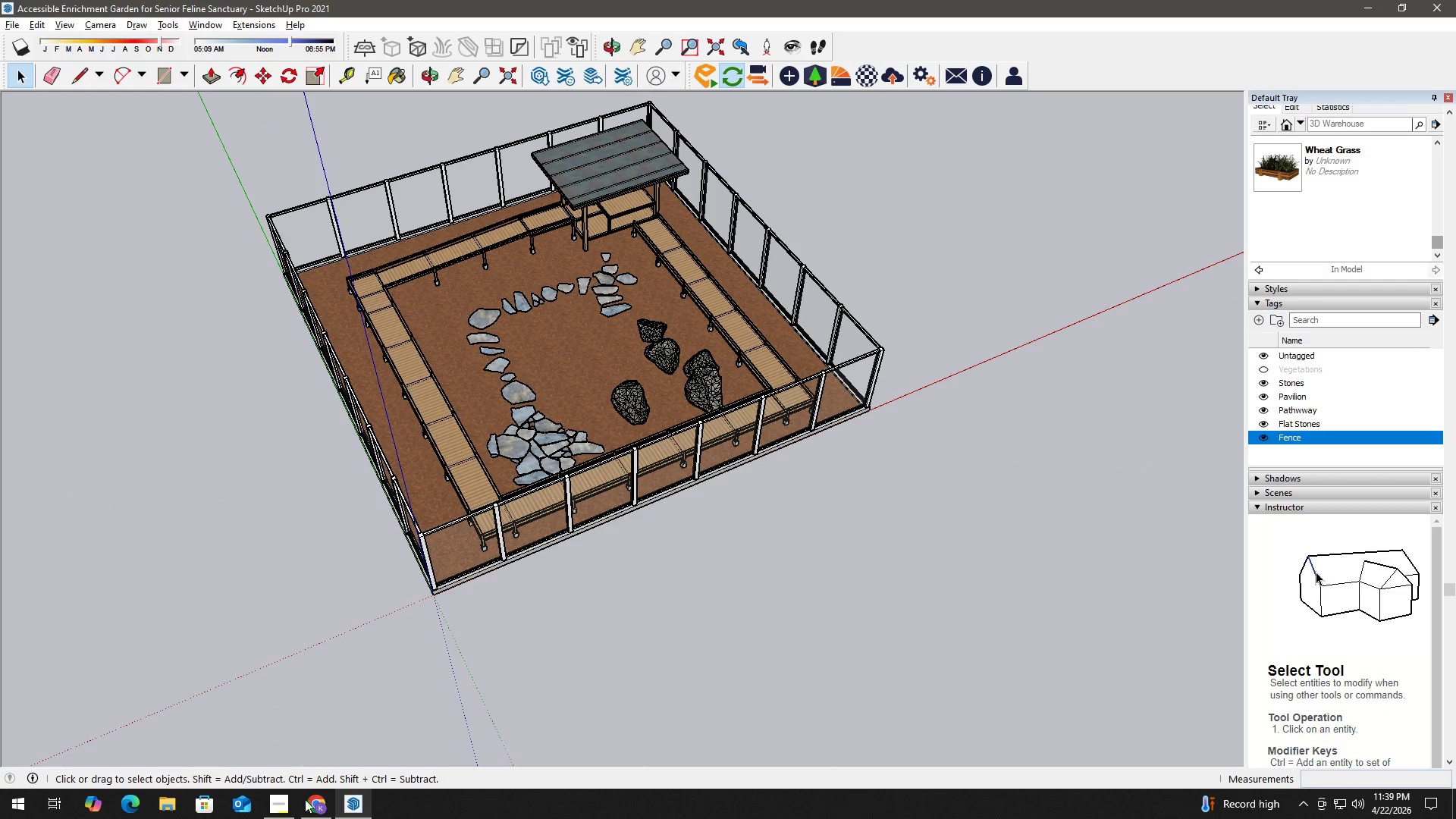 
left_click([613, 96])
 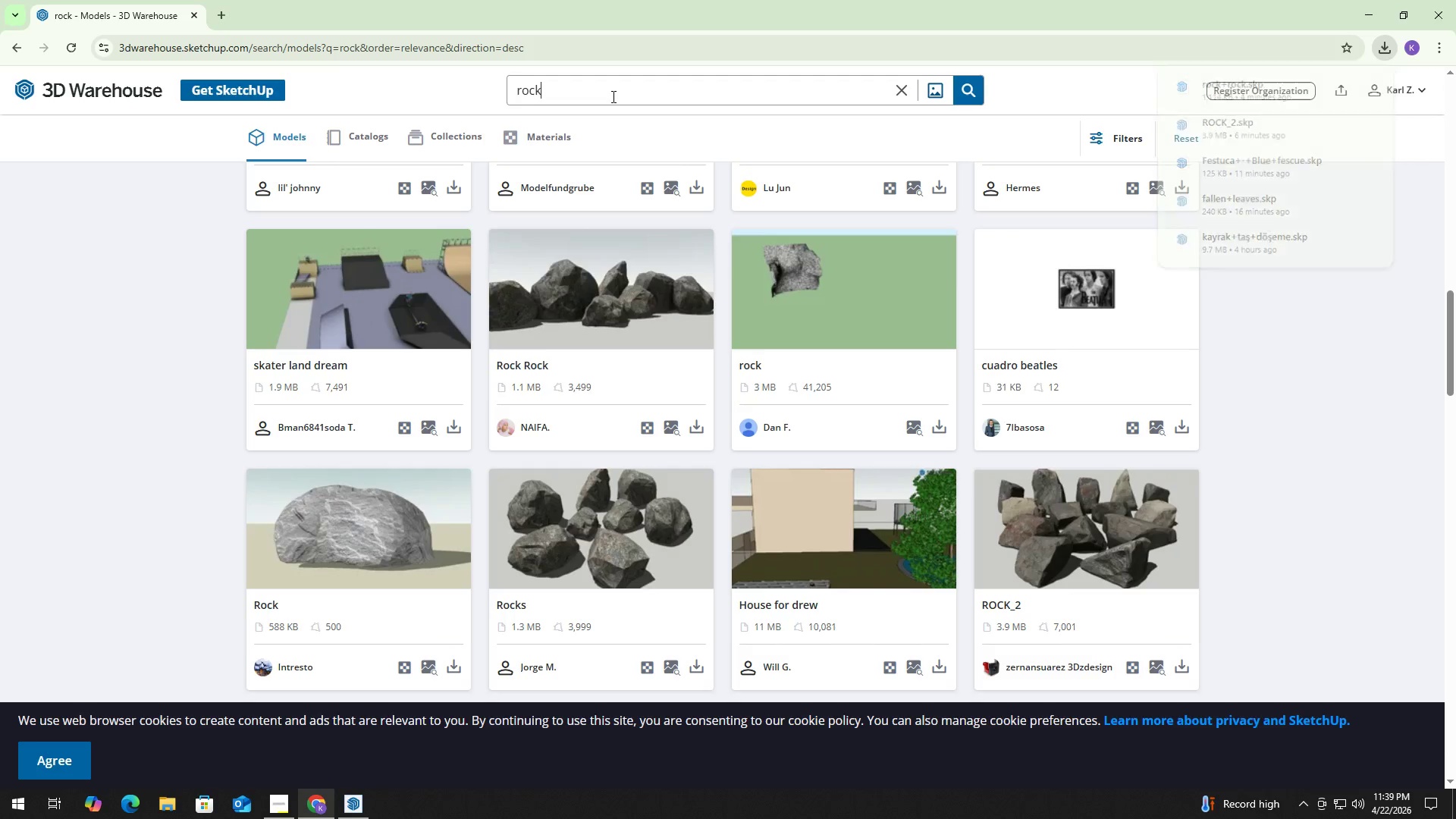 
key(Control+ControlLeft)
 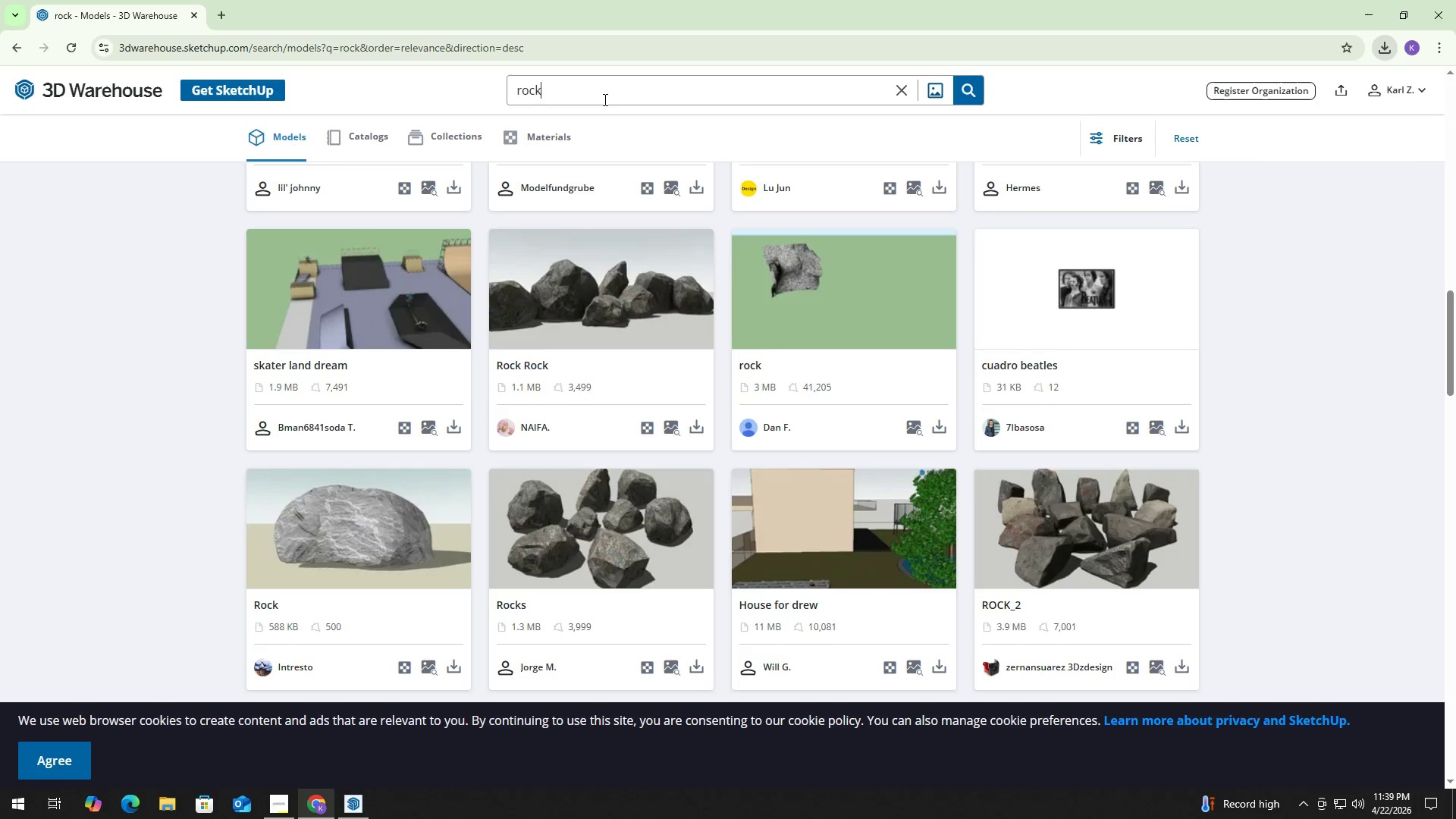 
key(Control+A)
 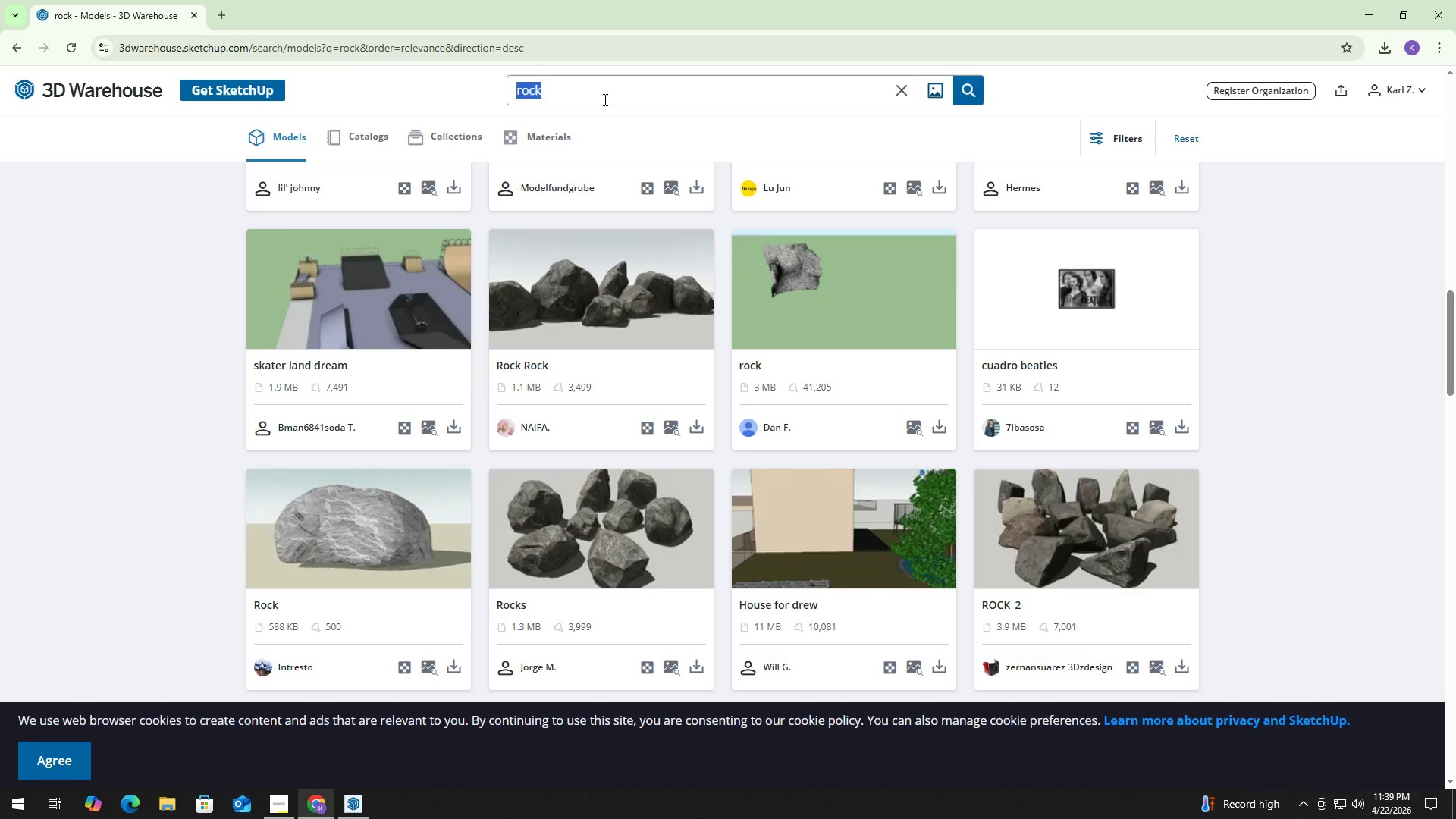 
type(leaves)
 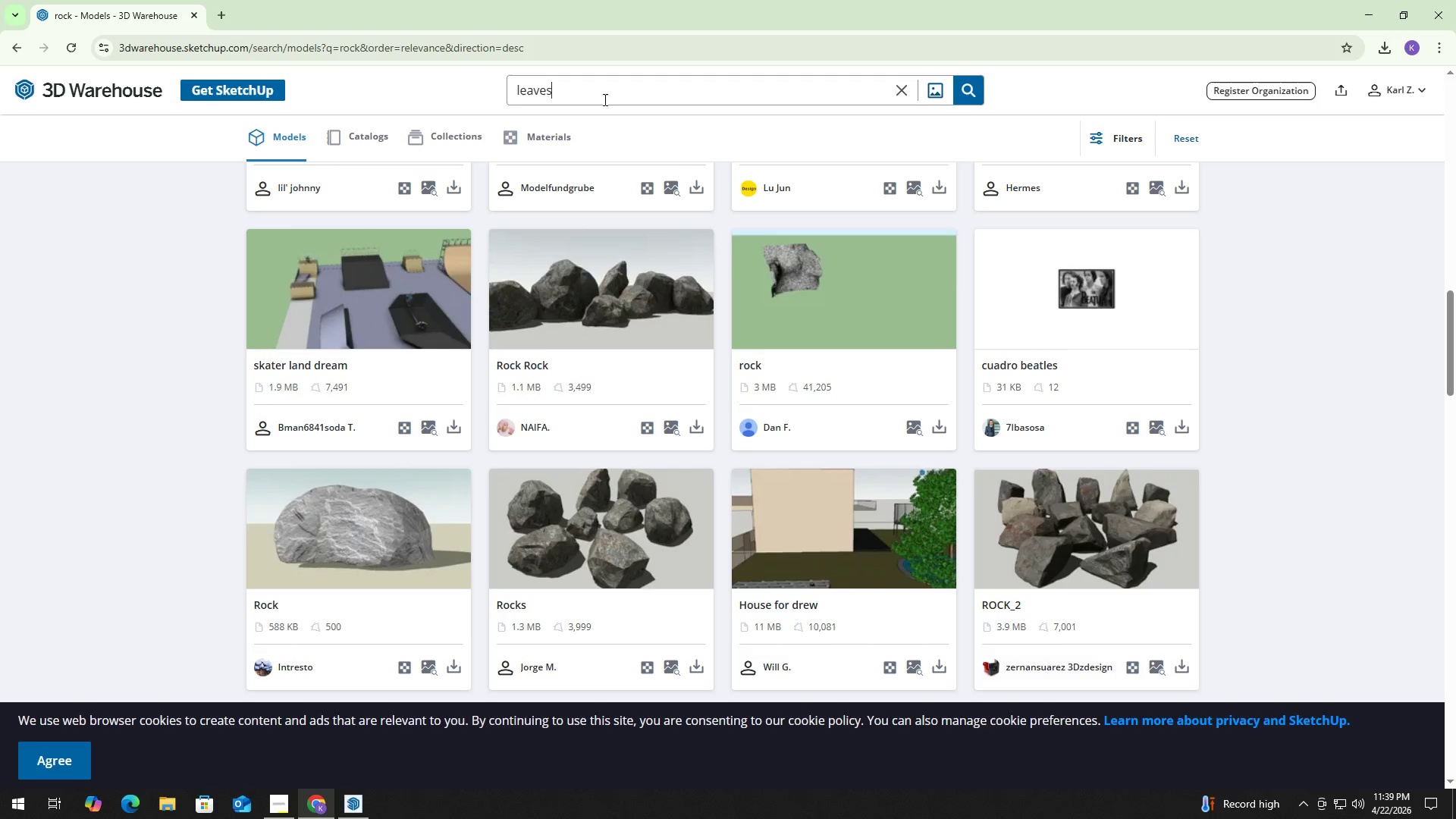 
key(Enter)
 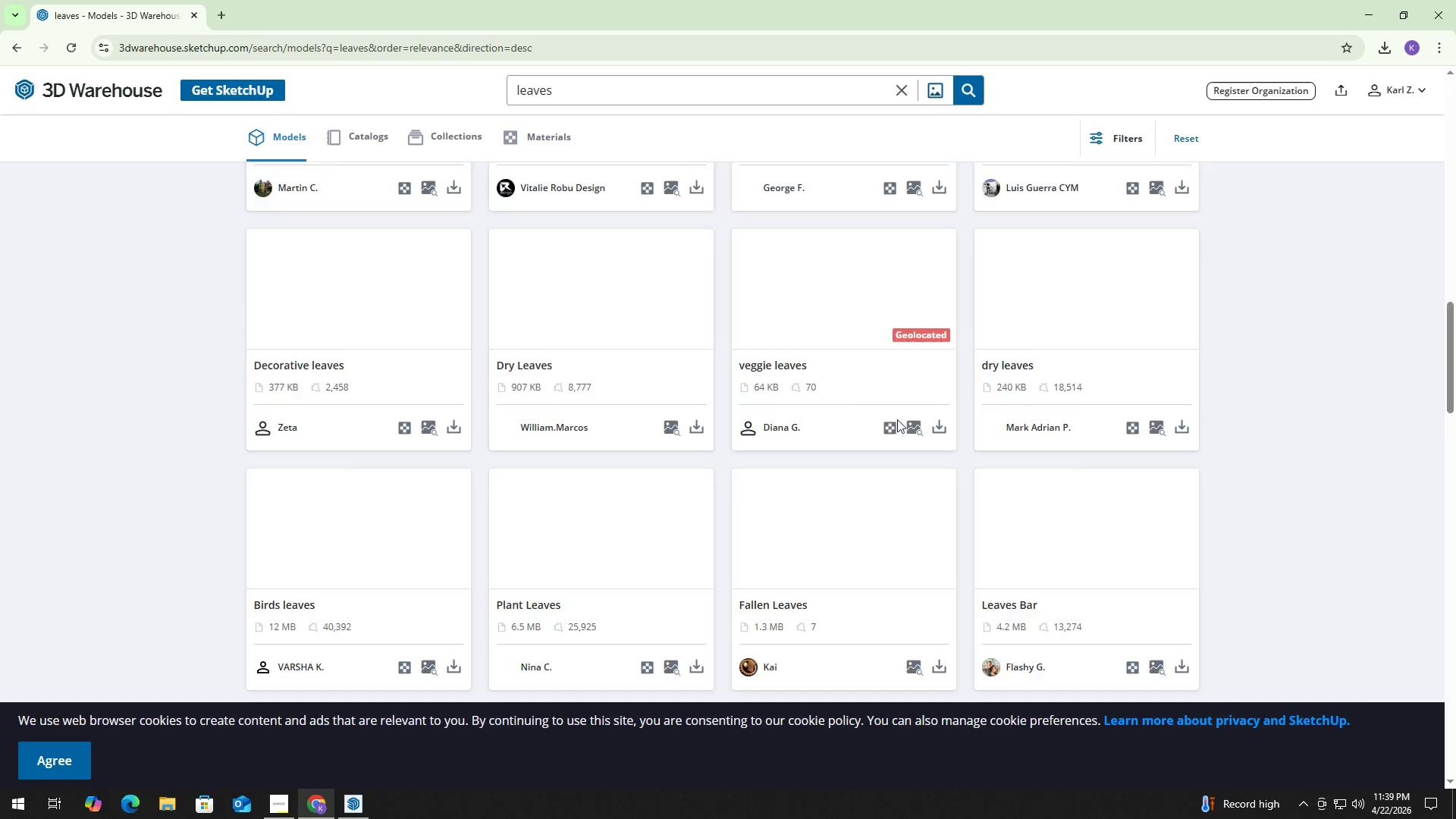 
scroll: coordinate [843, 378], scroll_direction: up, amount: 4.0
 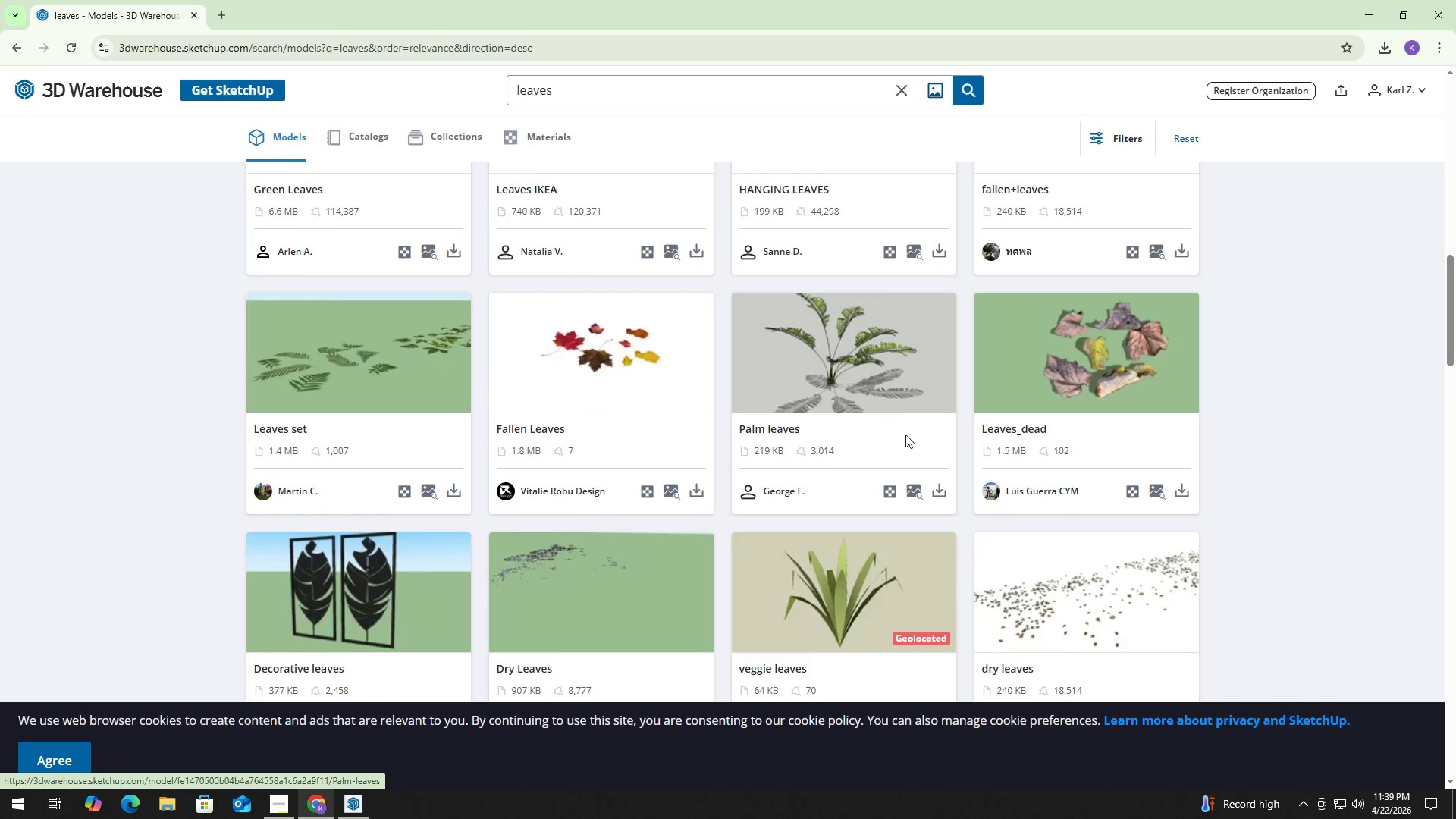 
scroll: coordinate [1270, 513], scroll_direction: down, amount: 20.0
 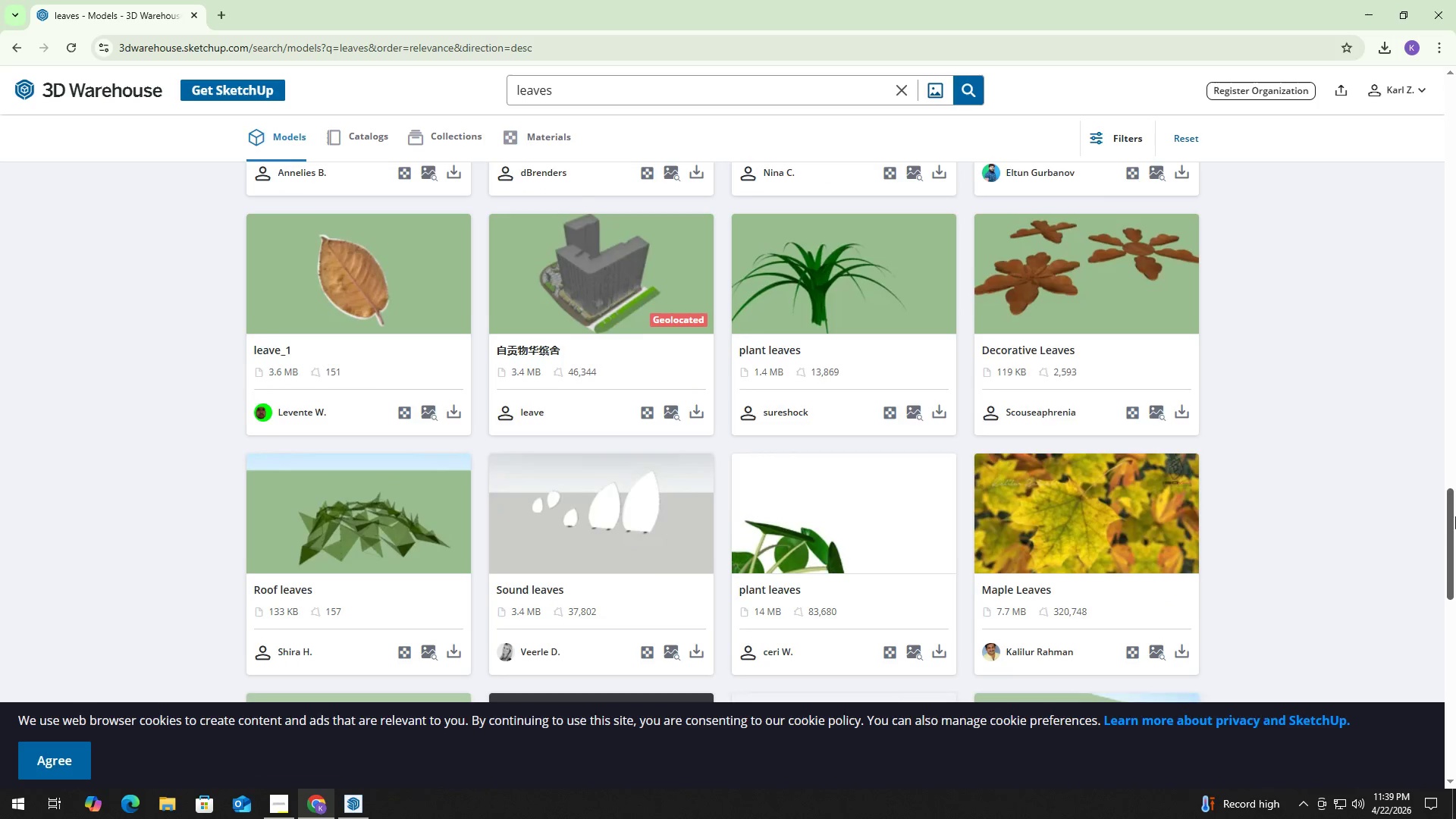 
left_click_drag(start_coordinate=[1455, 520], to_coordinate=[1455, 376])
 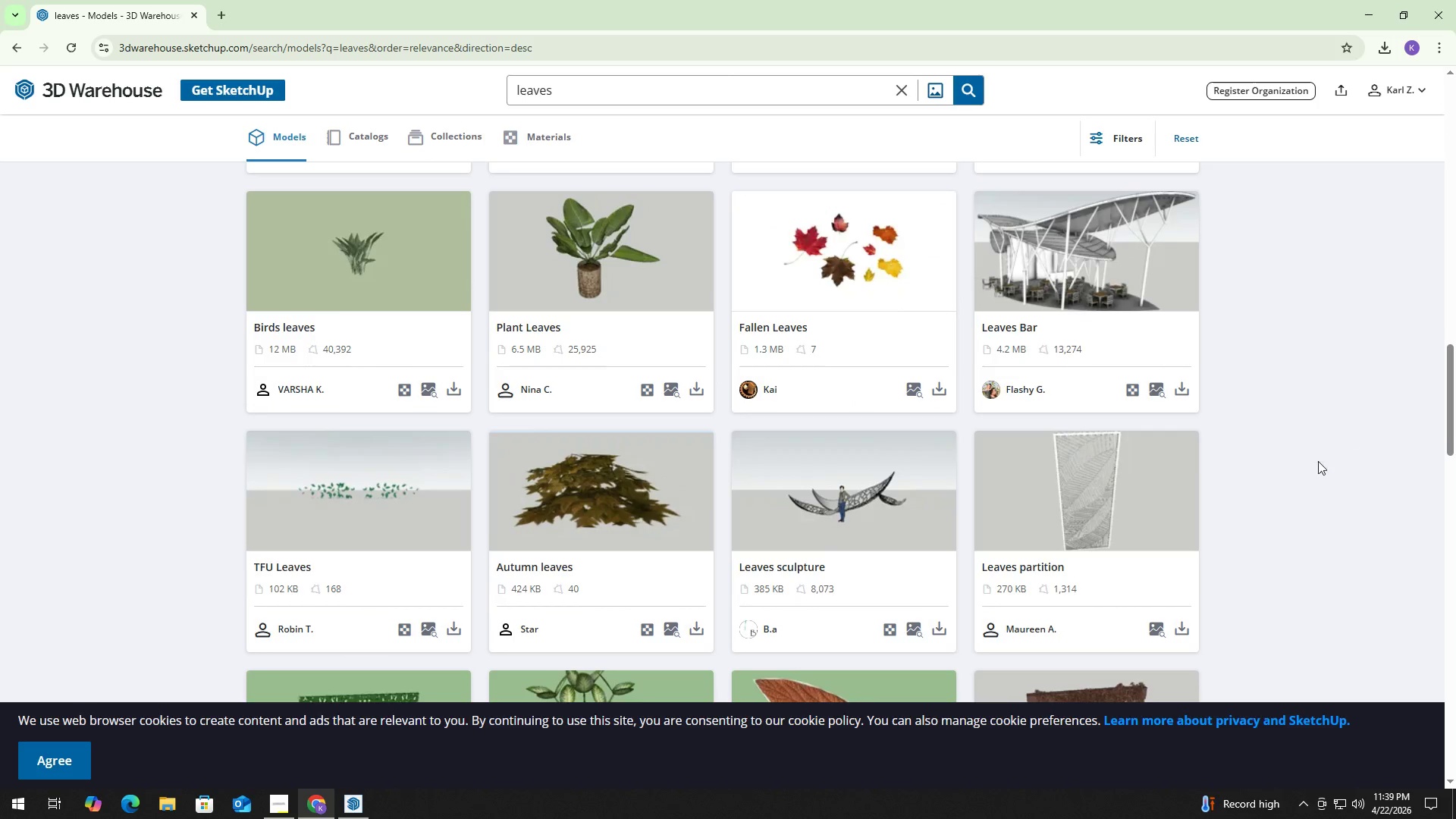 
scroll: coordinate [1308, 486], scroll_direction: down, amount: 3.0
 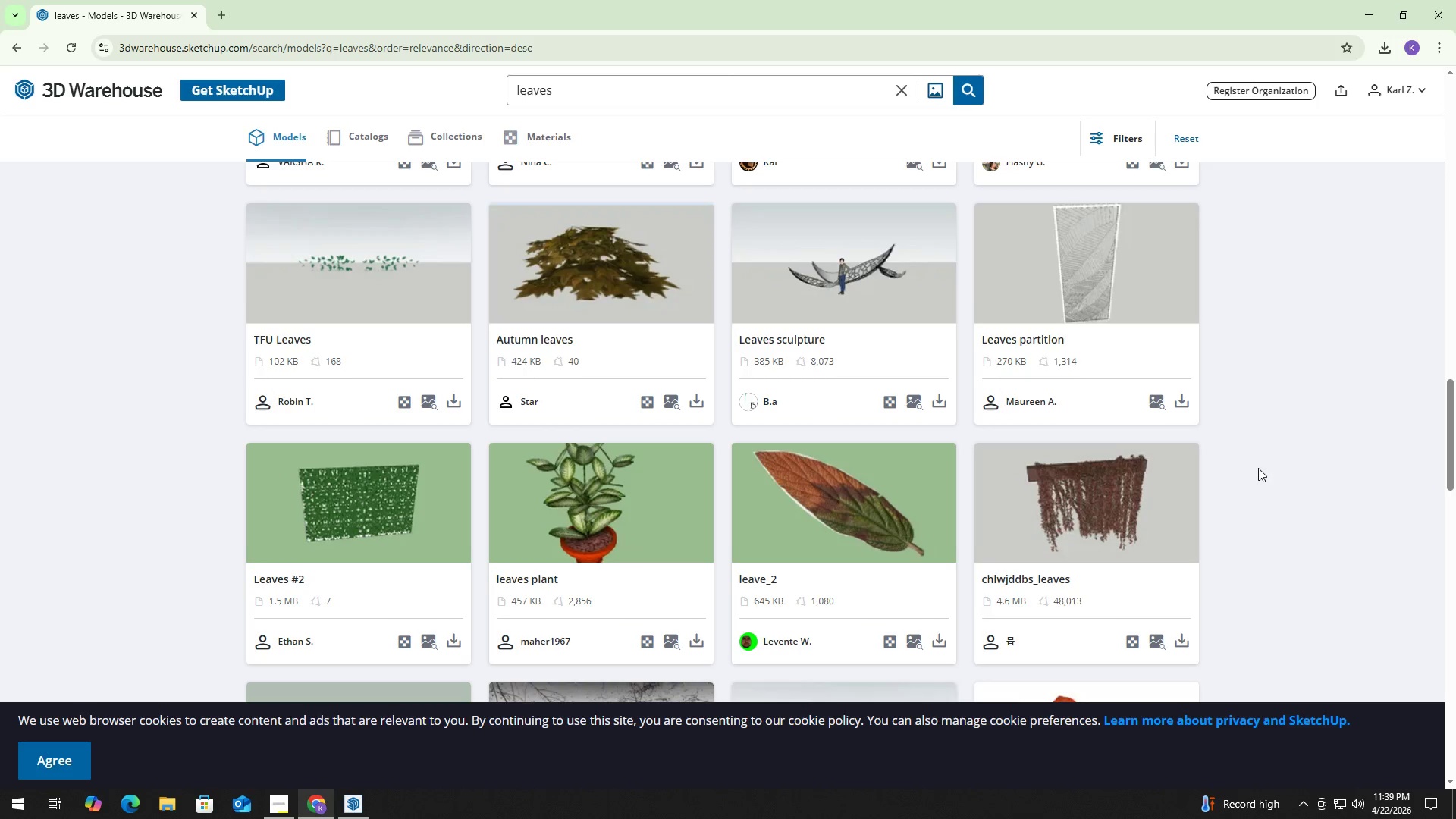 
scroll: coordinate [1229, 476], scroll_direction: up, amount: 9.0
 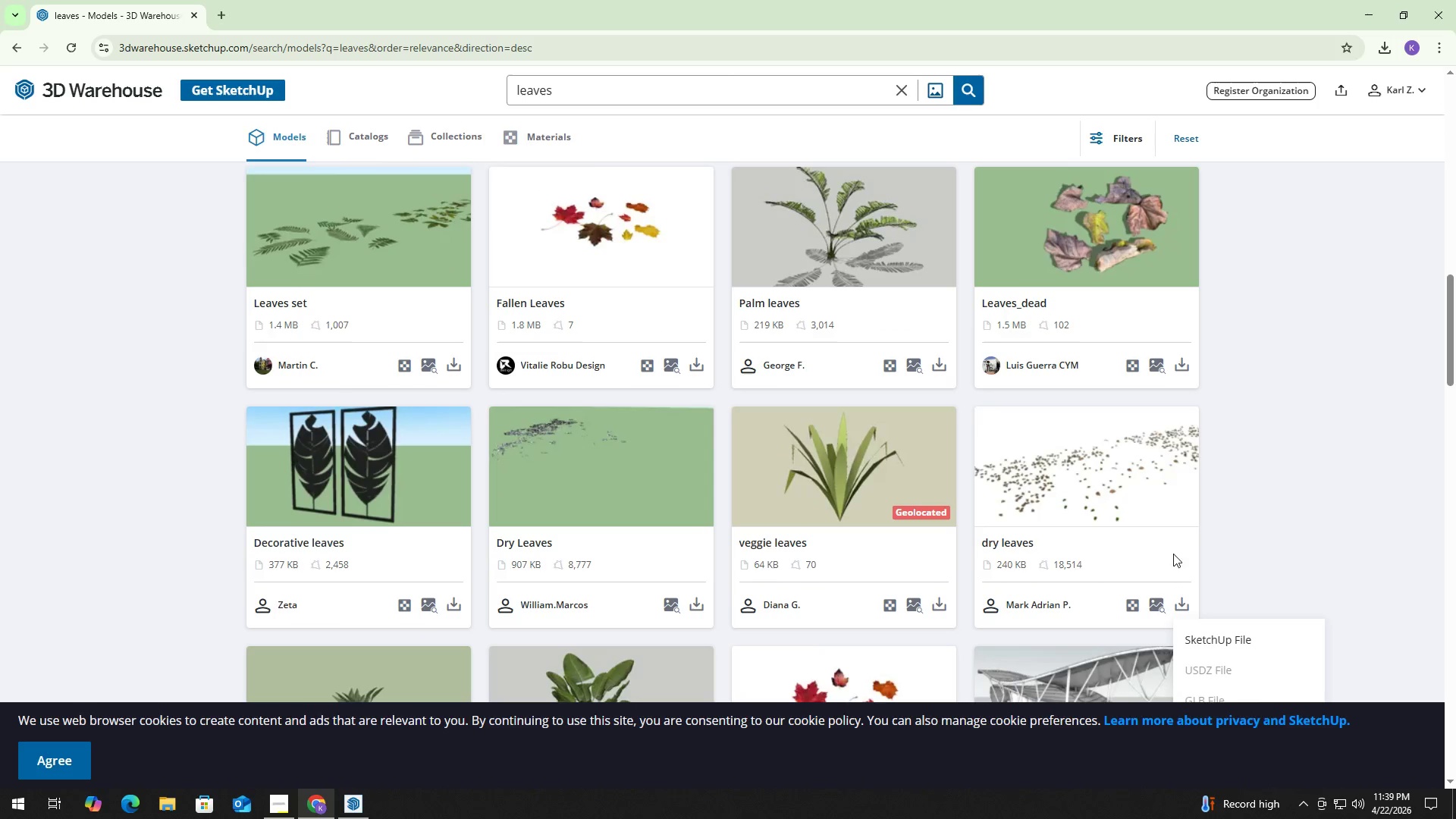 
left_click([1203, 628])
 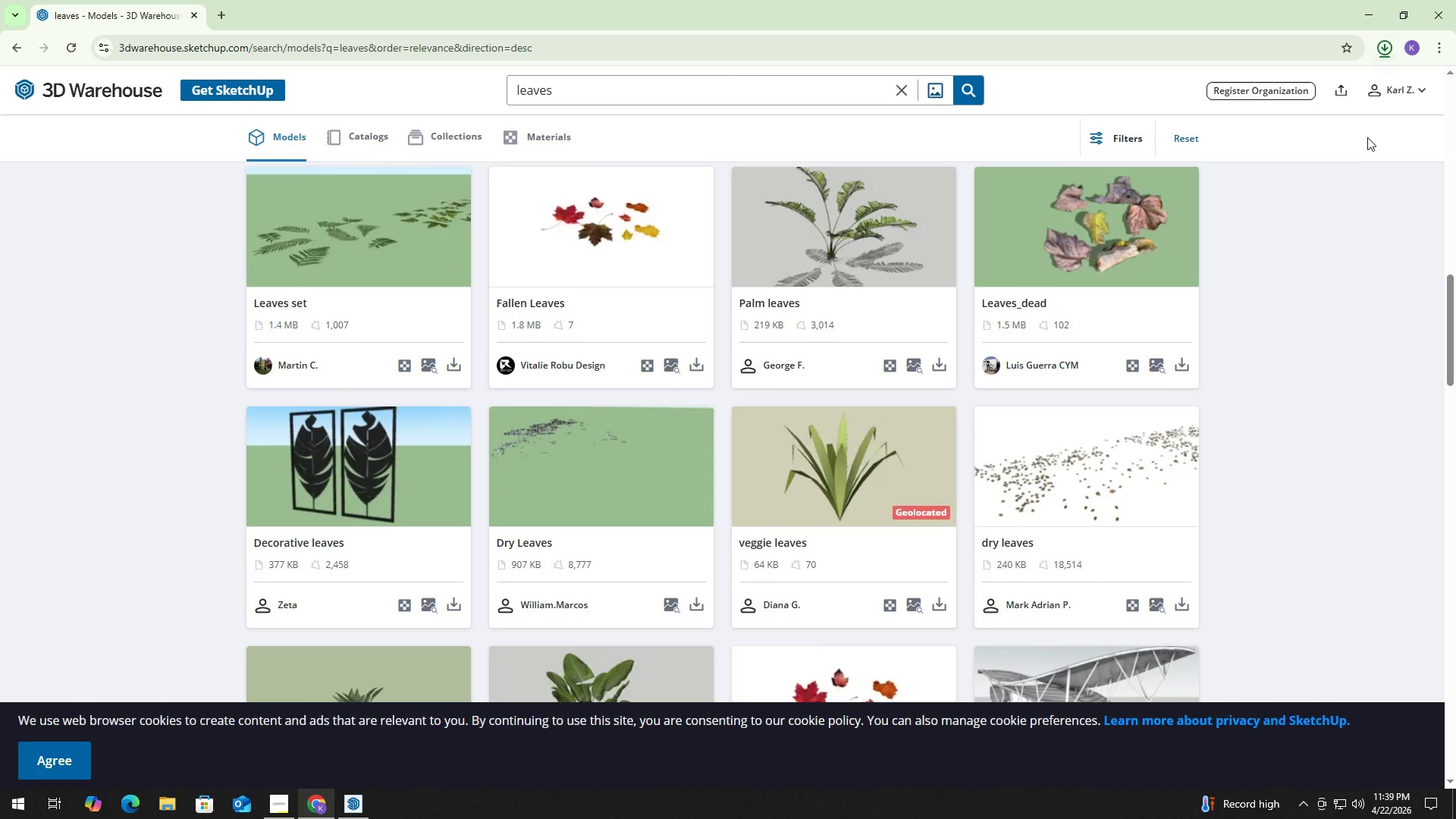 
left_click([1385, 53])
 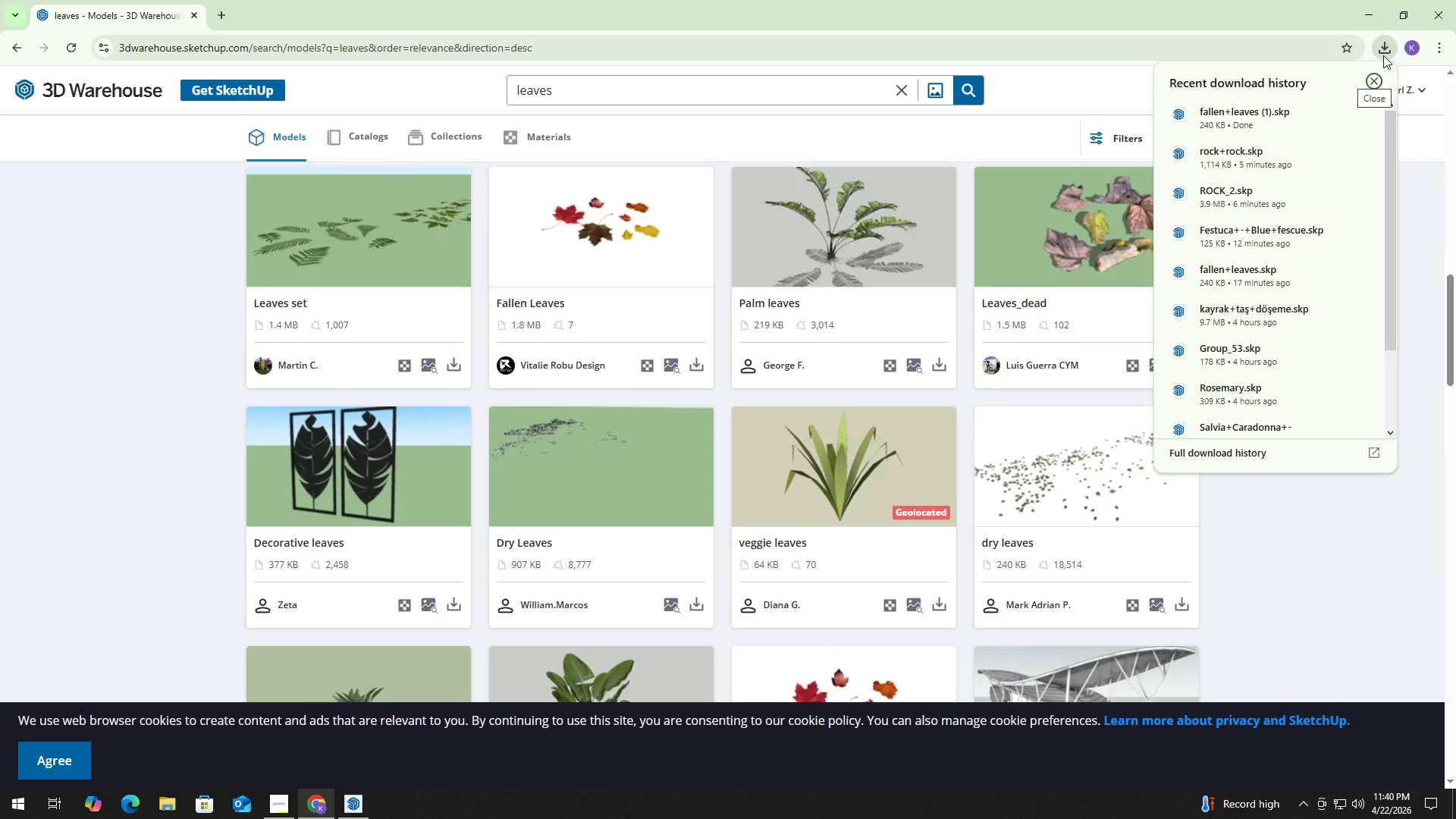 
left_click([1383, 55])
 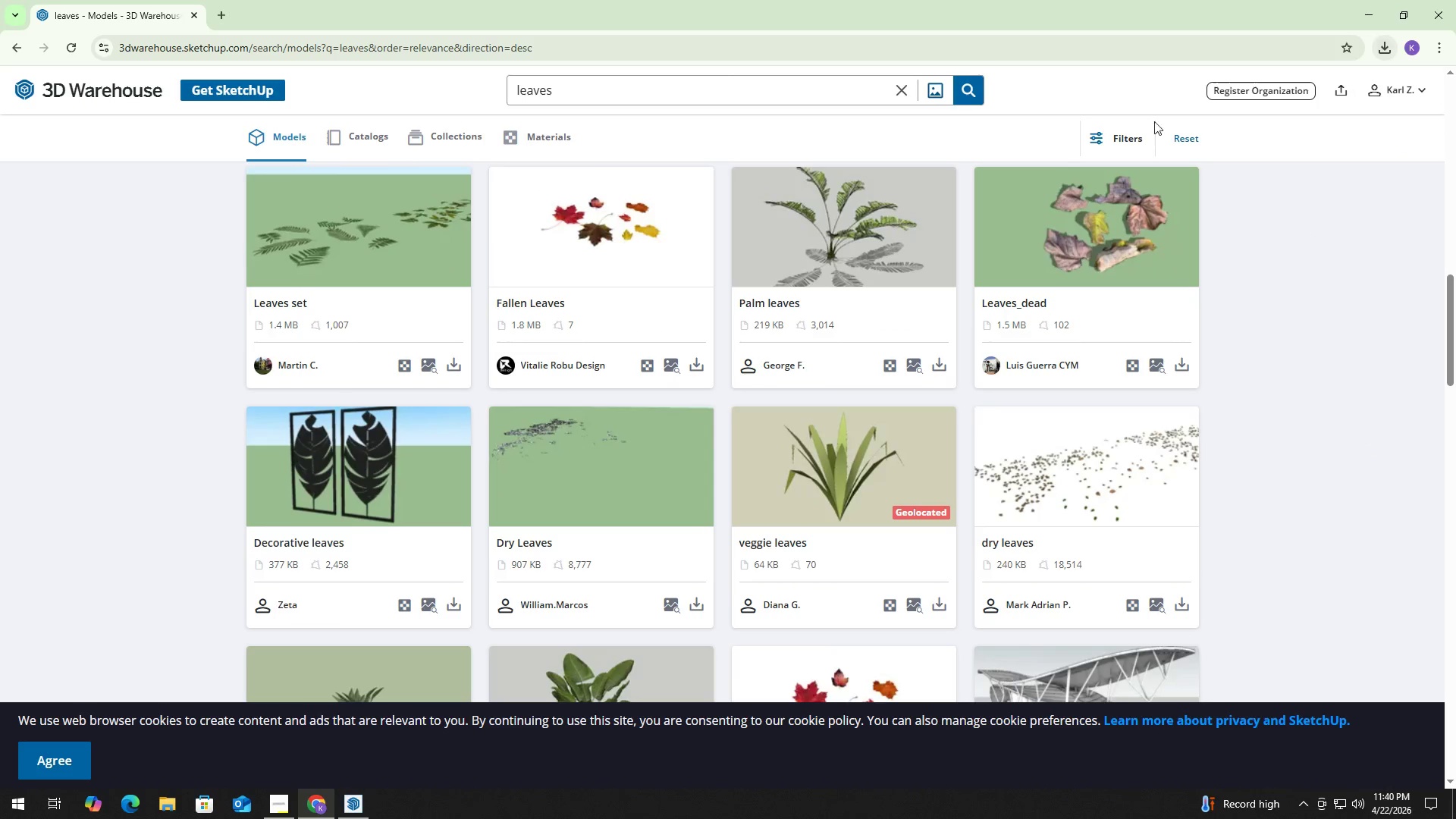 
key(Alt+Tab)
 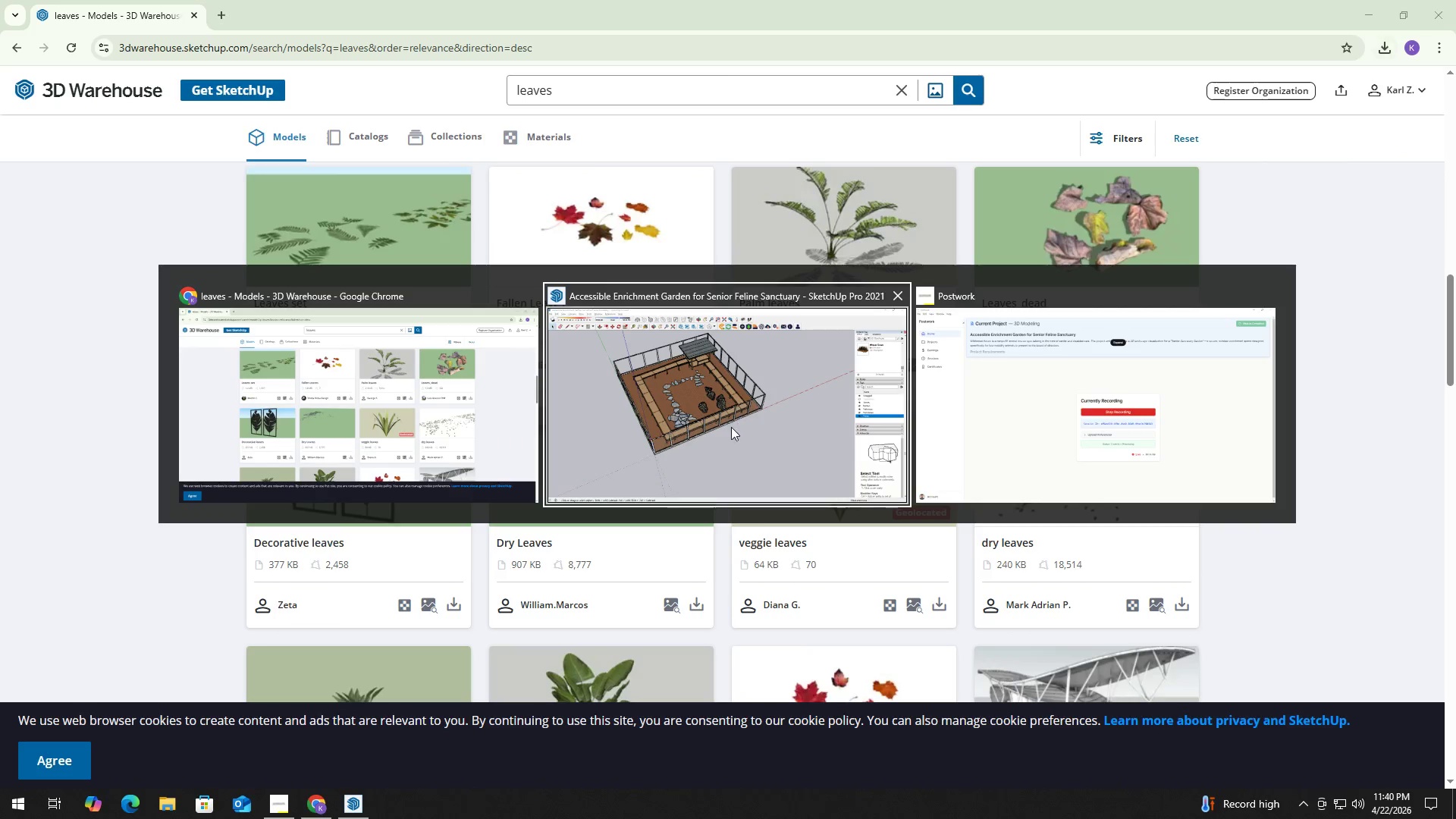 
left_click([724, 419])
 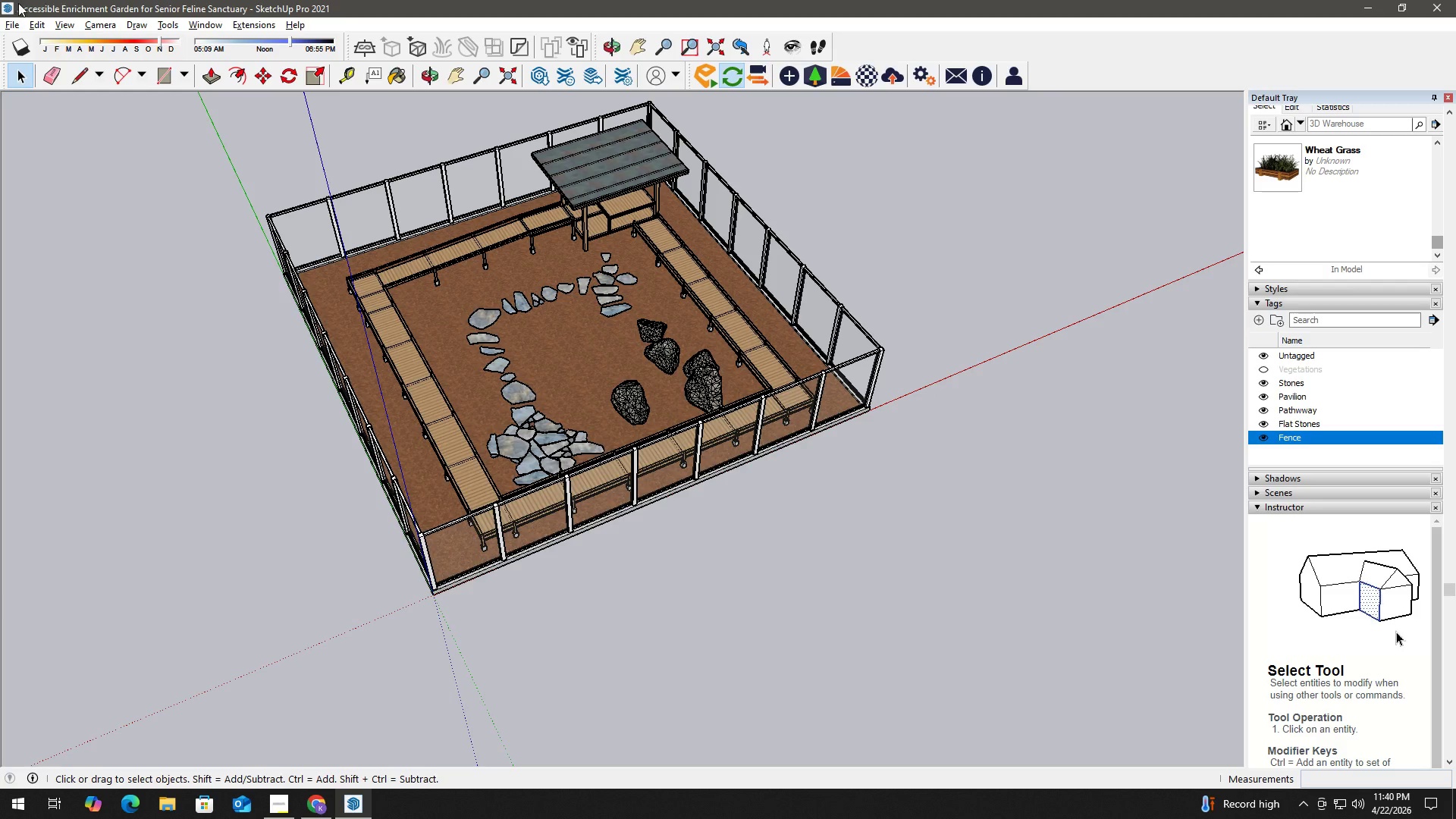 
left_click([14, 24])
 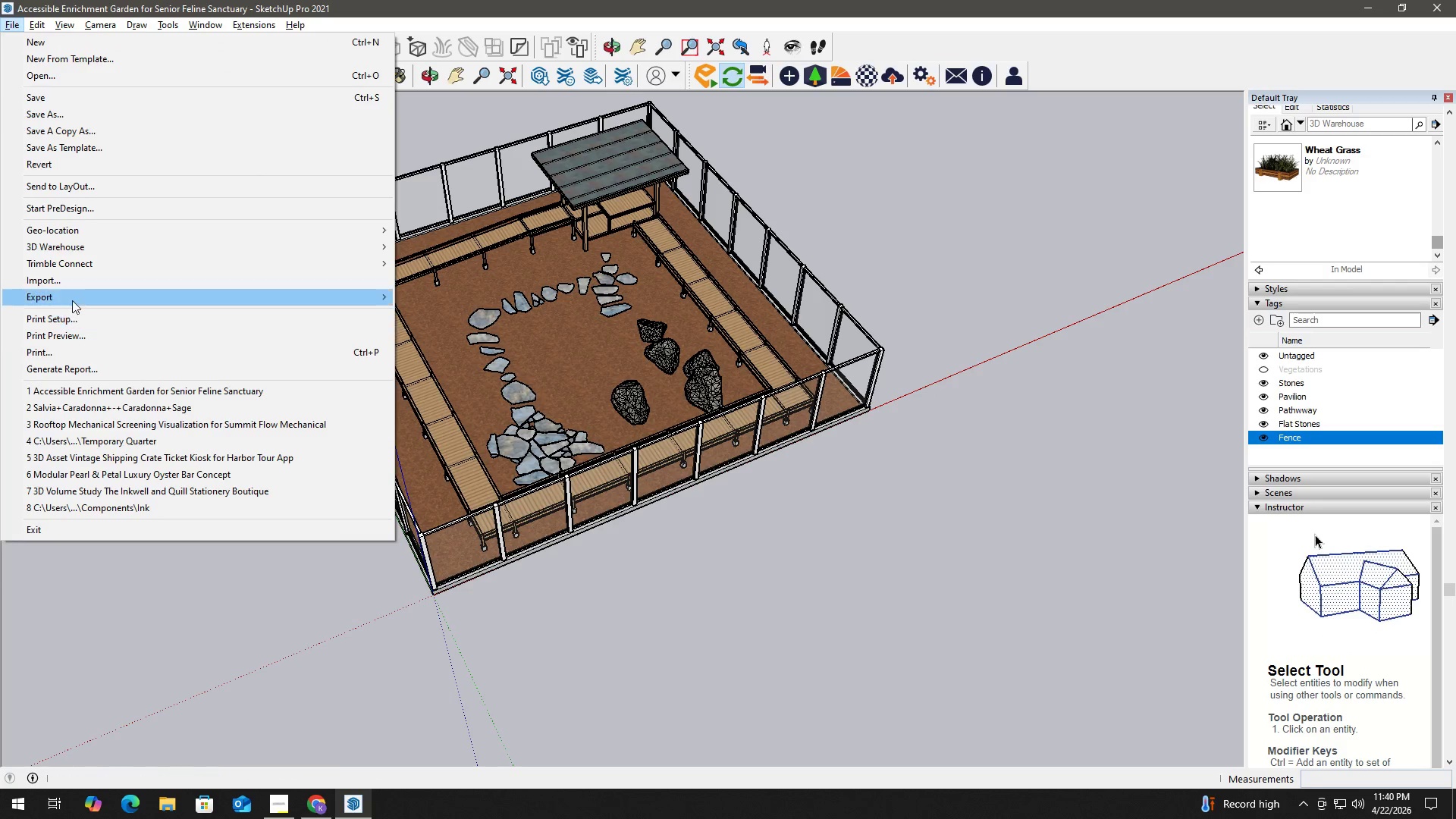 
left_click([80, 273])
 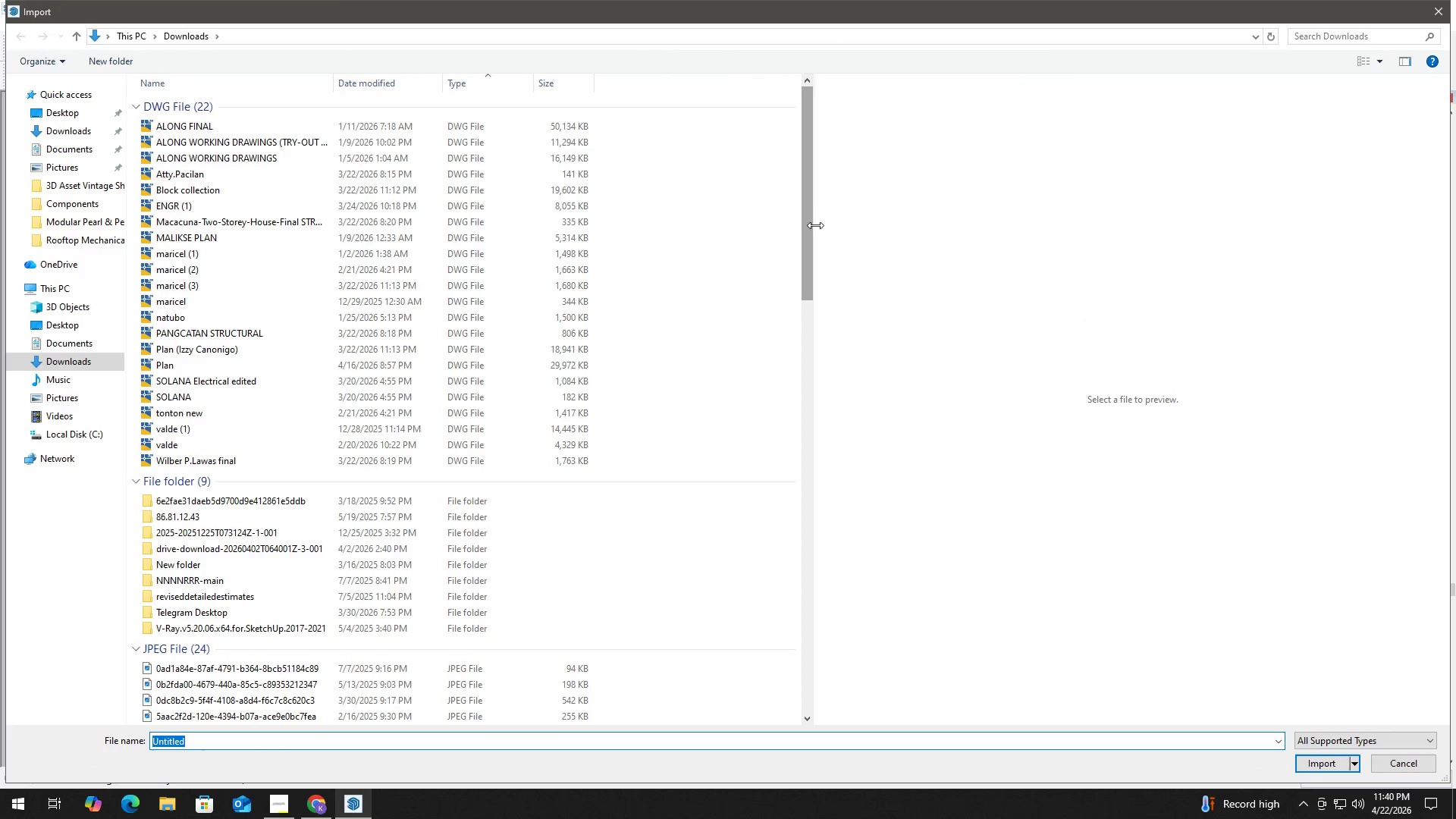 
left_click_drag(start_coordinate=[805, 217], to_coordinate=[798, 663])
 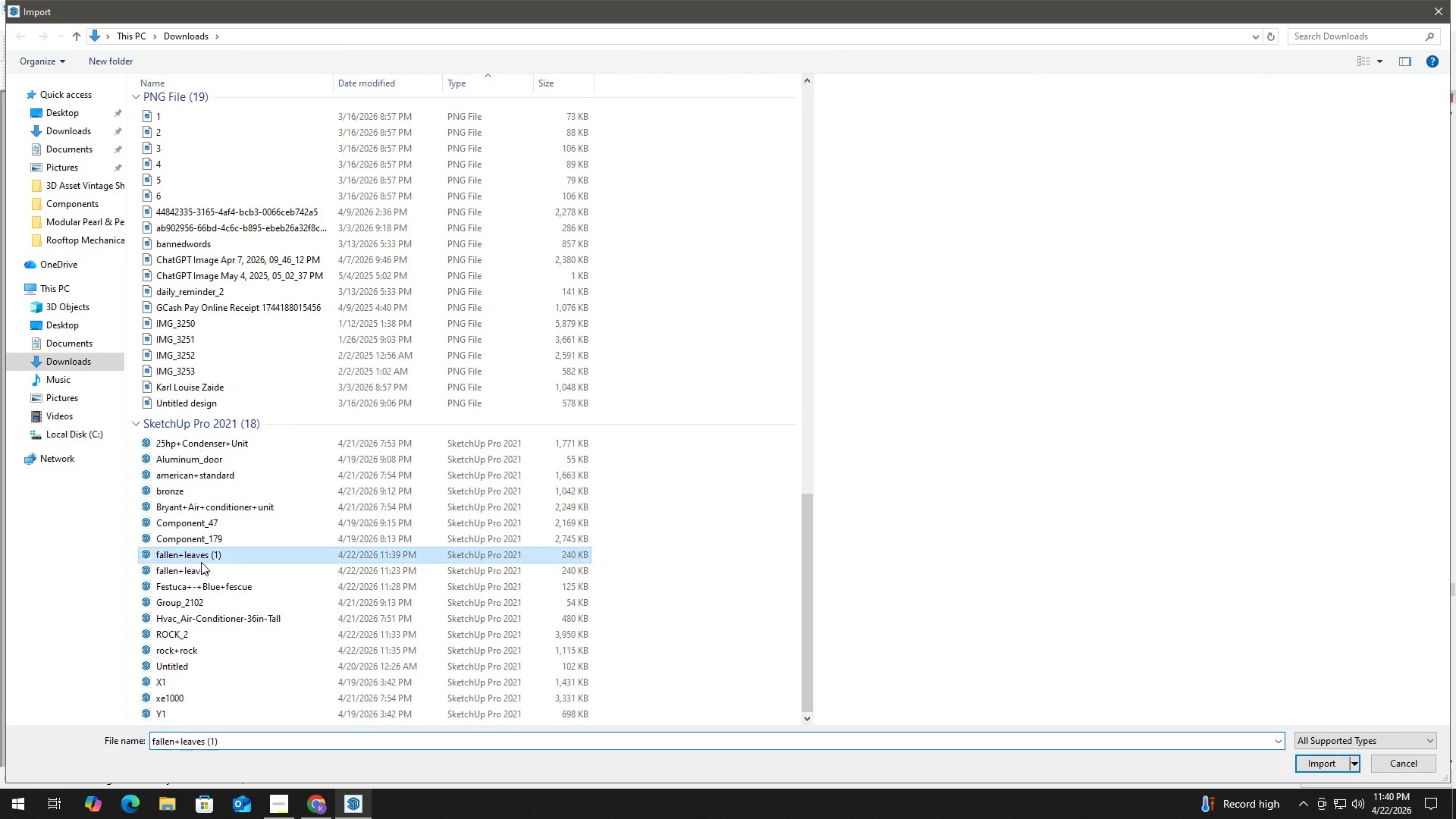 
double_click([202, 578])
 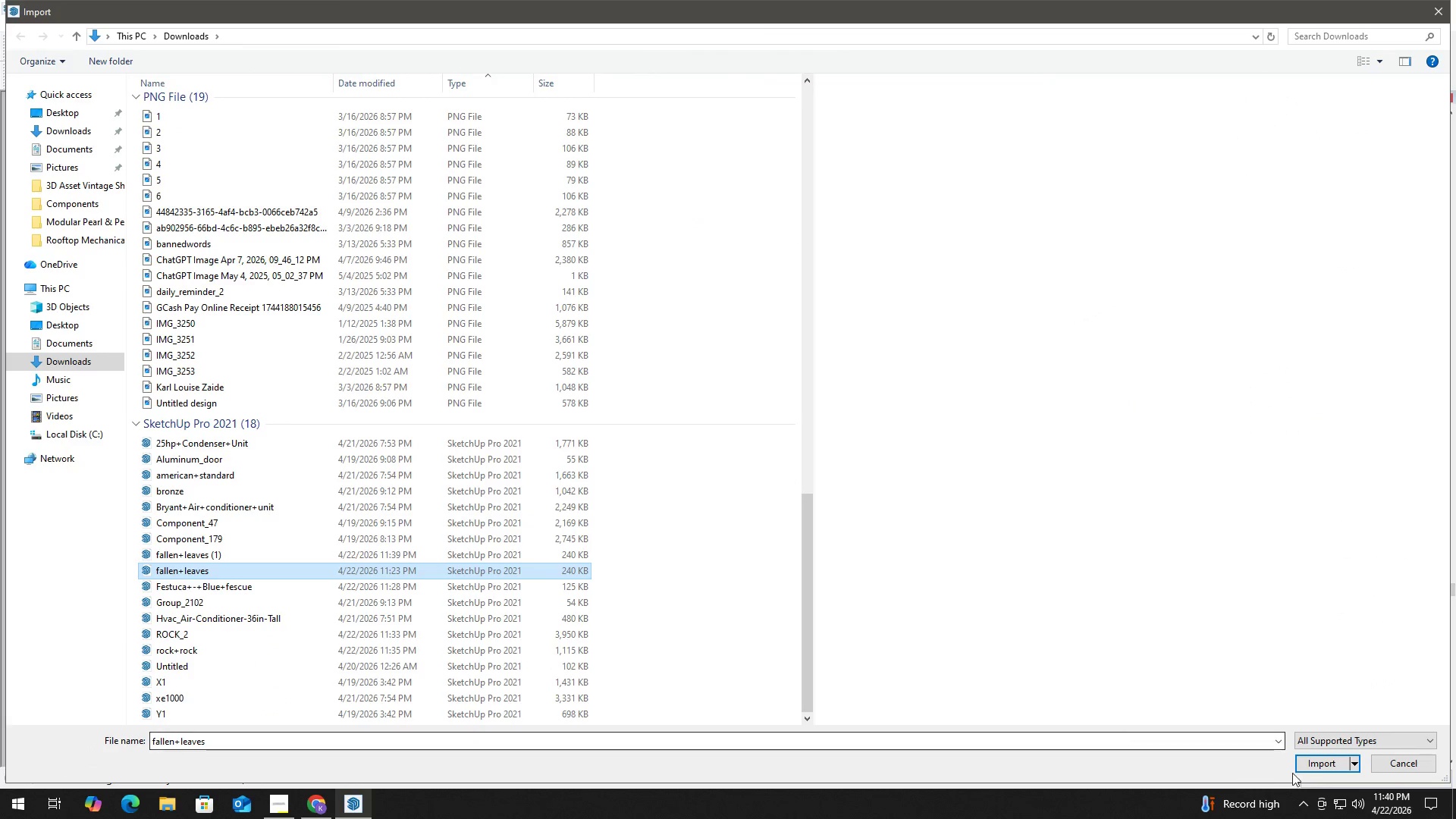 
left_click([1314, 763])
 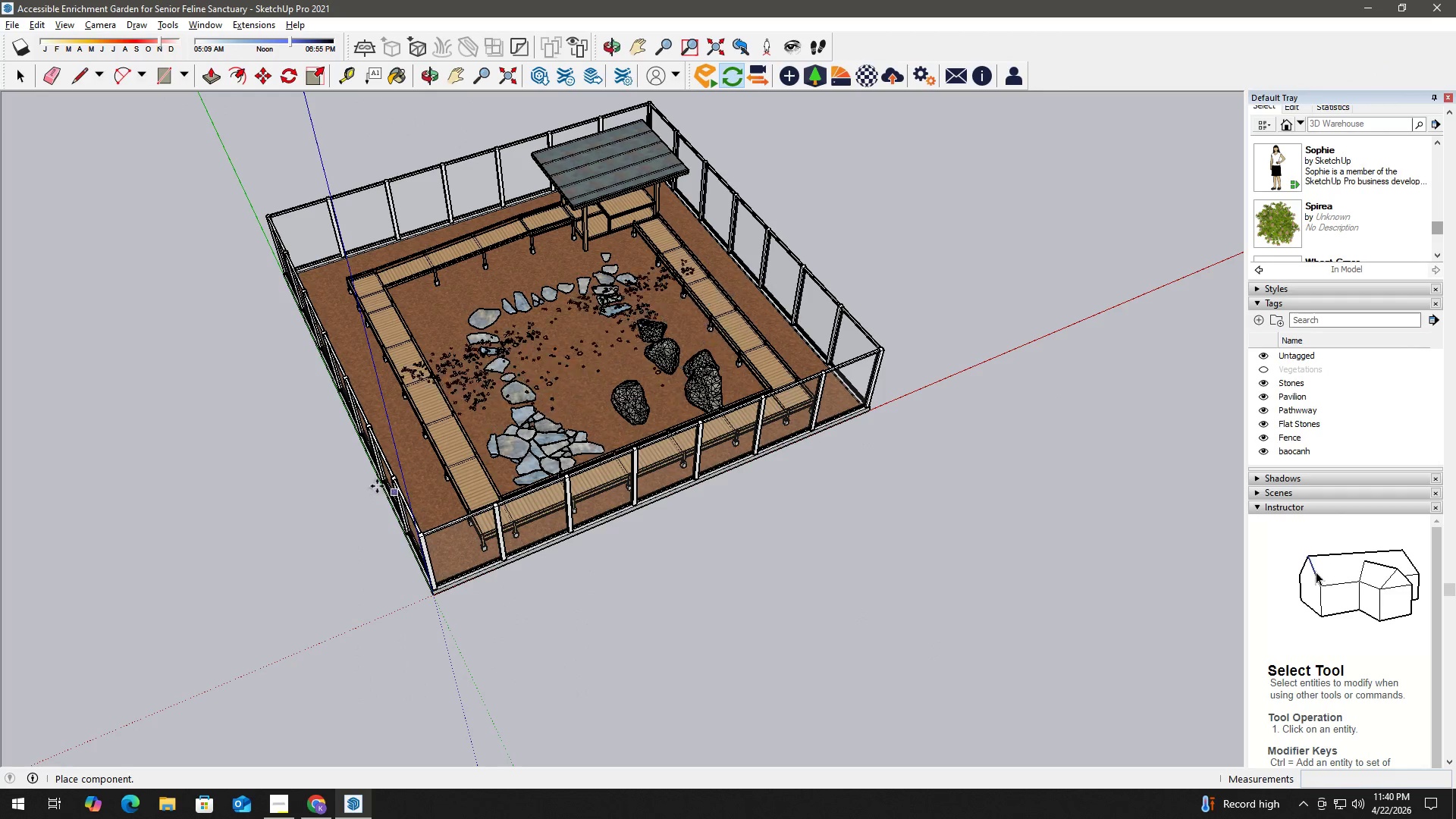 
left_click([392, 507])
 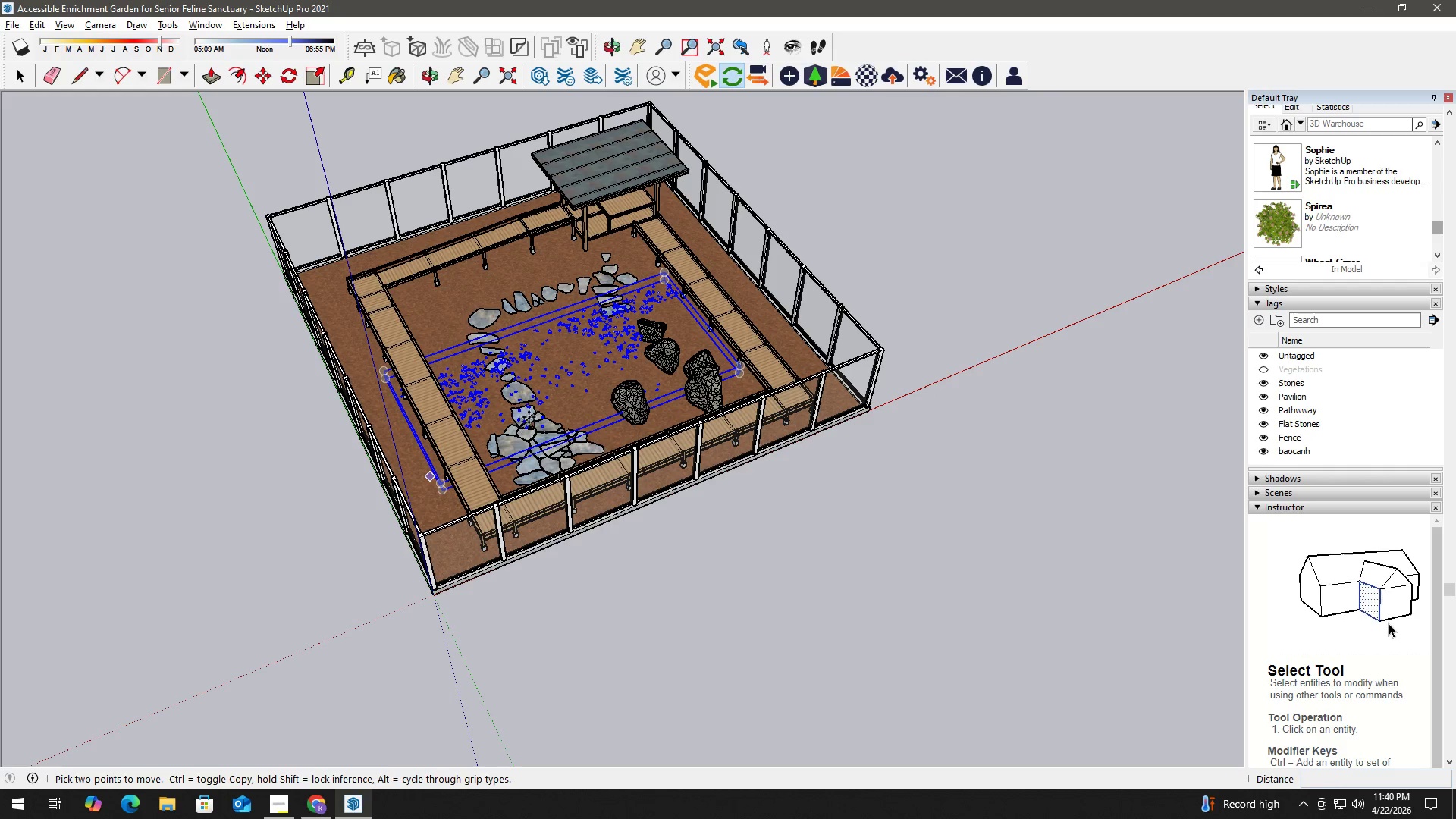 
scroll: coordinate [615, 402], scroll_direction: up, amount: 42.0
 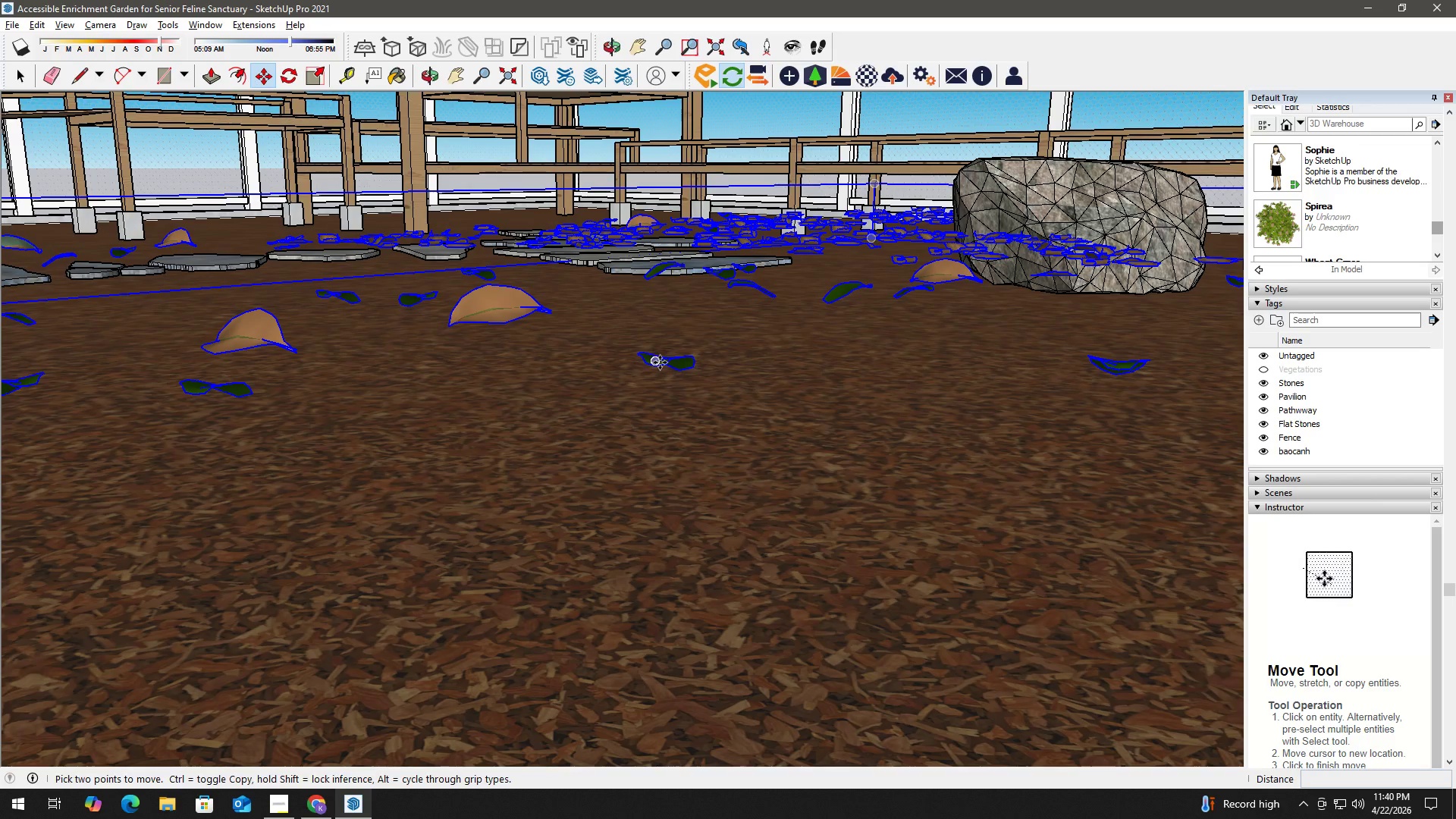 
left_click([660, 362])
 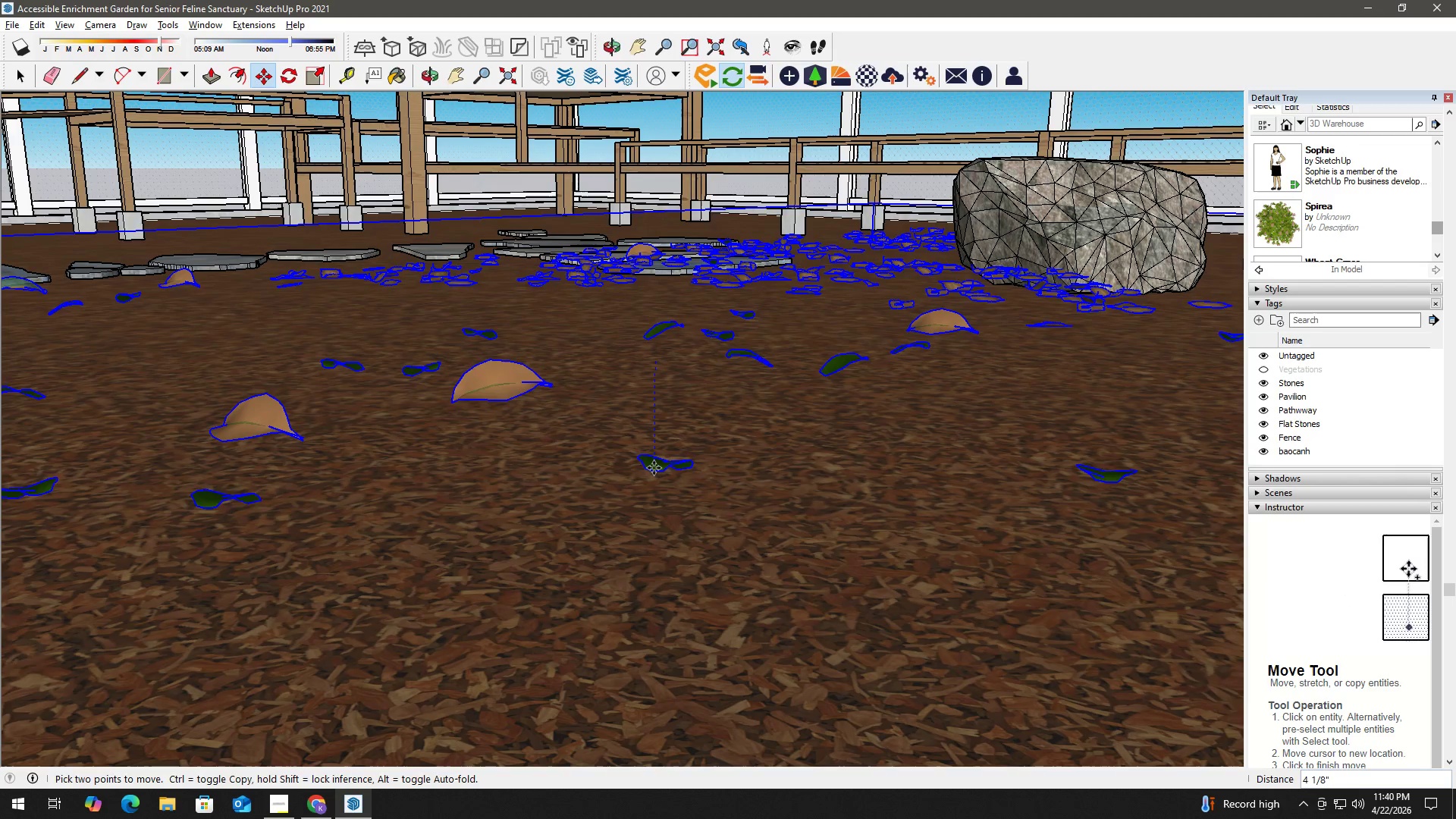 
wait(6.06)
 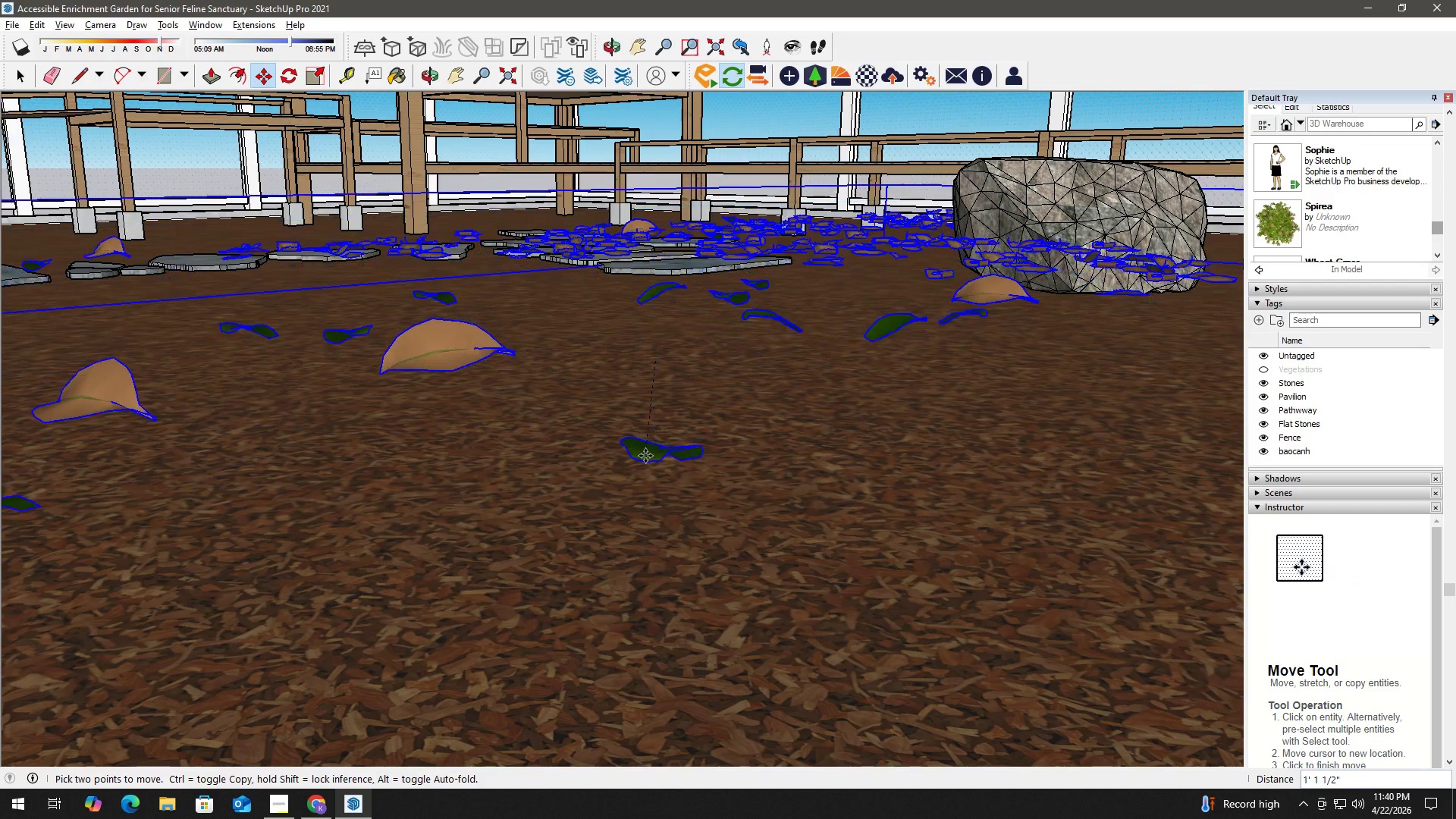 
scroll: coordinate [491, 399], scroll_direction: up, amount: 4.0
 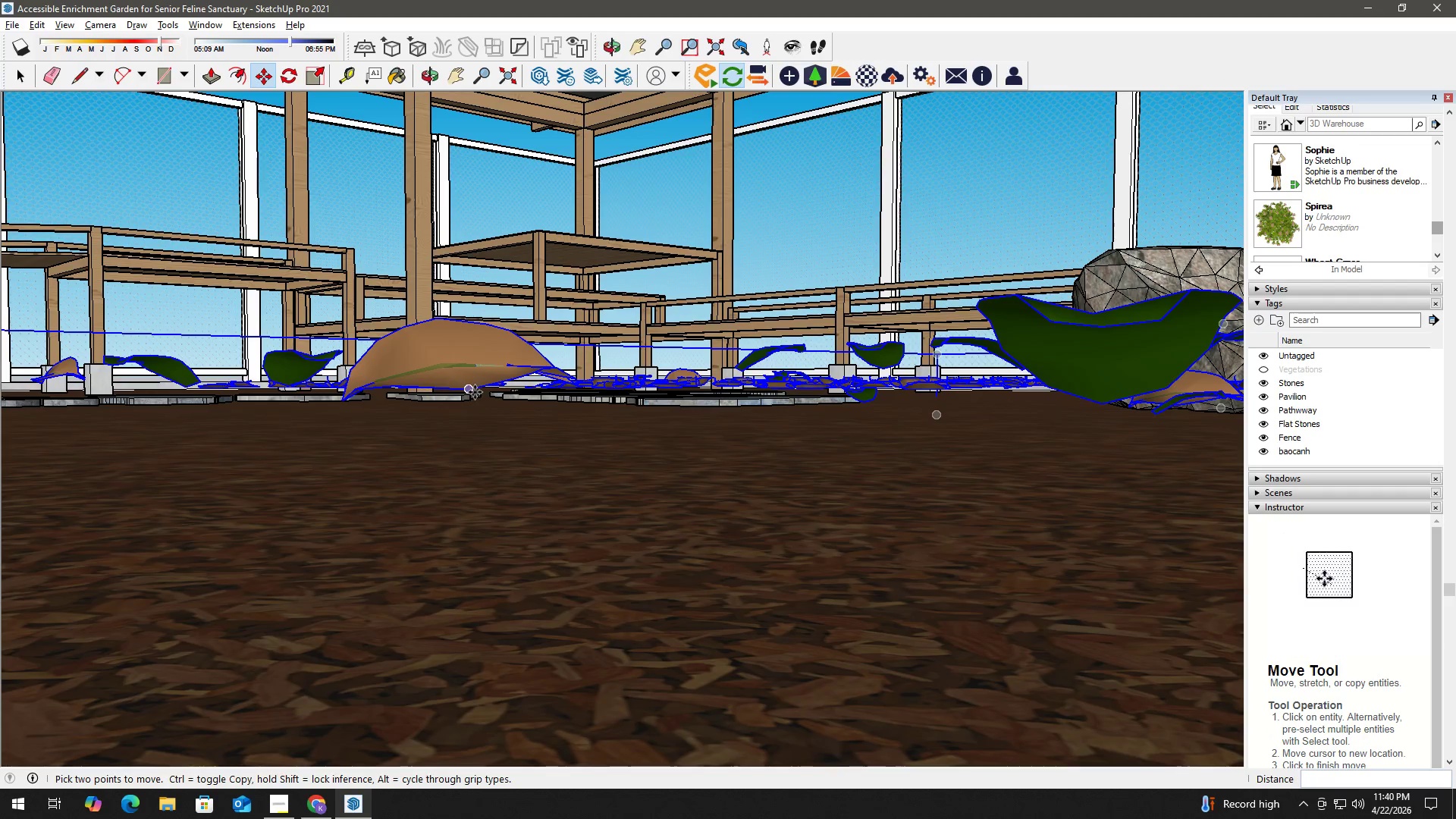 
left_click([475, 392])
 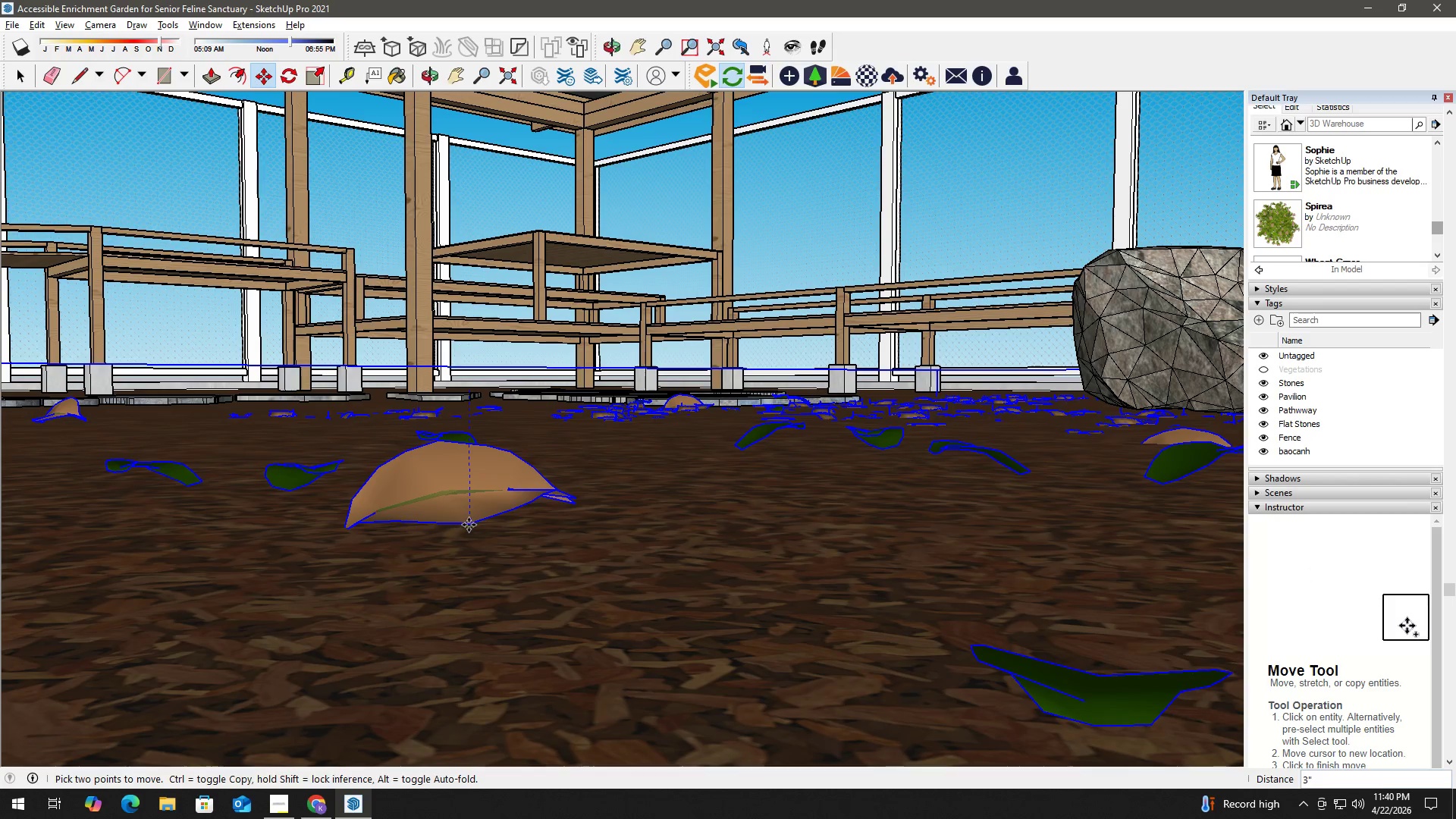 
left_click([473, 538])
 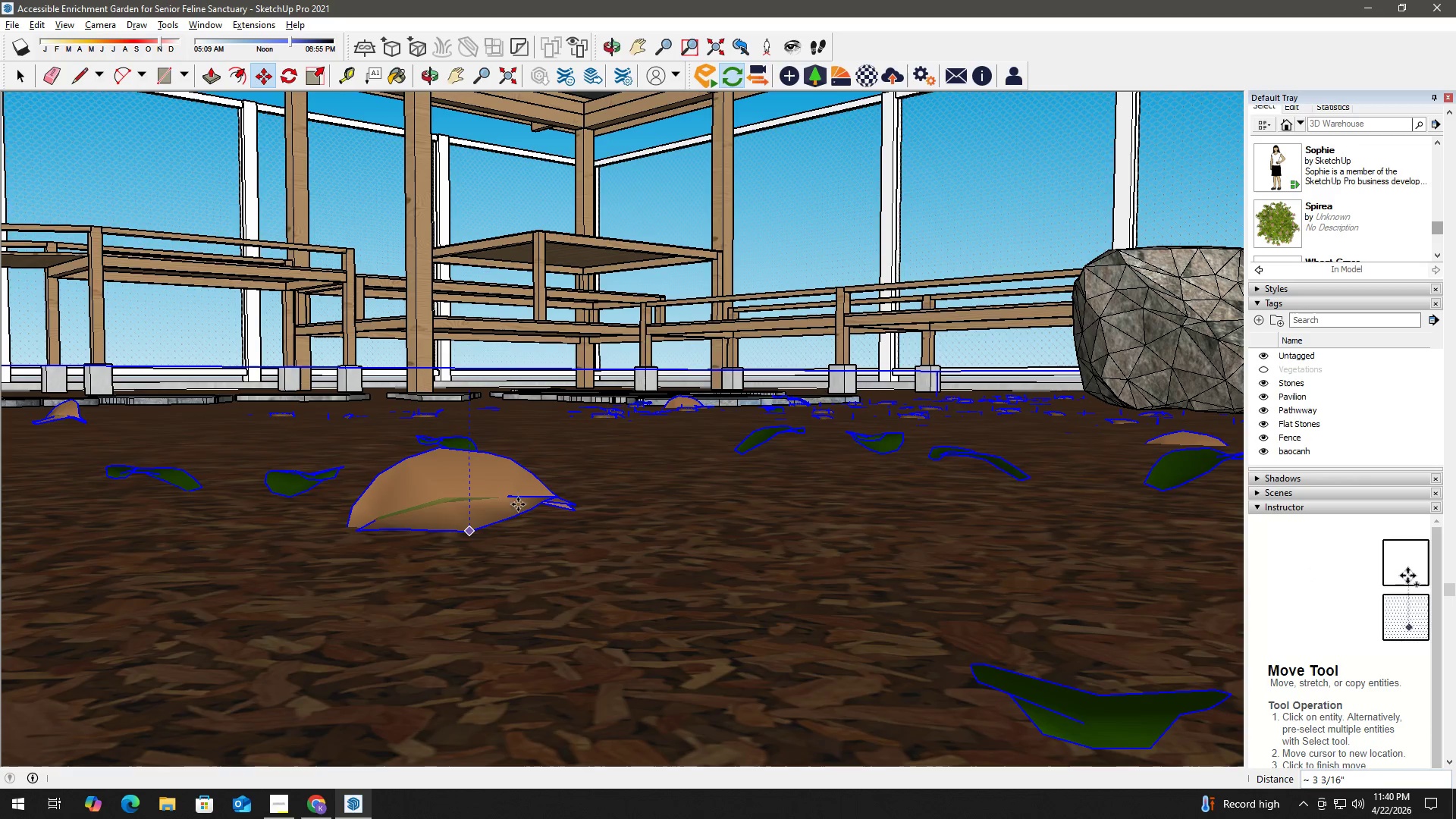 
key(Space)
 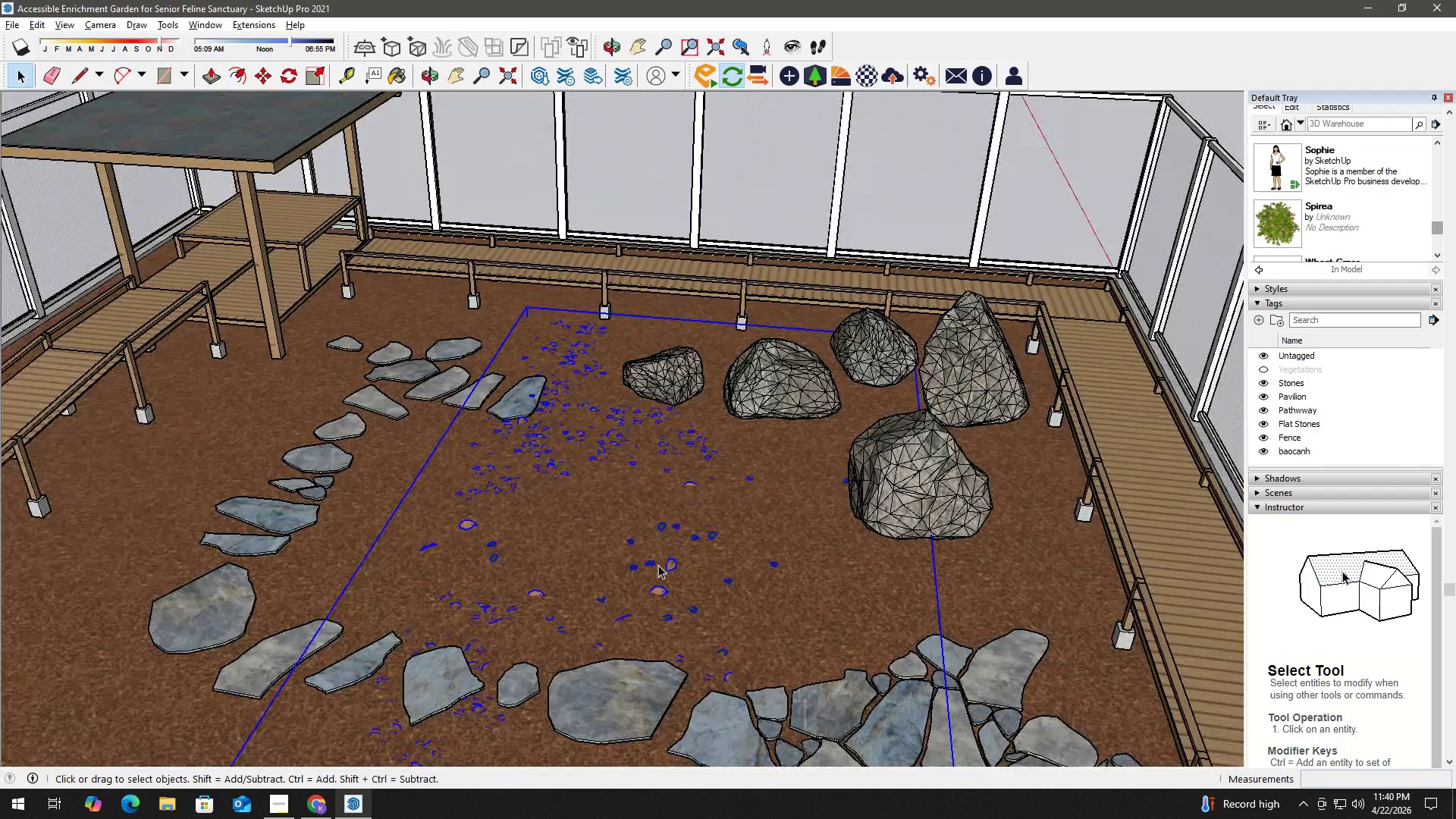 
key(Space)
 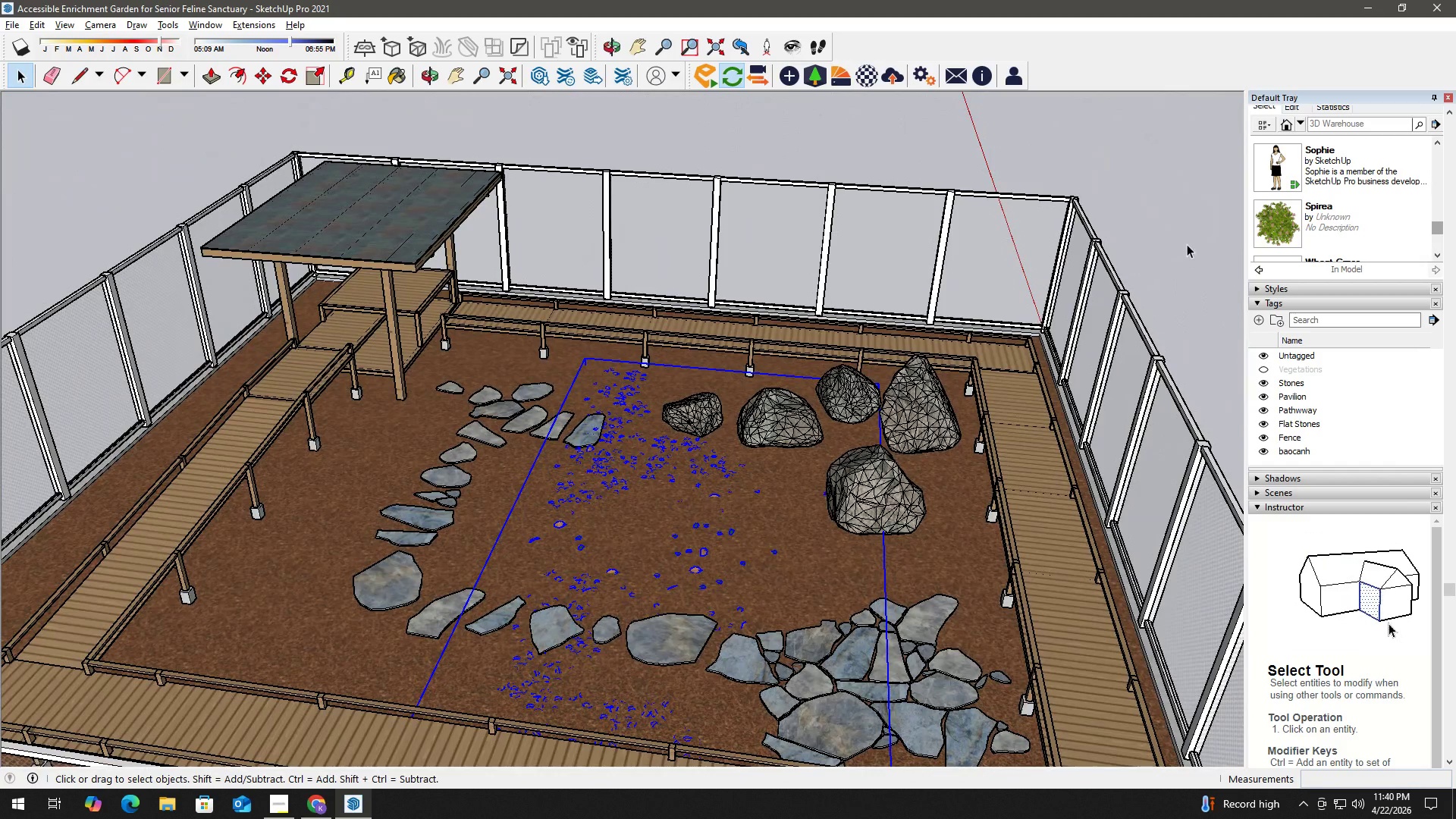 
scroll: coordinate [876, 489], scroll_direction: down, amount: 44.0
 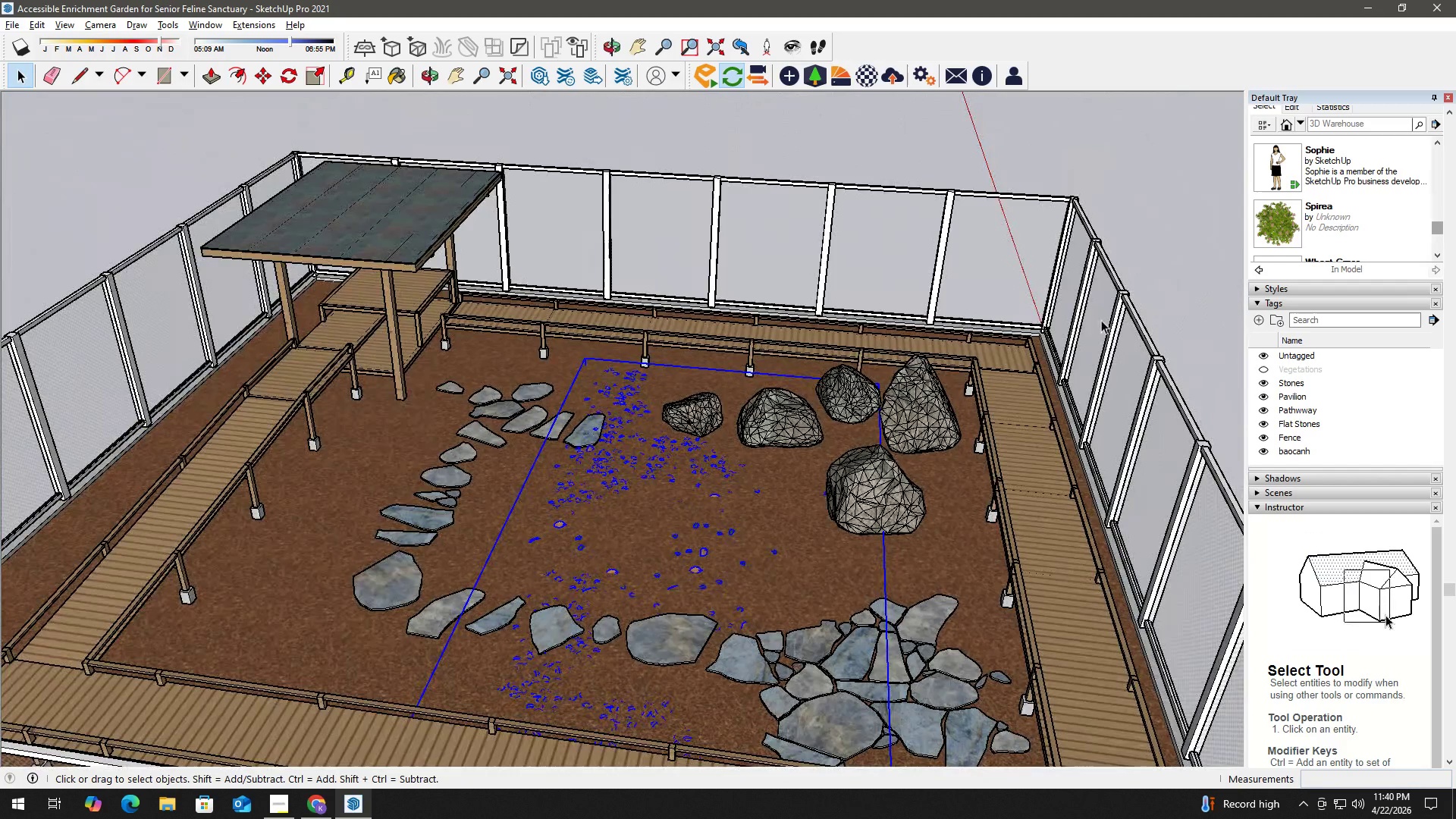 
left_click([1183, 230])
 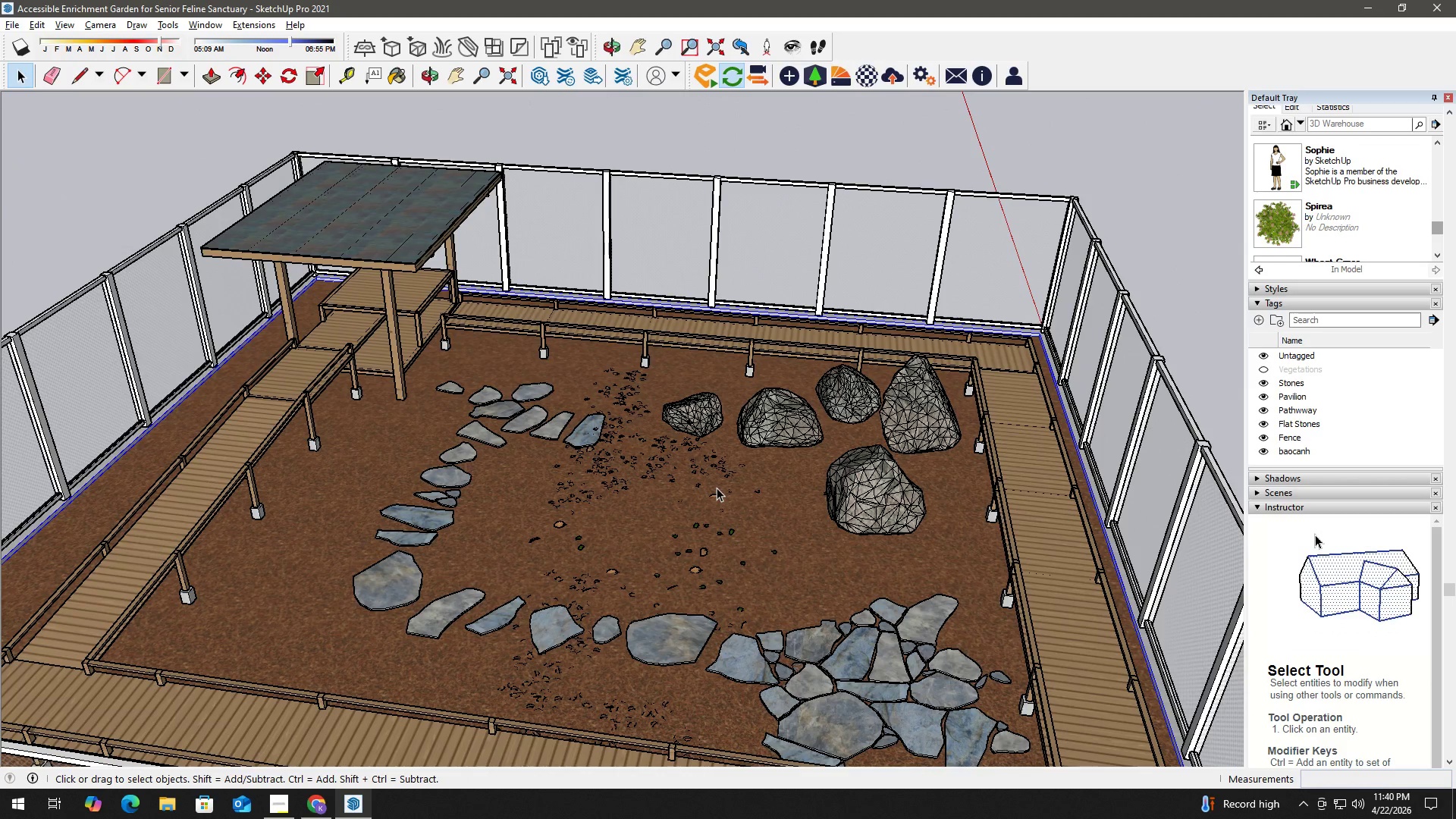 
left_click([673, 466])
 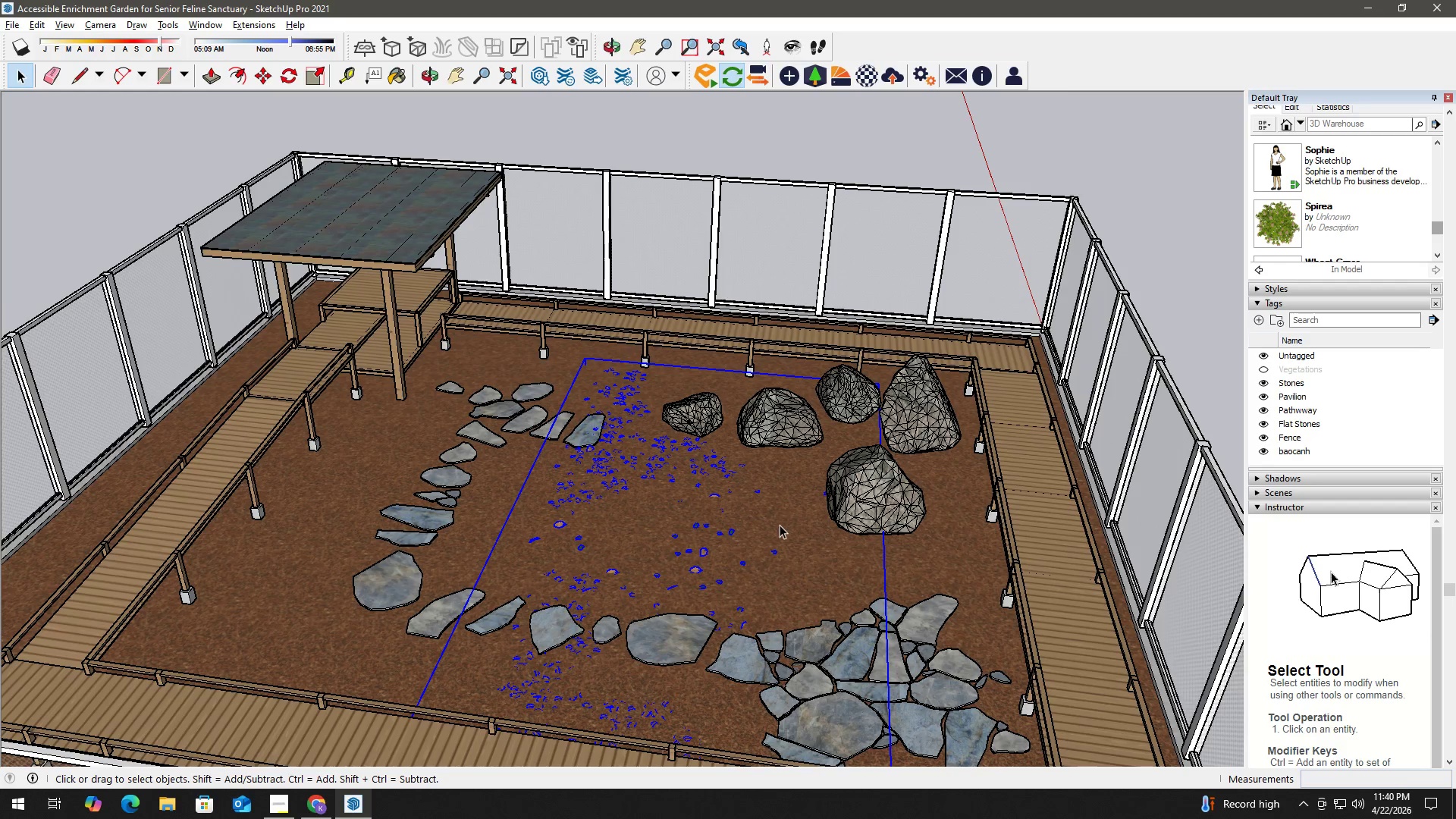 
key(M)
 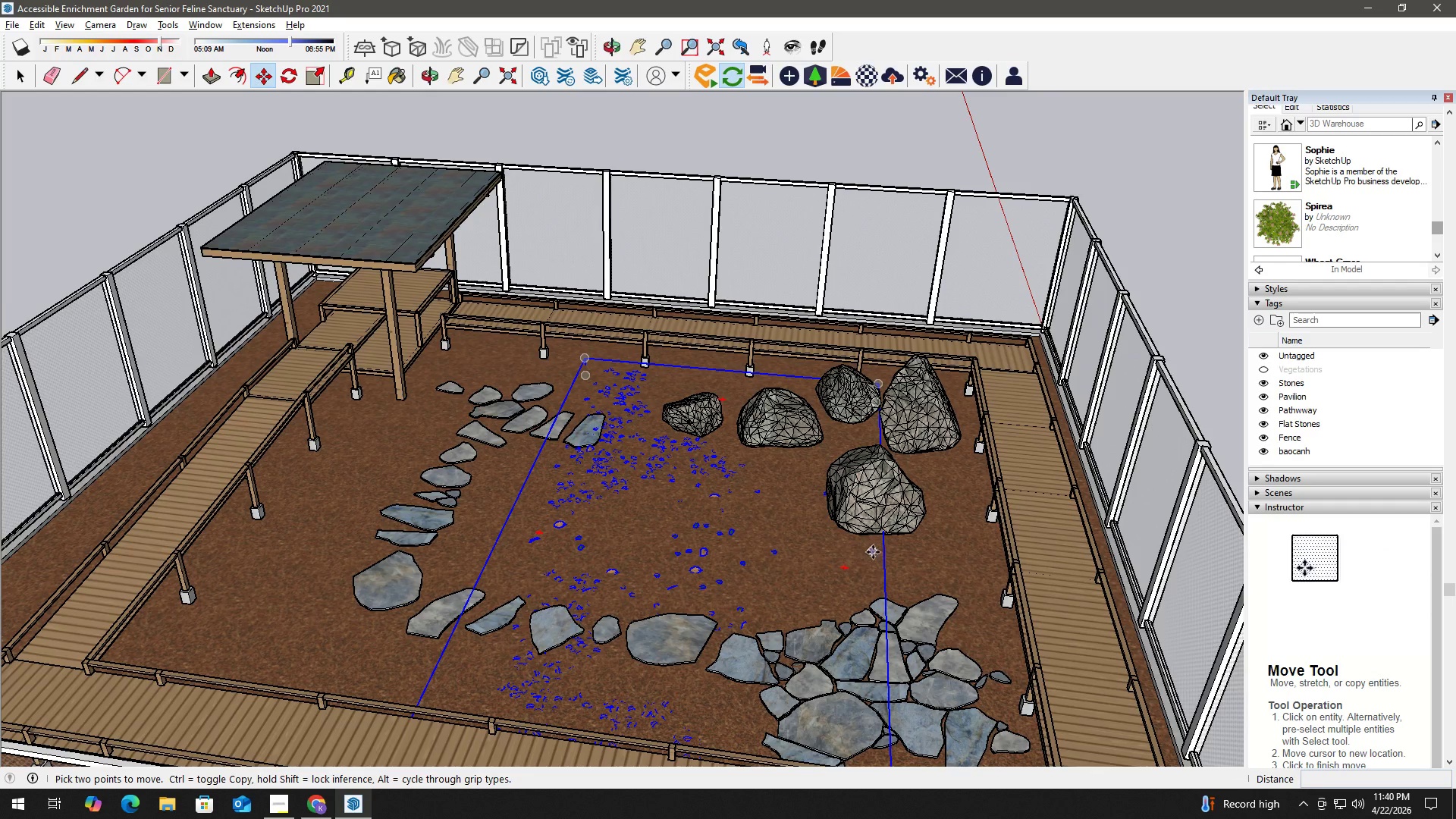 
left_click([821, 544])
 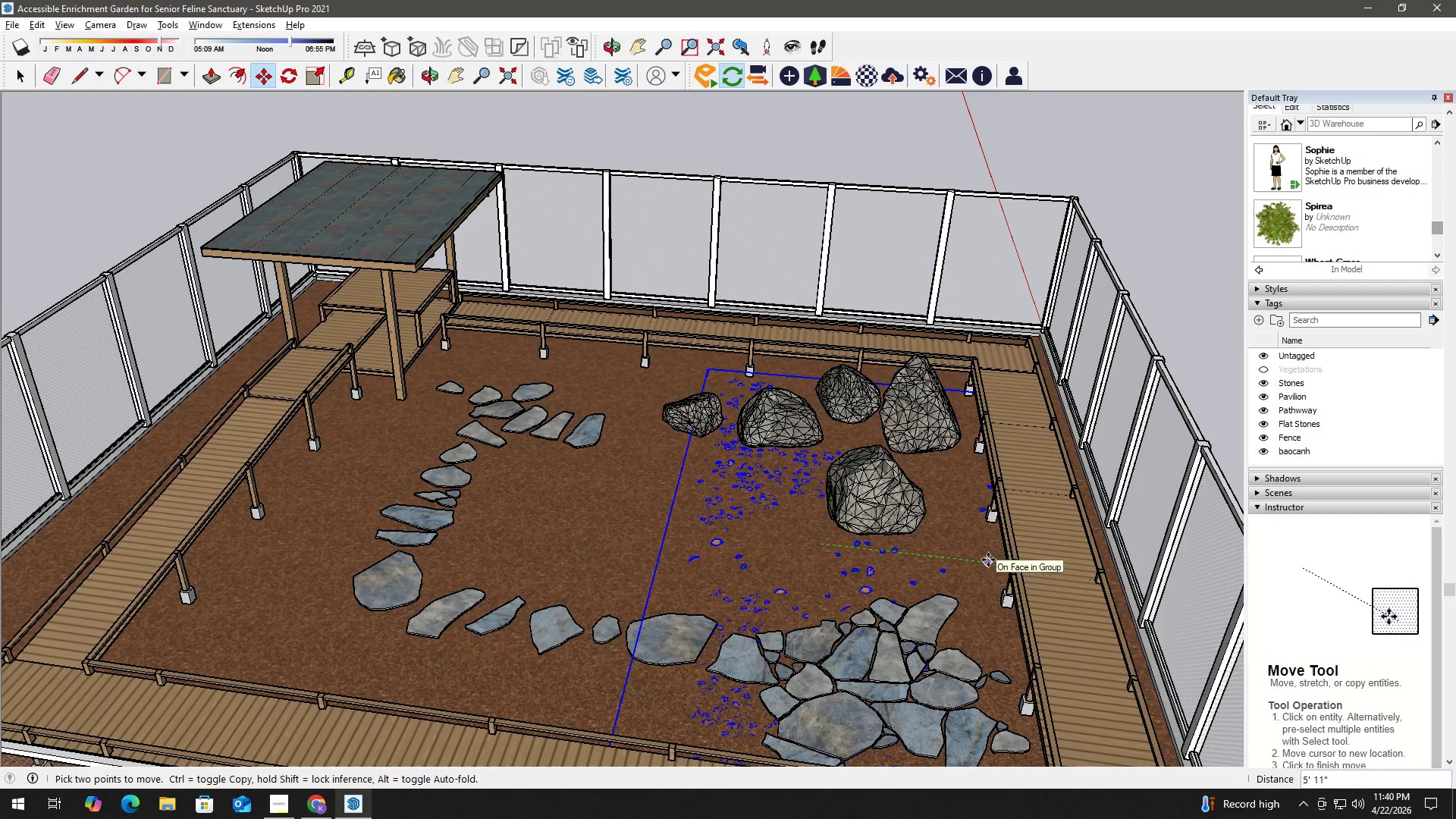 
left_click([988, 560])
 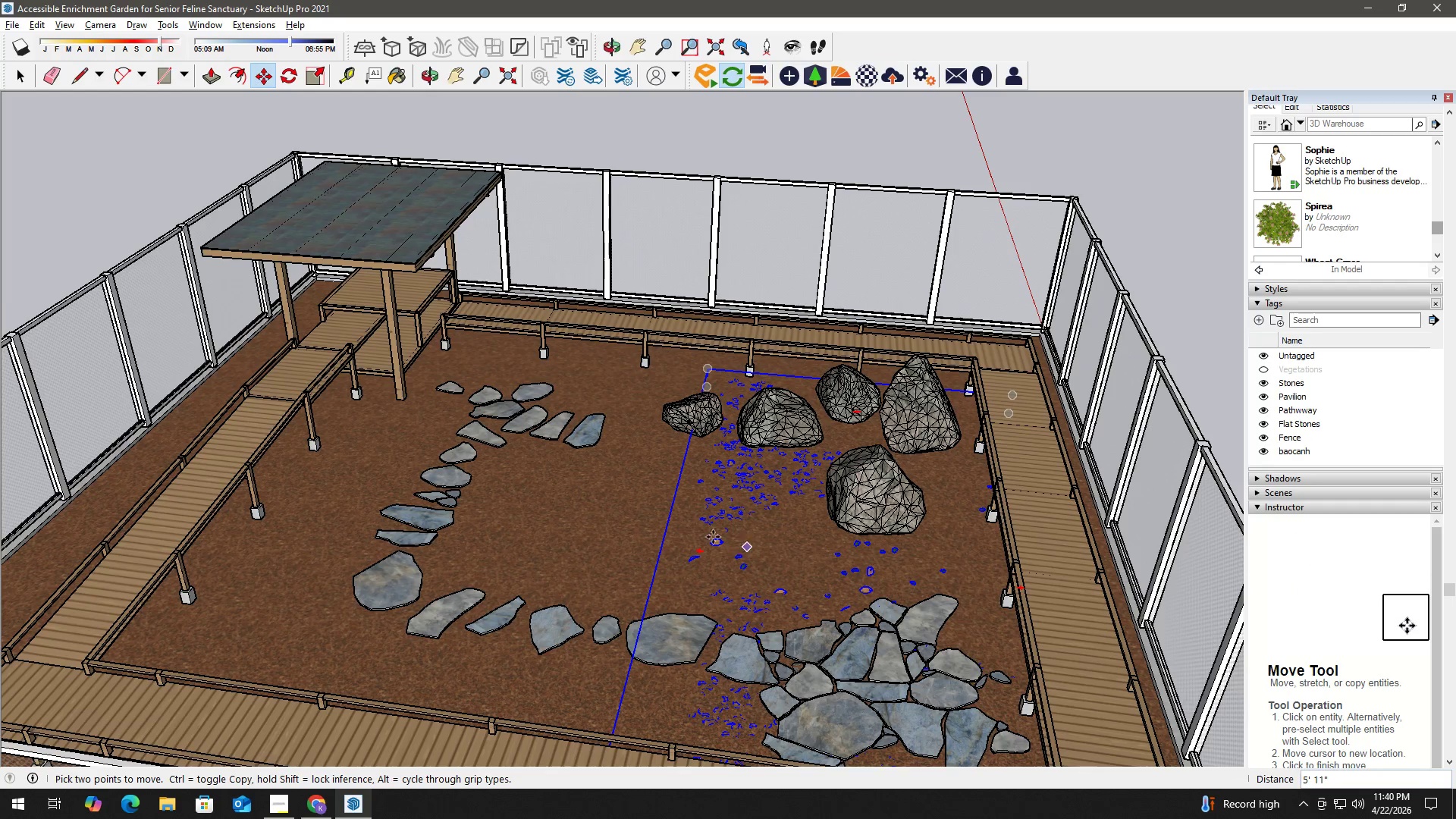 
left_click([677, 529])
 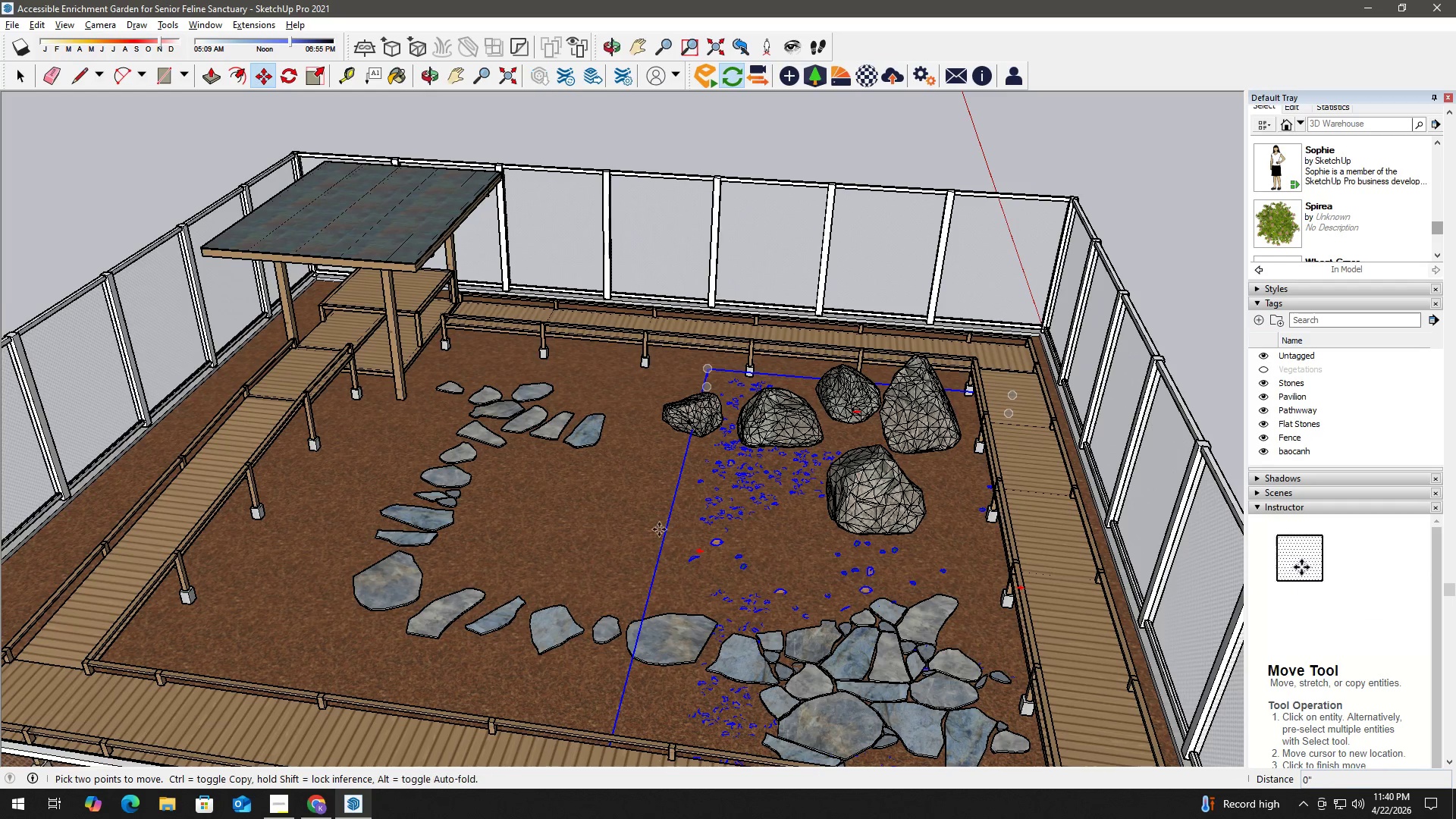 
key(Control+ControlLeft)
 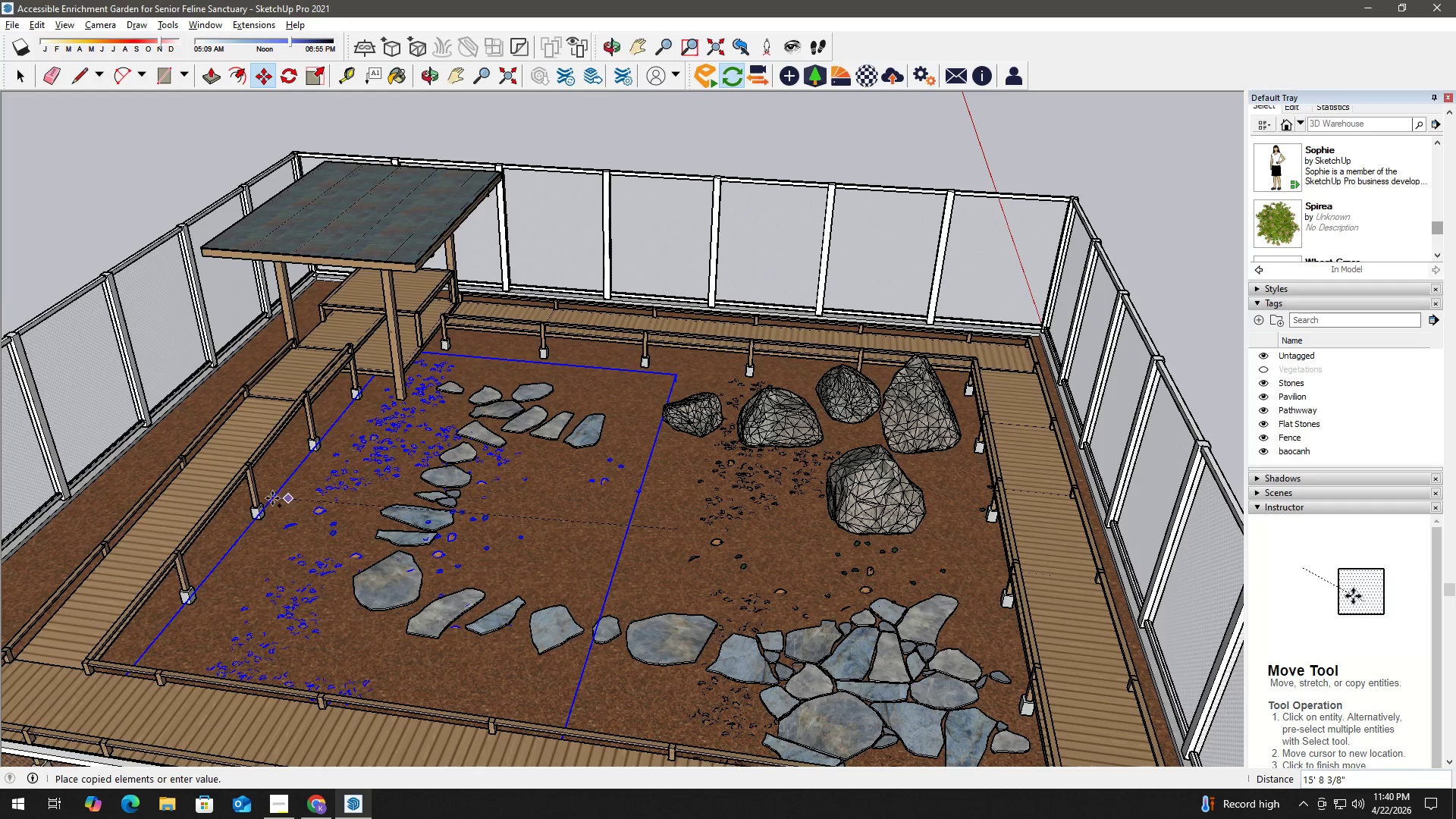 
left_click([272, 498])
 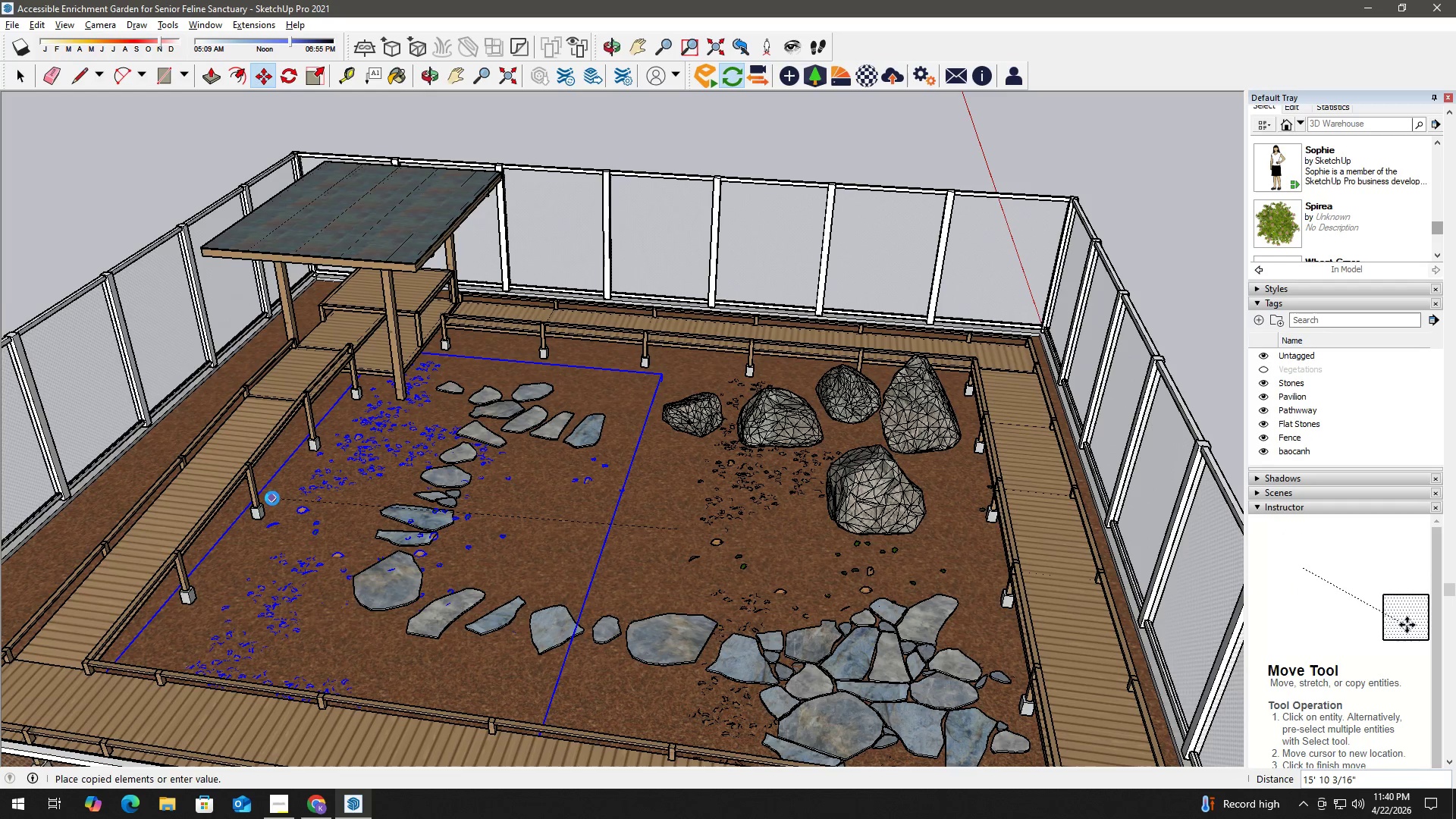 
key(Space)
 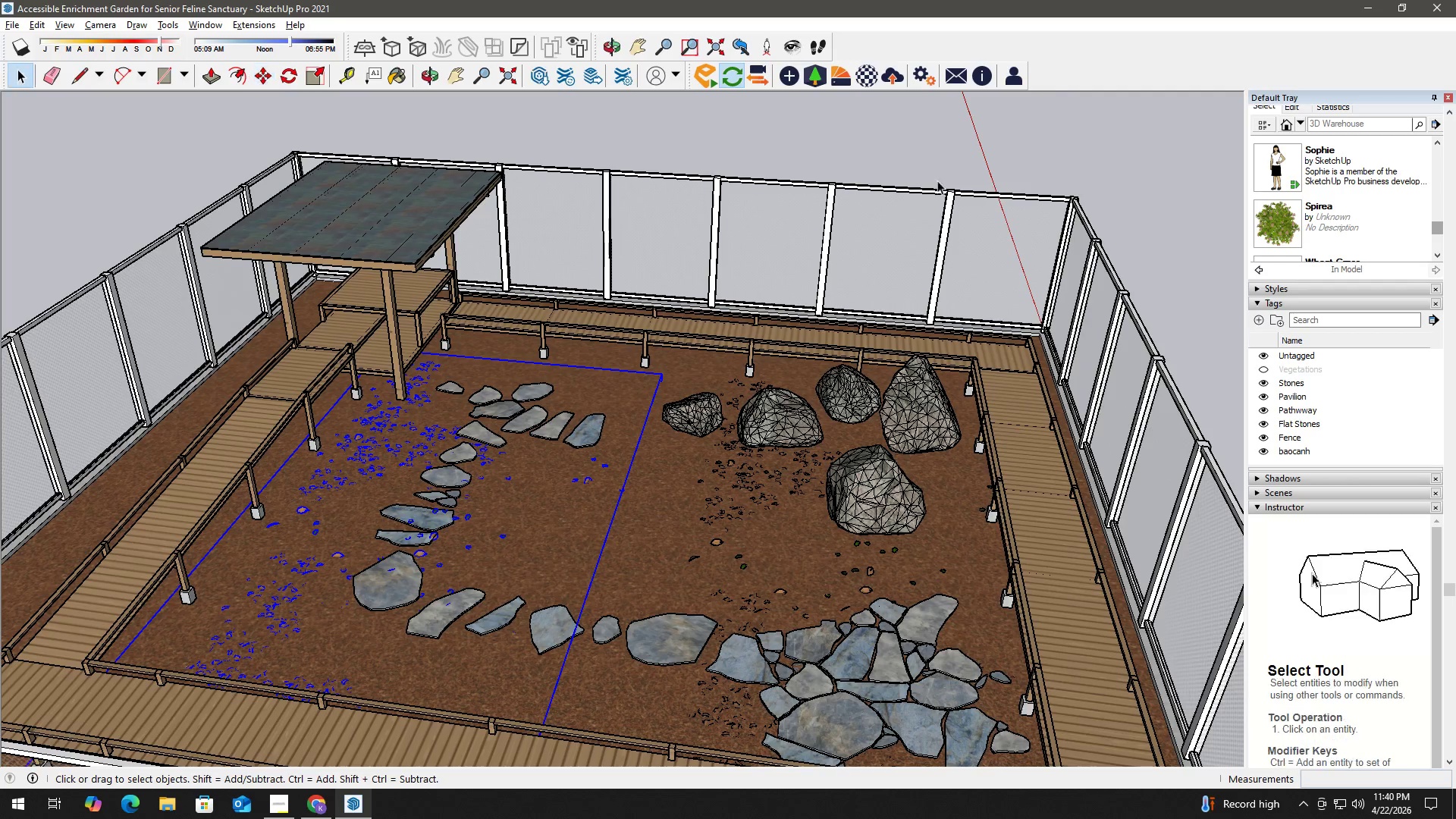 
left_click([954, 158])
 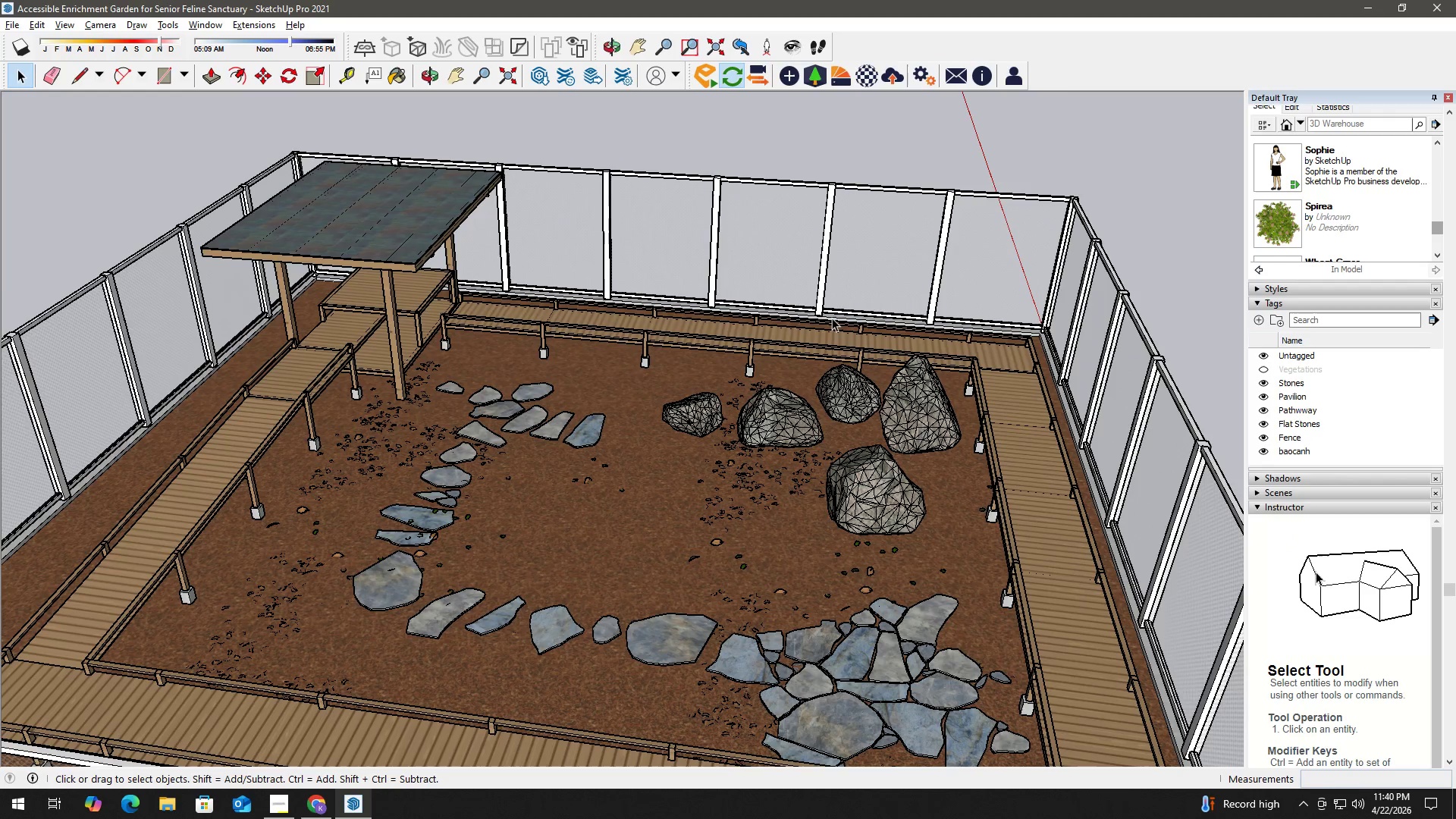 
scroll: coordinate [804, 428], scroll_direction: down, amount: 5.0
 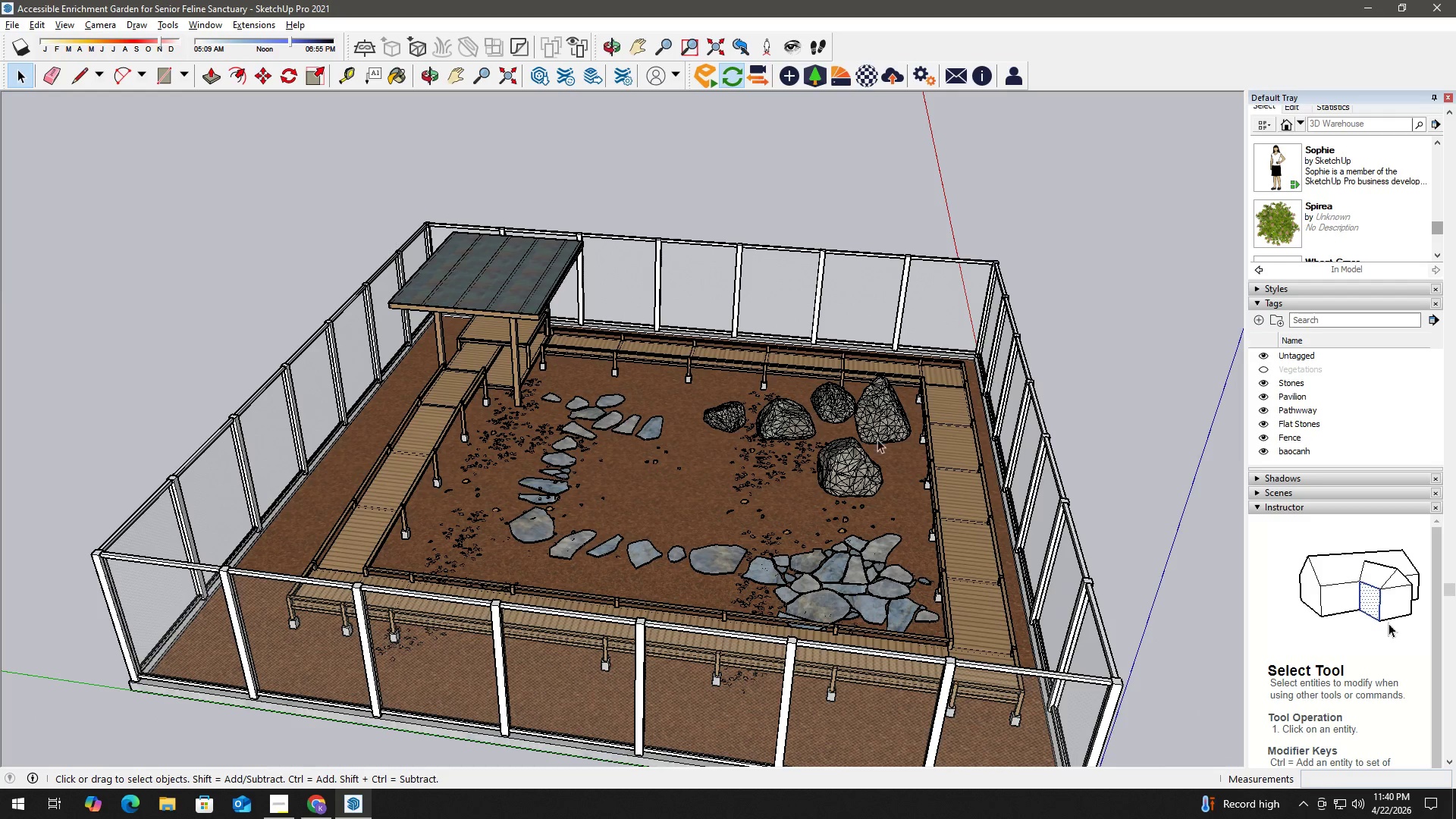 
left_click([778, 470])
 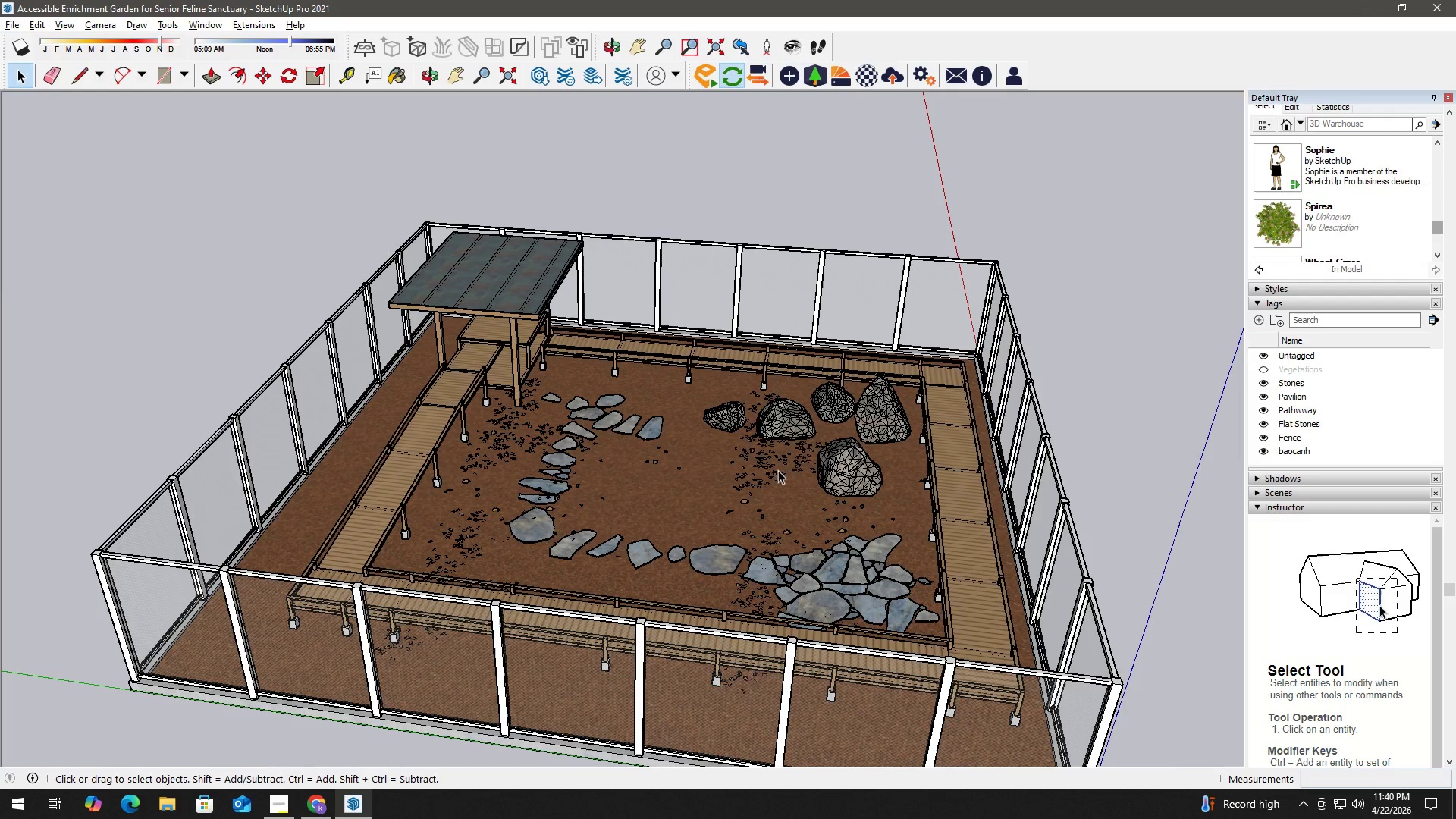 
hold_key(key=ControlLeft, duration=1.19)
left_click([513, 445])
 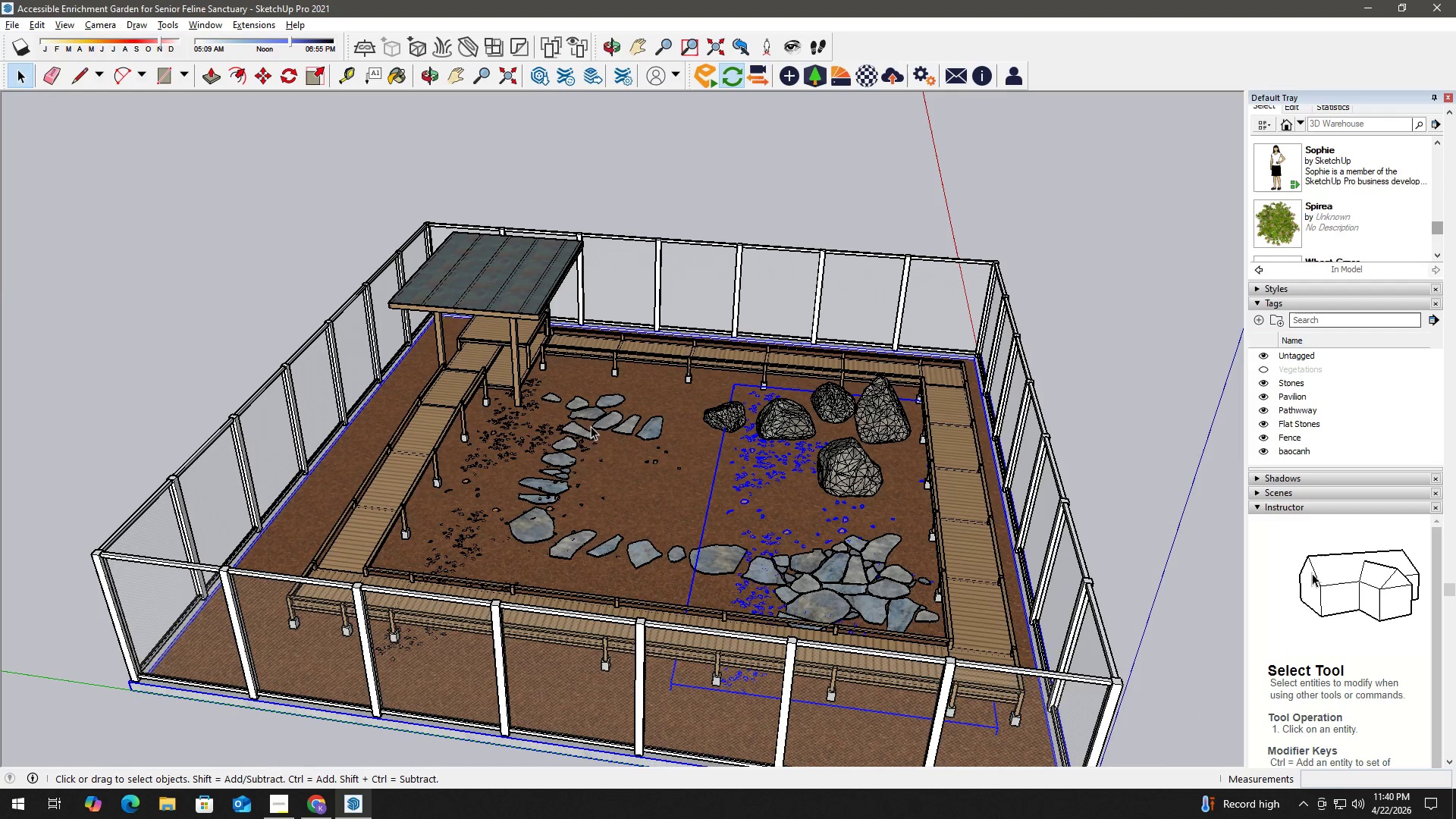 
hold_key(key=ShiftLeft, duration=0.52)
left_click([369, 429])
 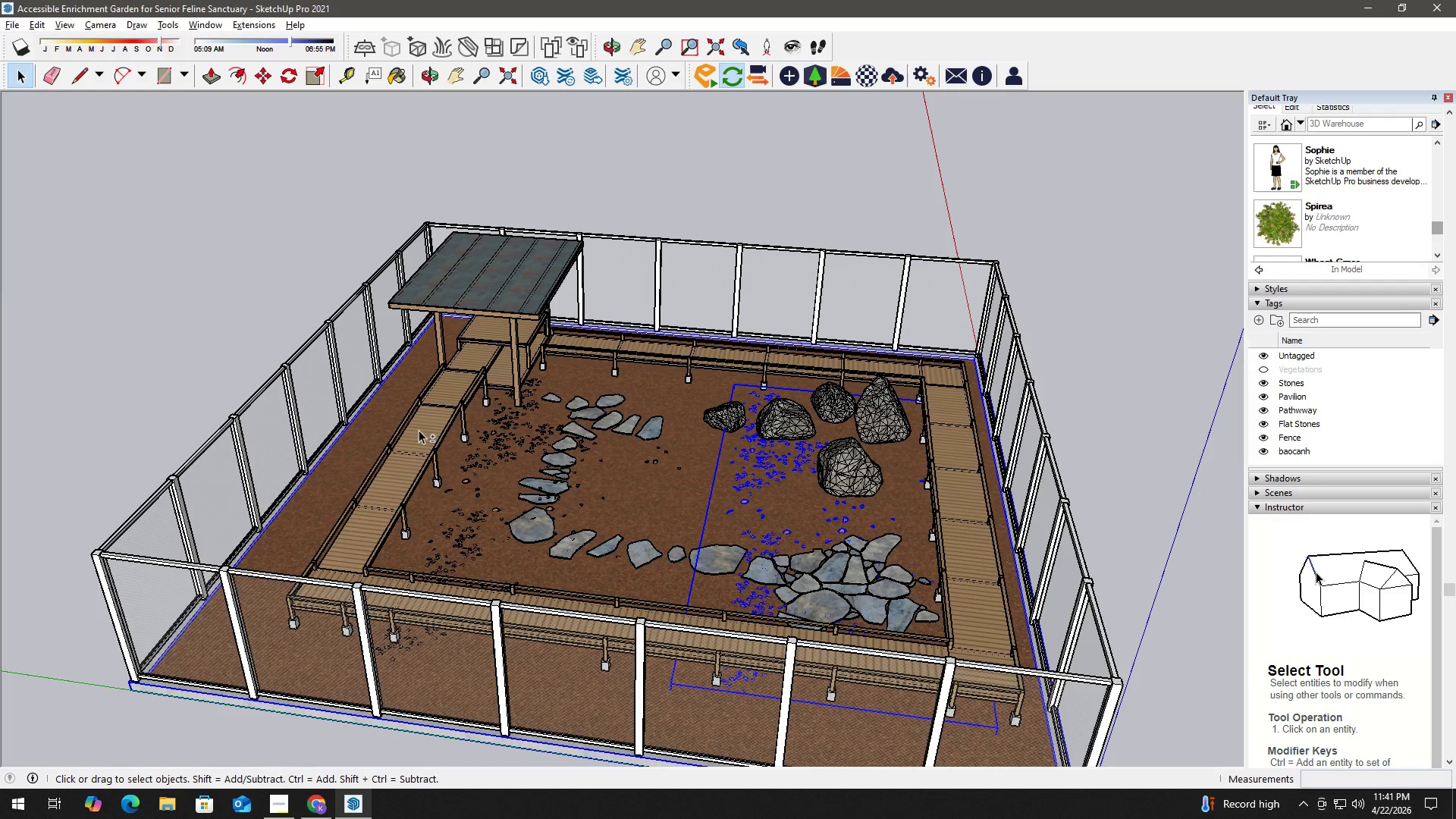 
hold_key(key=ControlLeft, duration=1.14)
left_click([505, 426])
 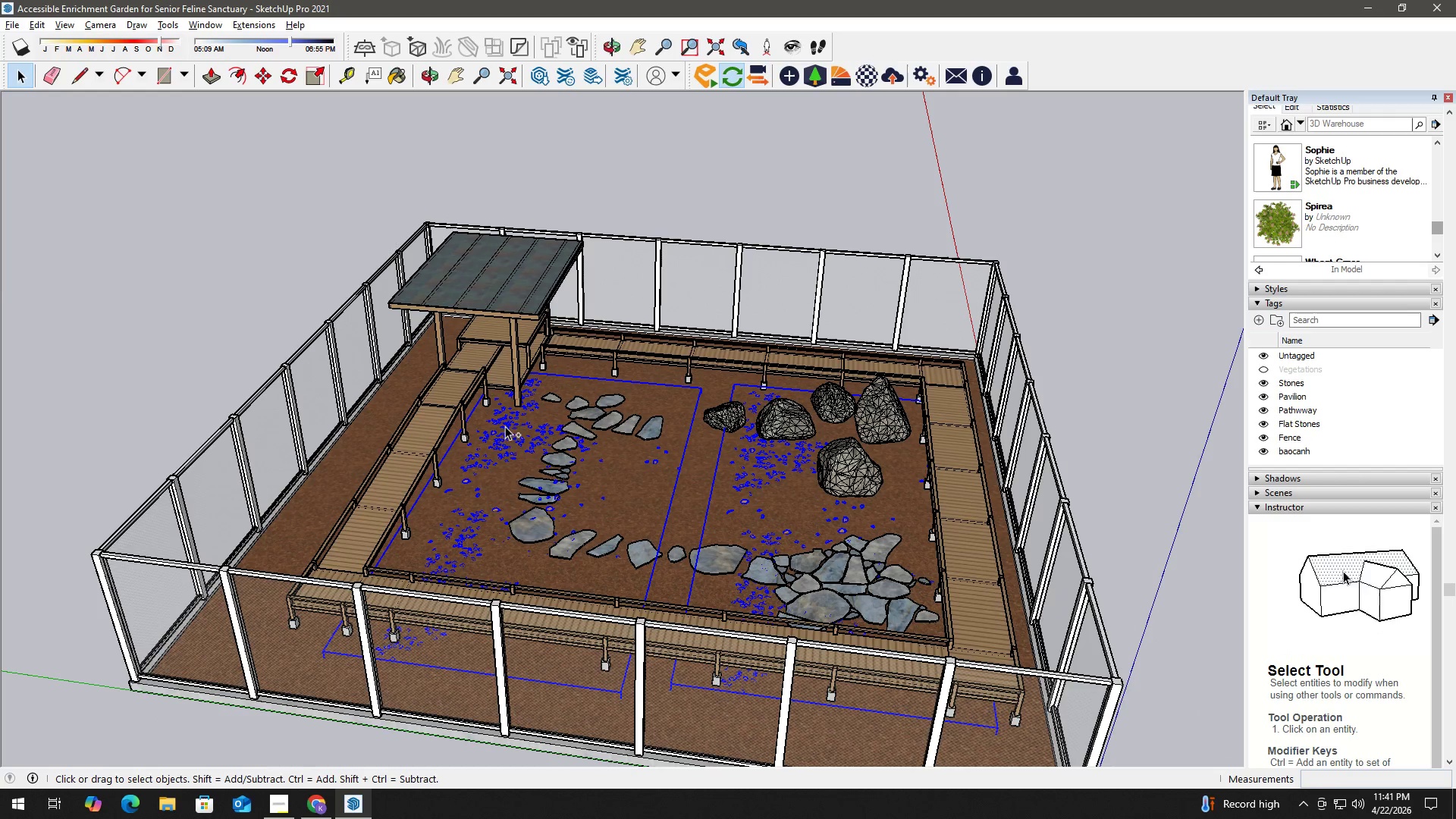 
left_click([1379, 157])
 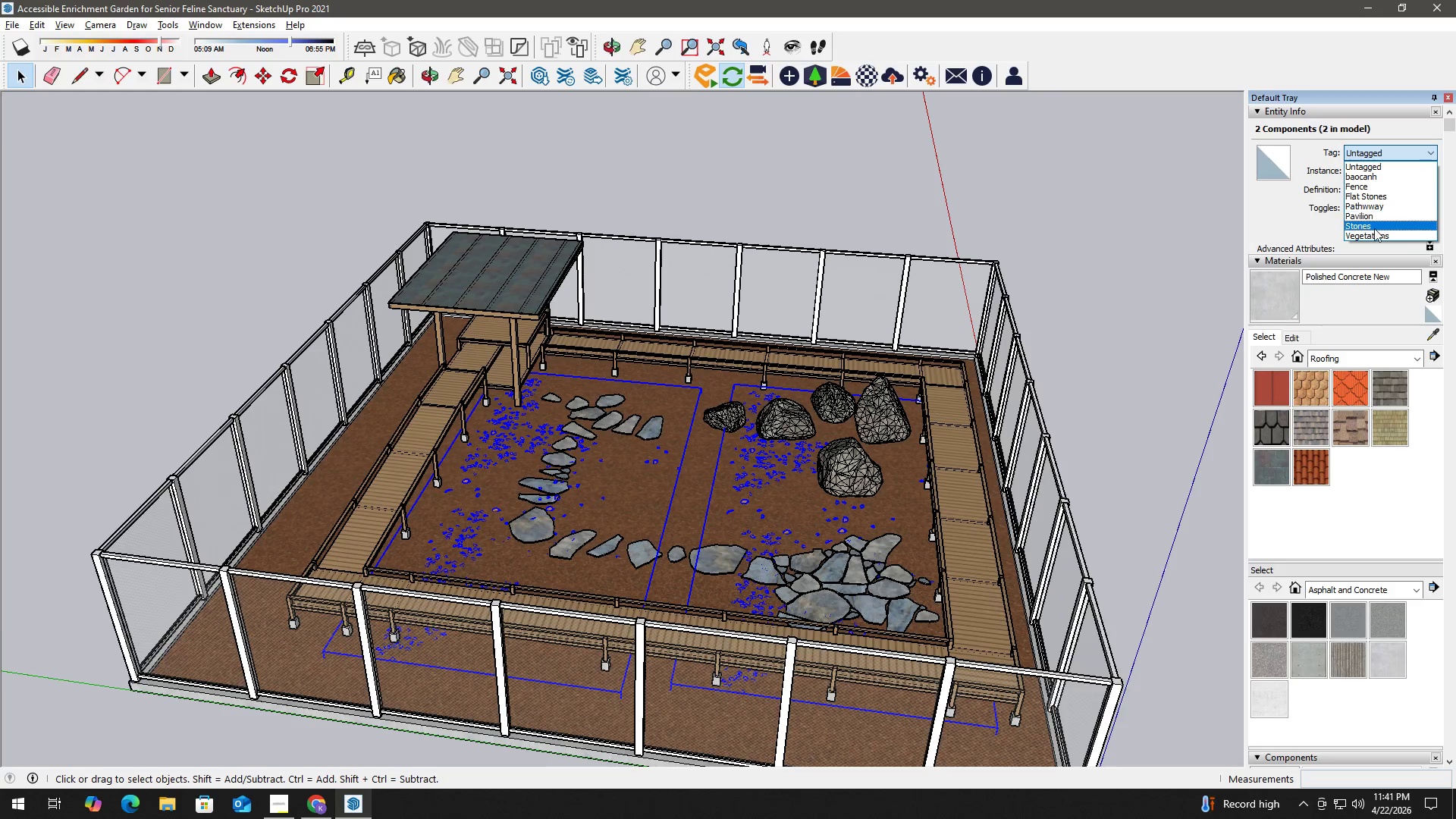 
scroll: coordinate [1436, 196], scroll_direction: up, amount: 22.0
 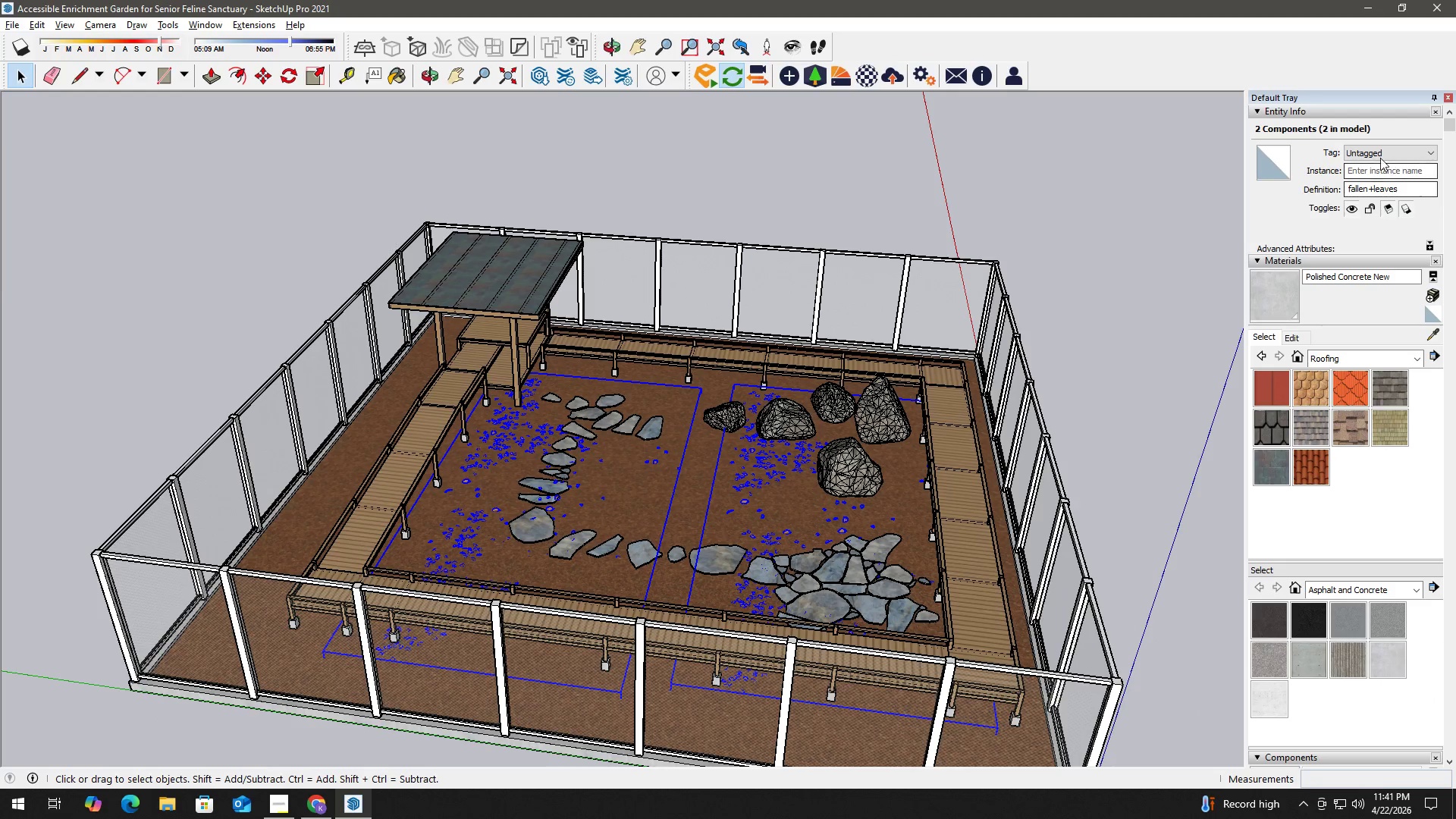 
left_click([1374, 230])
 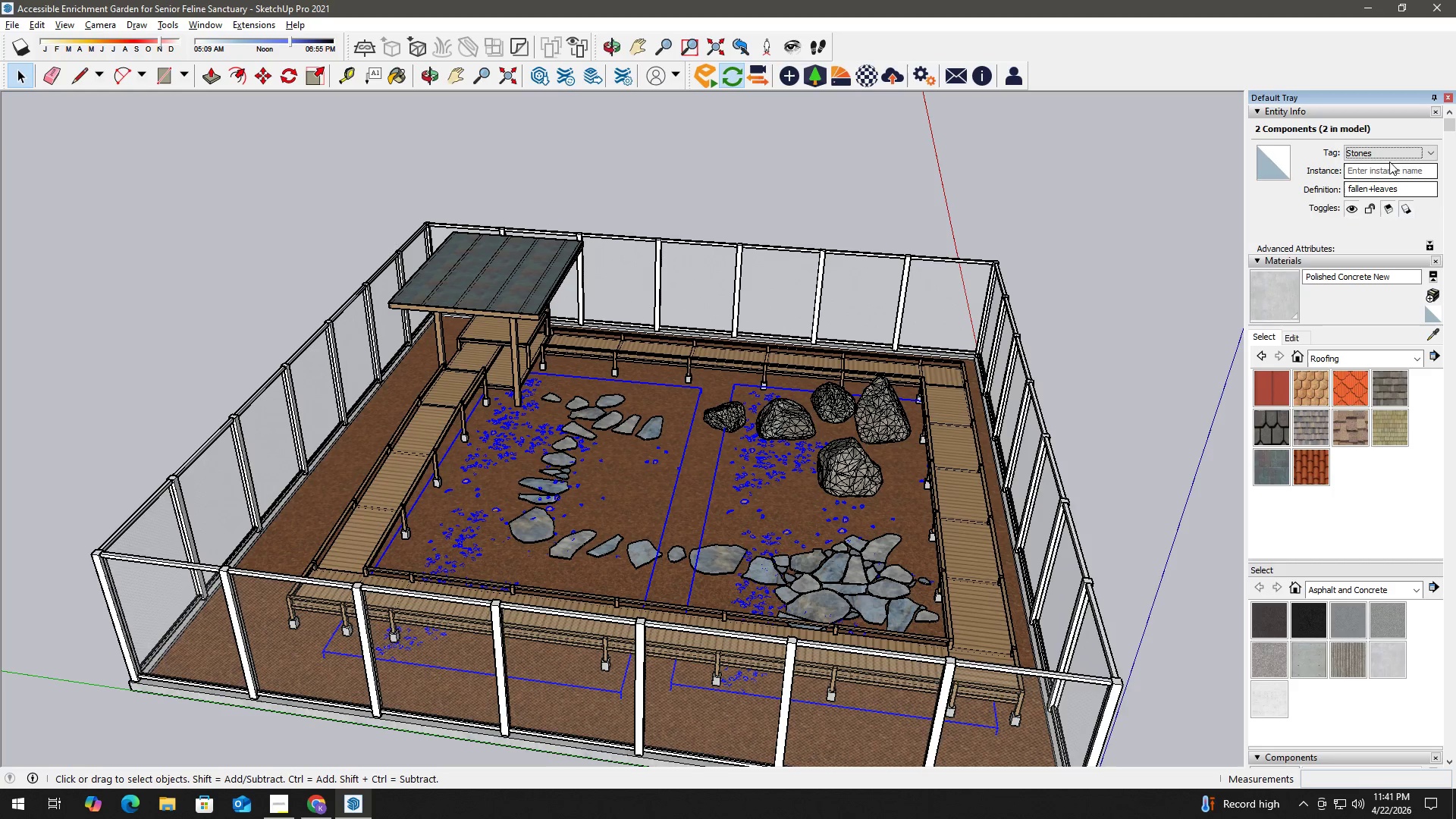 
left_click([1391, 157])
 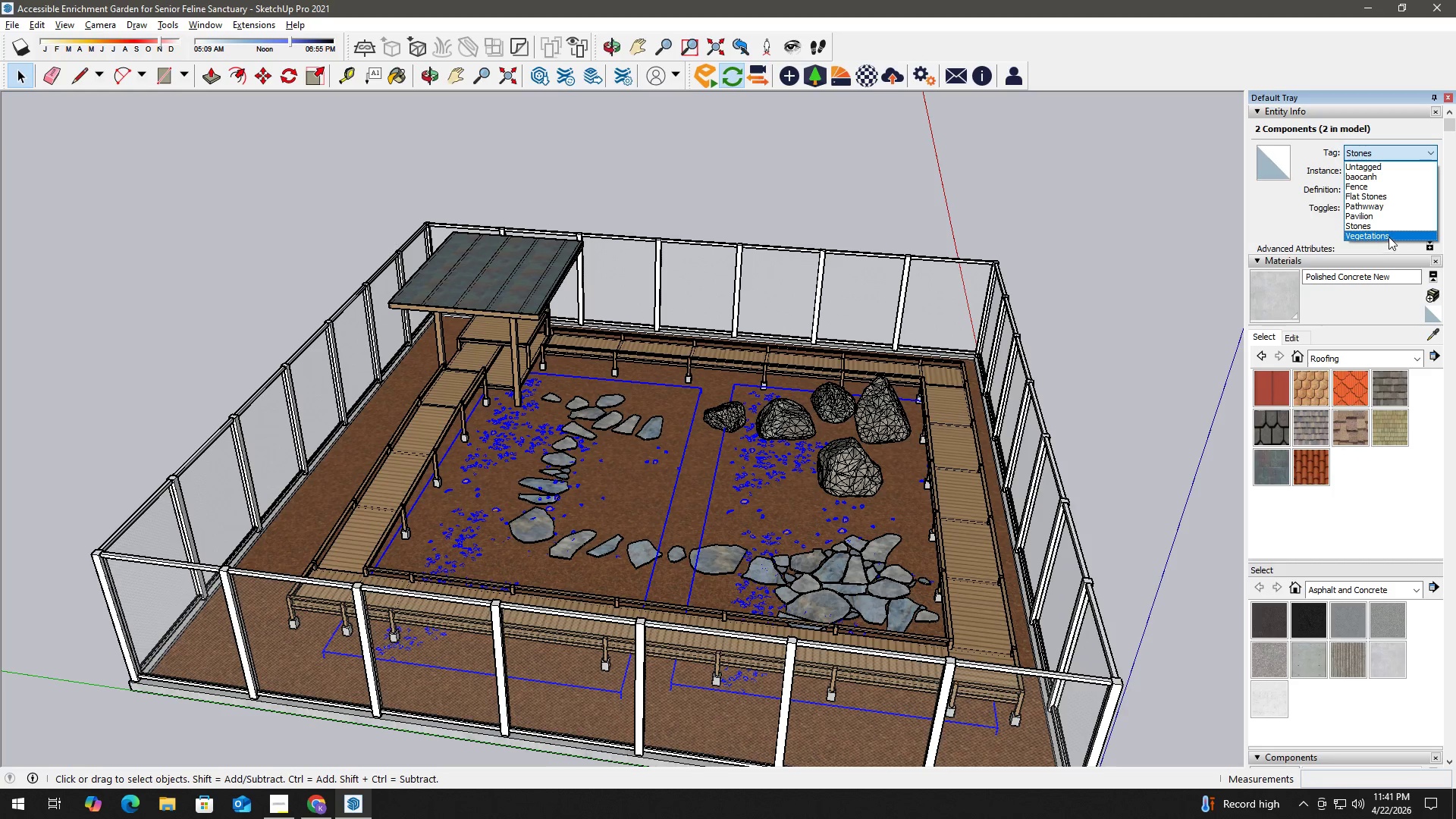 
left_click([1389, 233])
 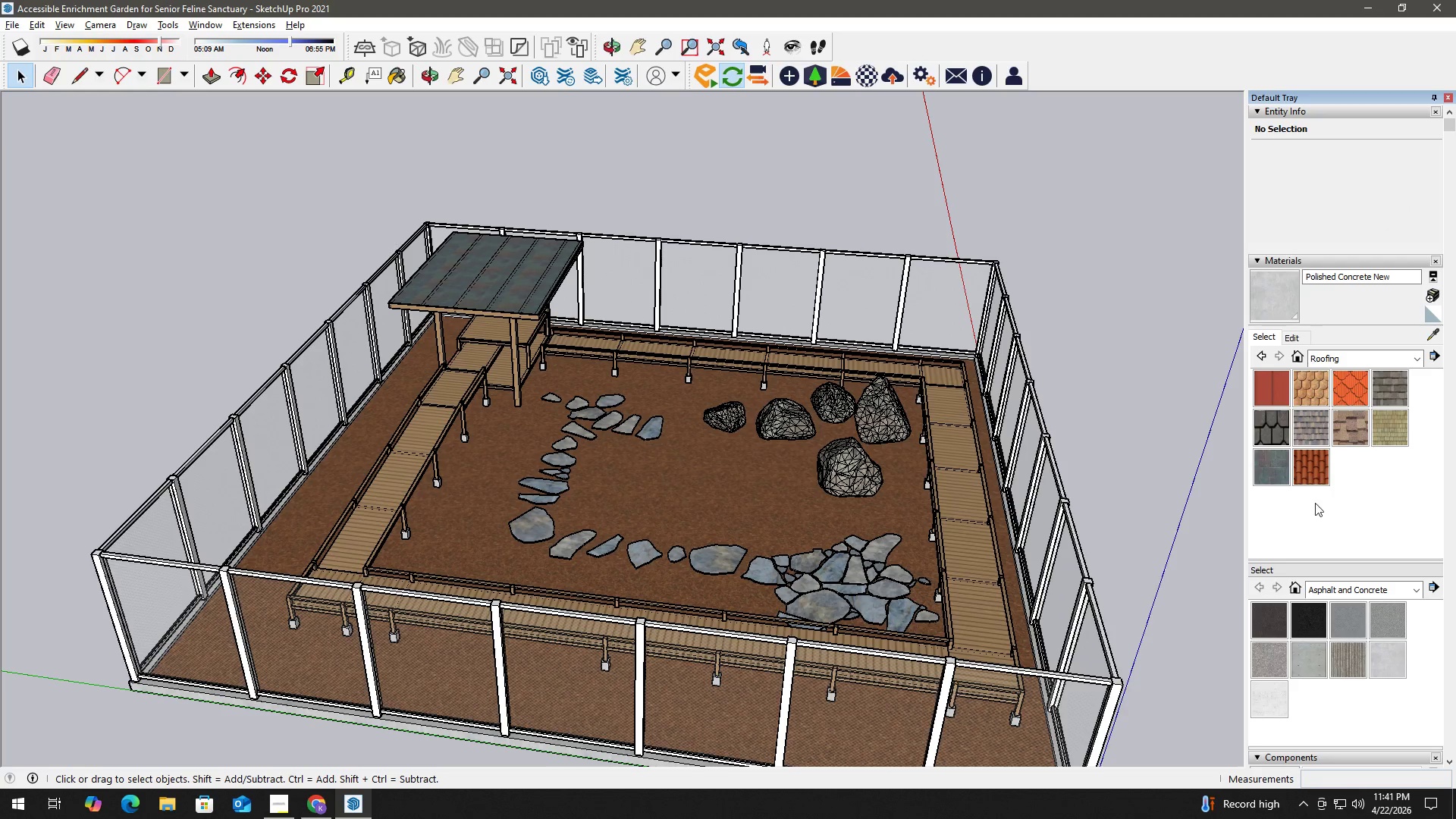 
scroll: coordinate [1442, 485], scroll_direction: down, amount: 5.0
 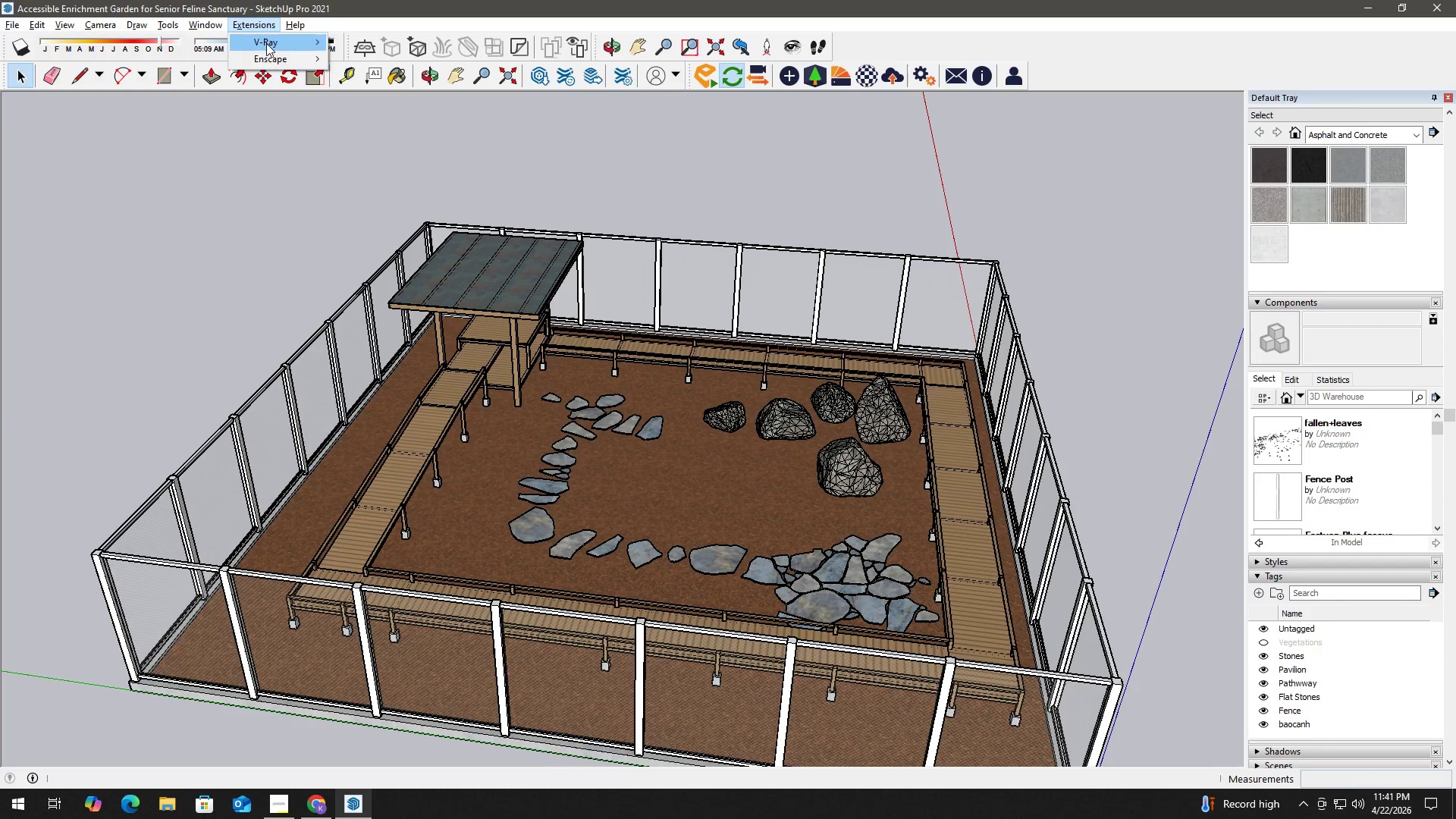 
left_click([284, 60])
 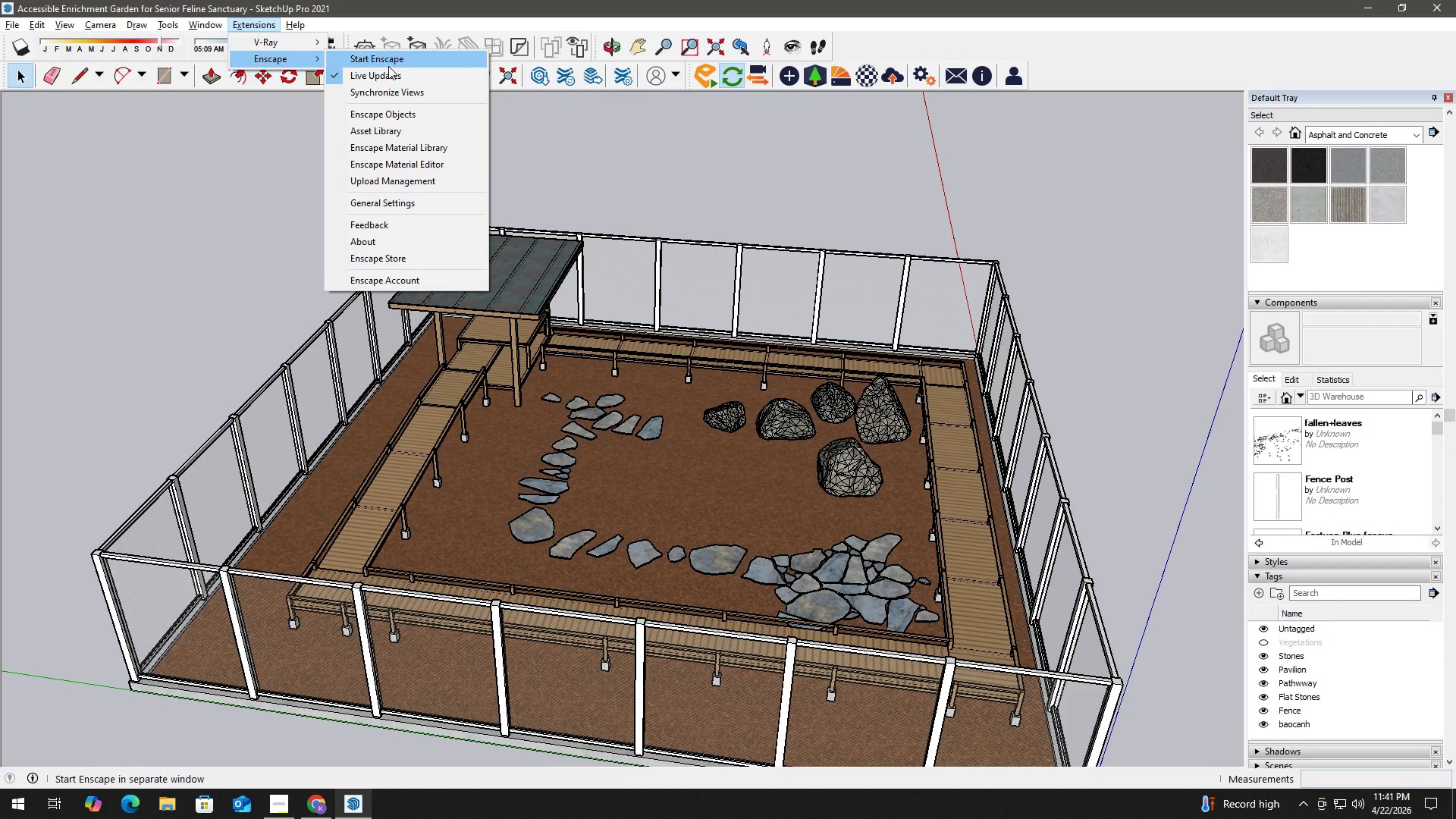 
left_click([391, 61])
 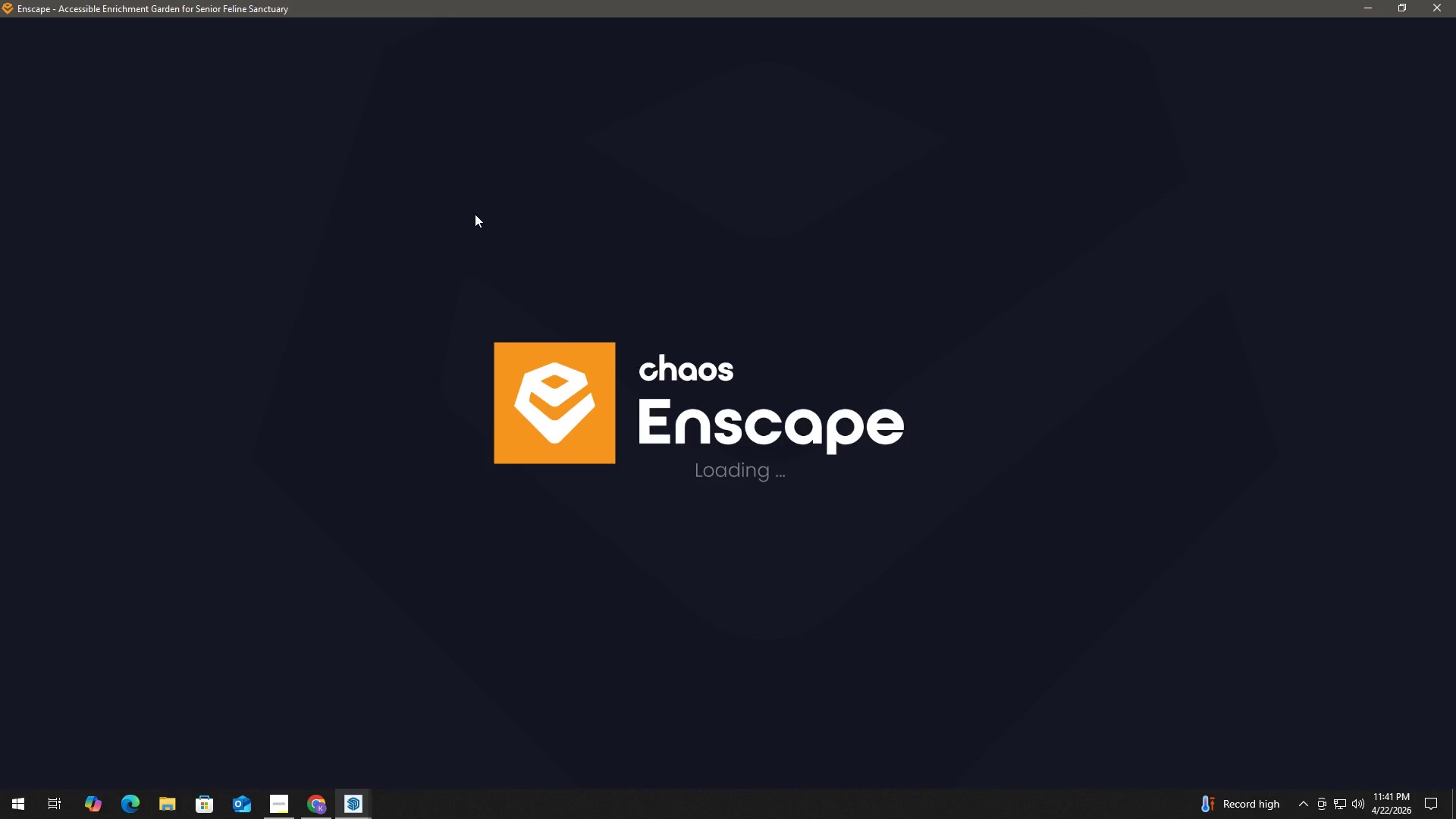 
wait(16.97)
 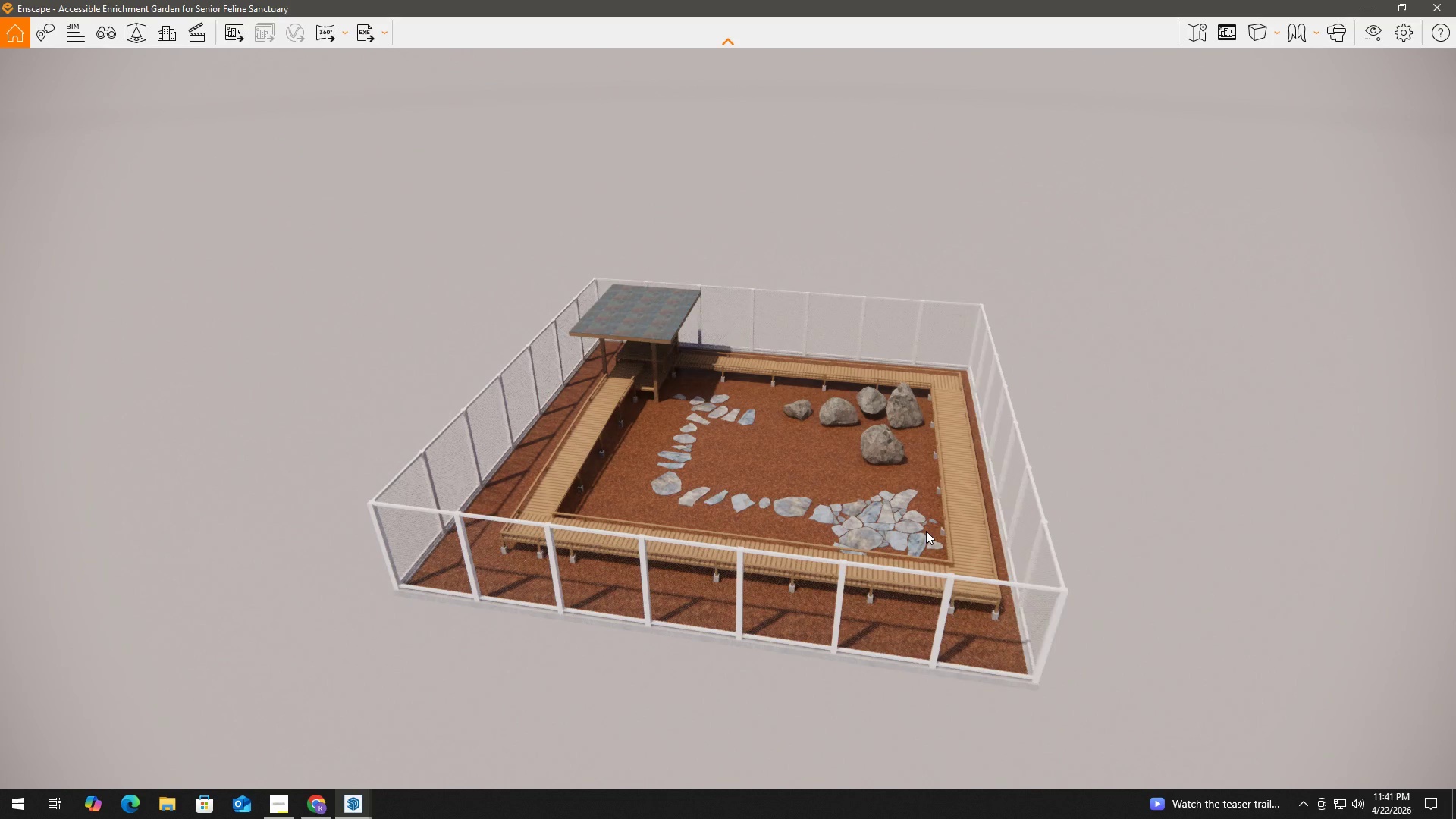 
key(Alt+Tab)
 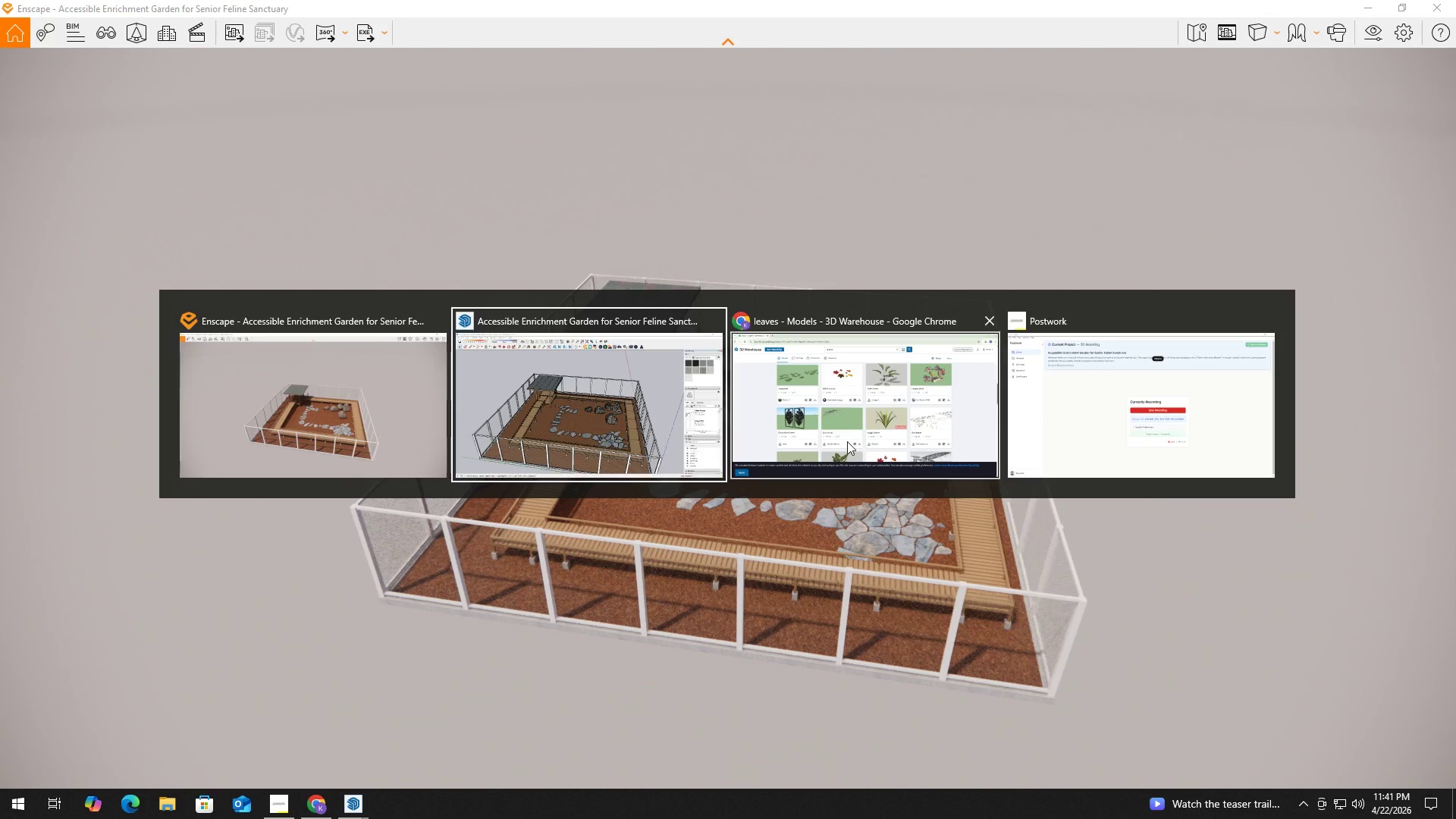 
scroll: coordinate [926, 532], scroll_direction: up, amount: 1.0
 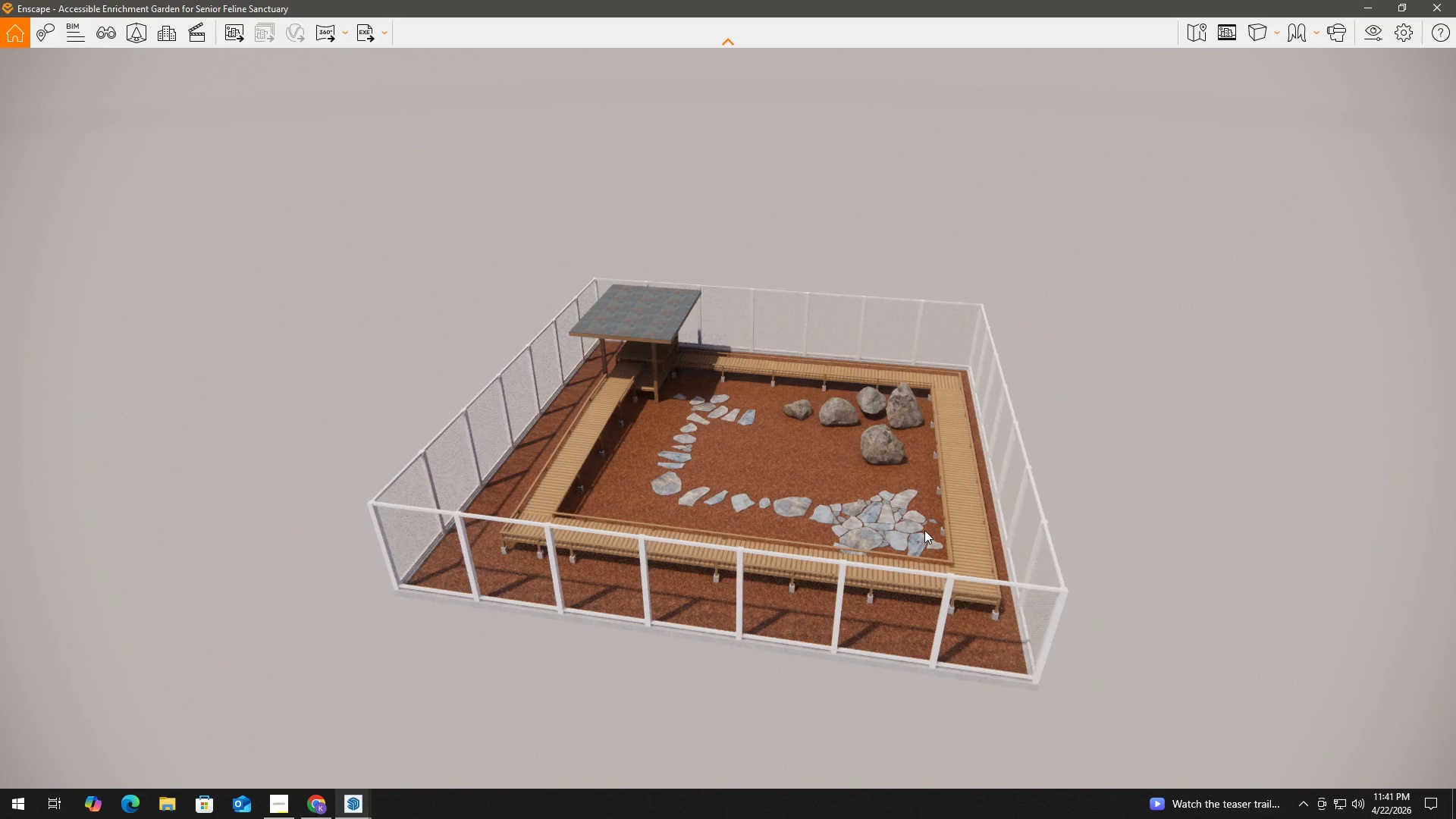 
left_click([594, 406])
 